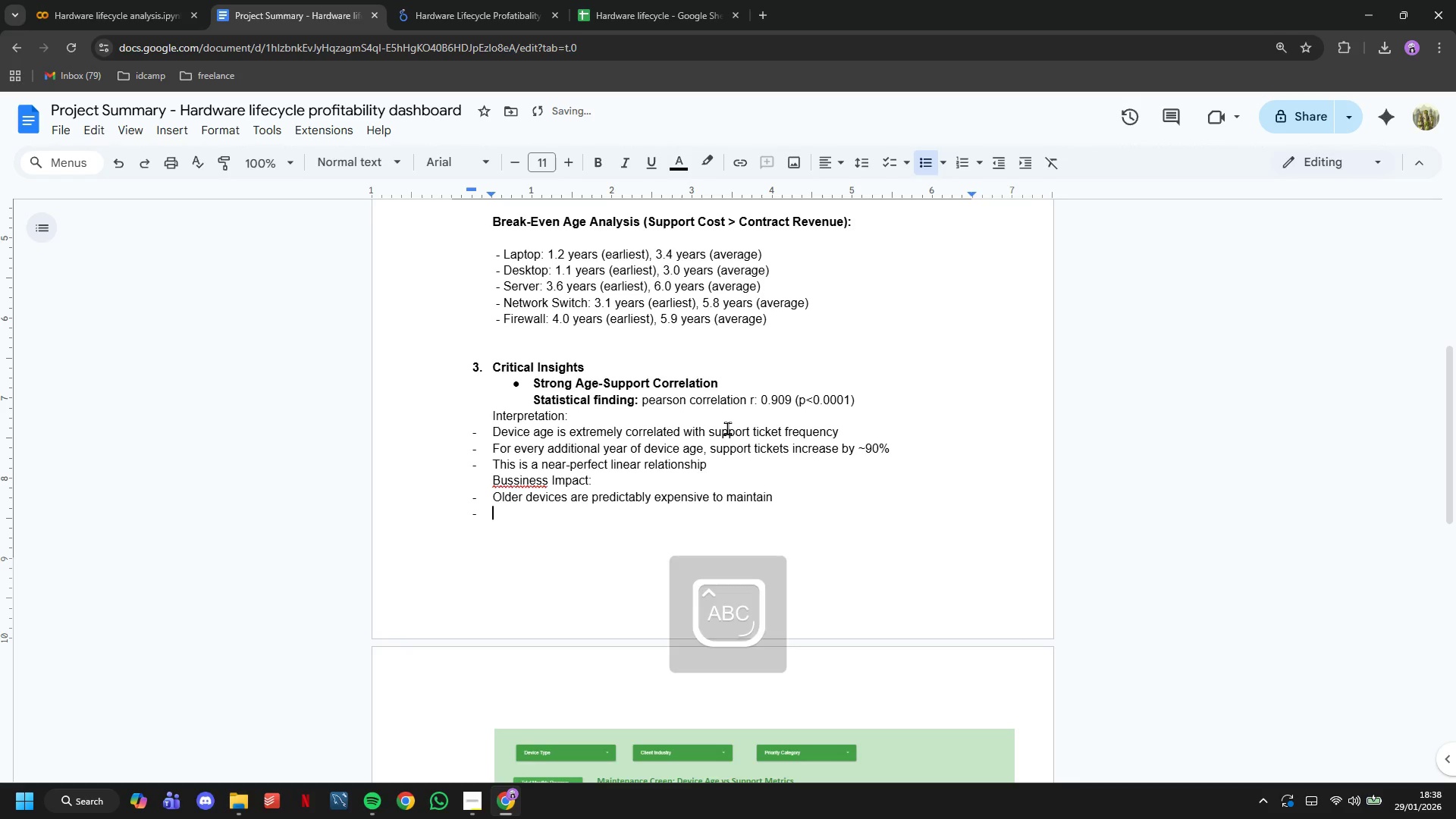 
type(Age s)
key(Backspace)
type(ist)
key(Backspace)
type( the #1 predictor of support overhead)
 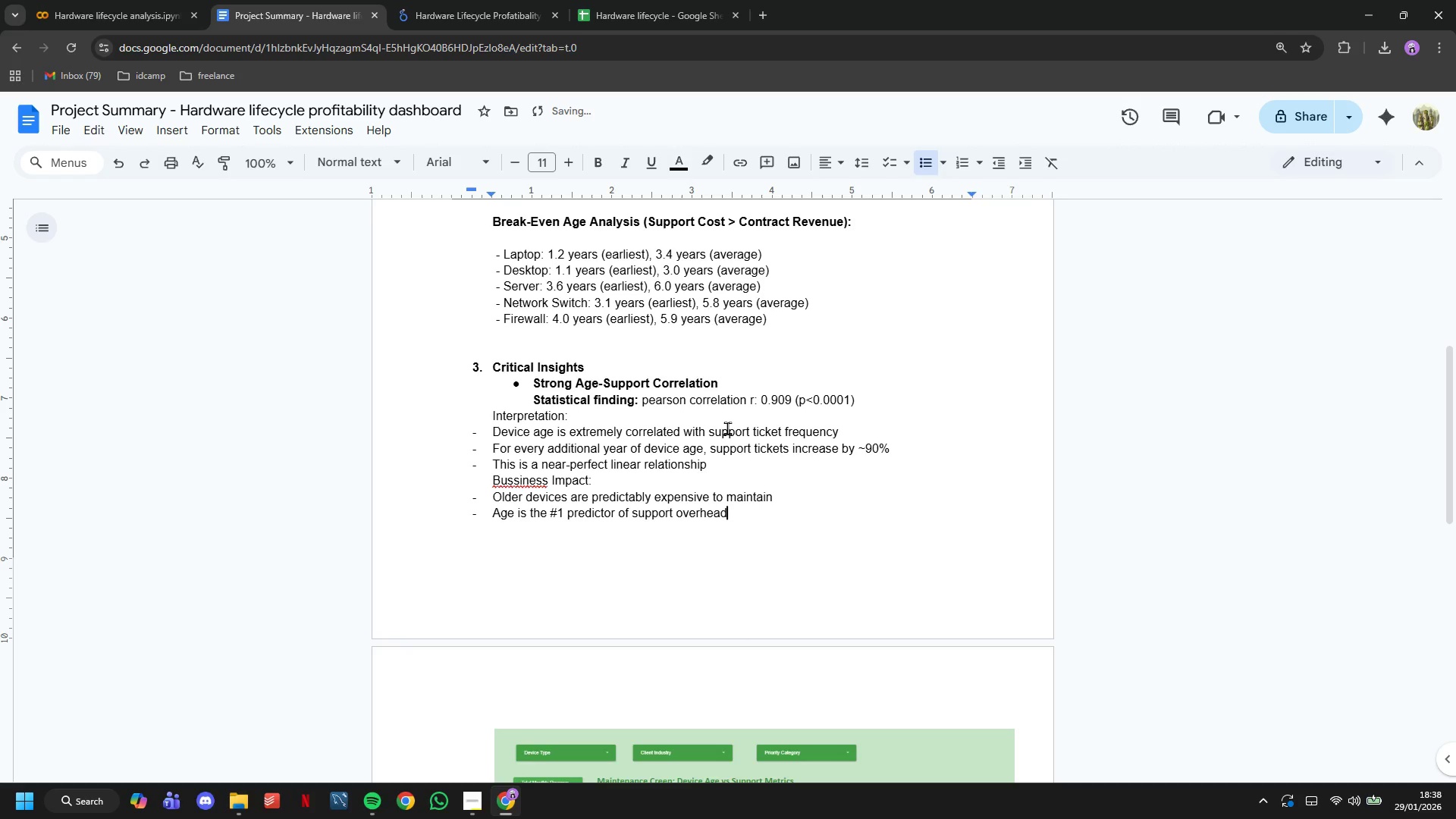 
scroll: coordinate [548, 315], scroll_direction: up, amount: 2.0
 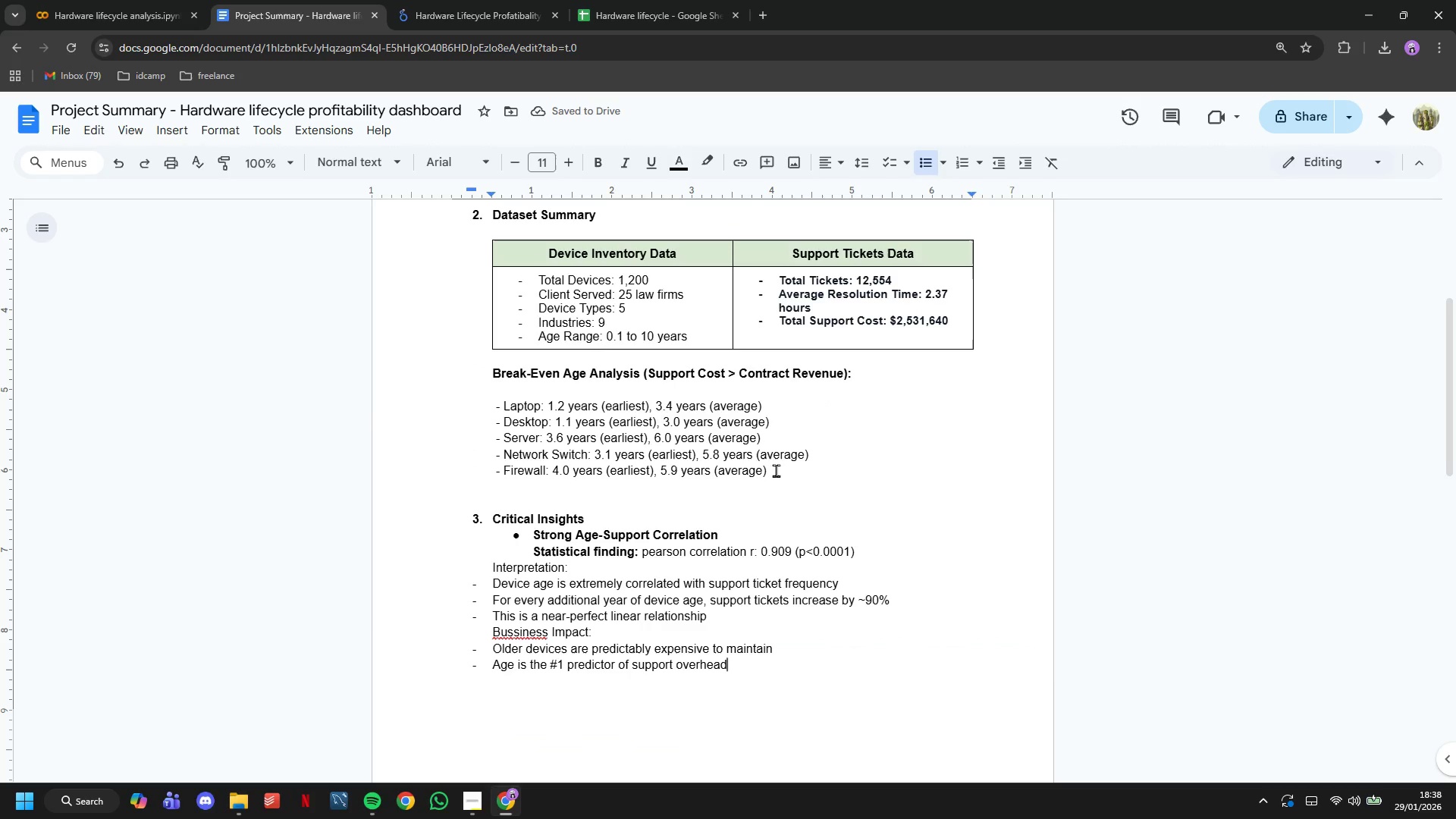 
scroll: coordinate [777, 472], scroll_direction: down, amount: 1.0
 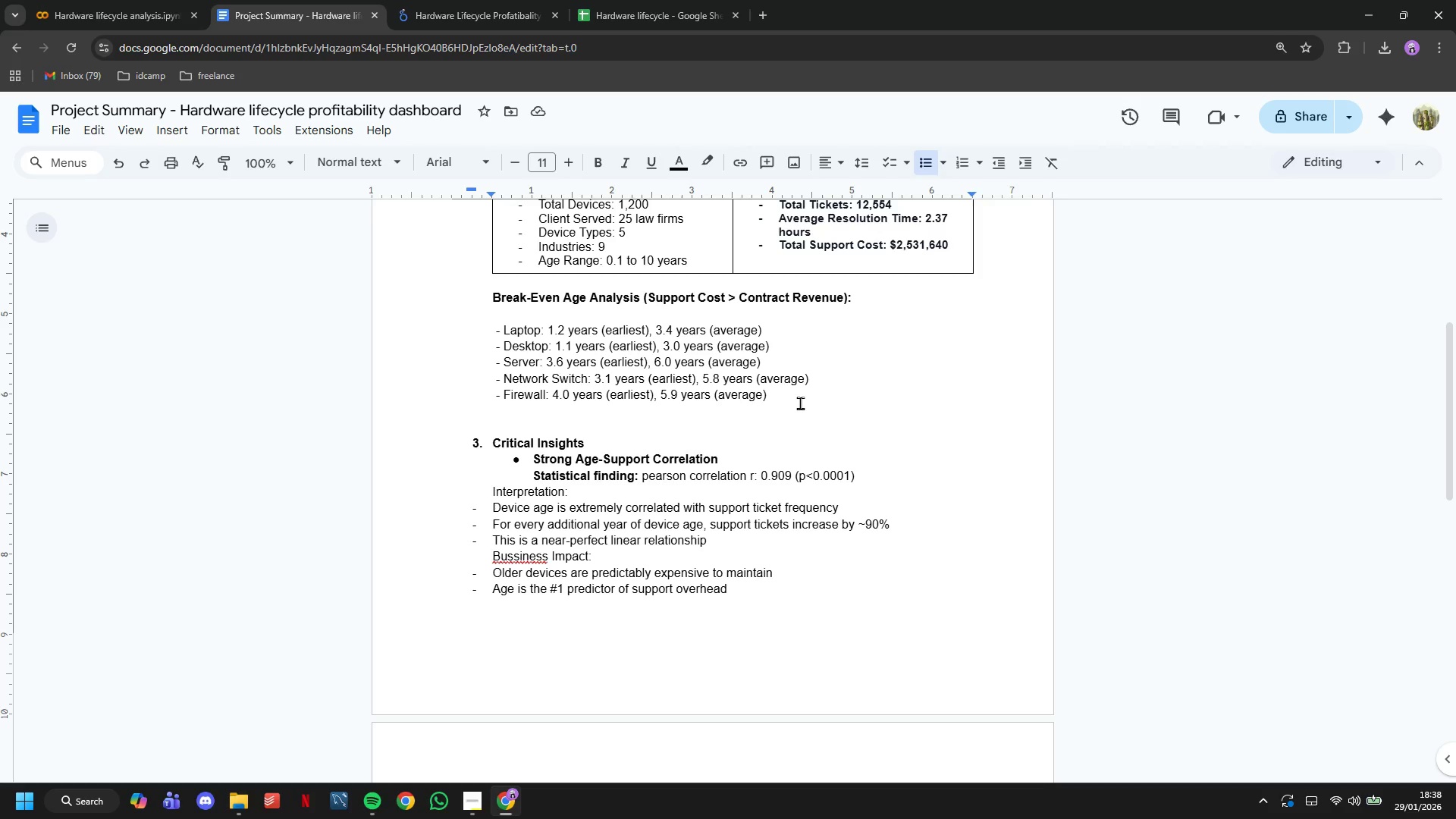 
left_click_drag(start_coordinate=[800, 403], to_coordinate=[487, 375])
 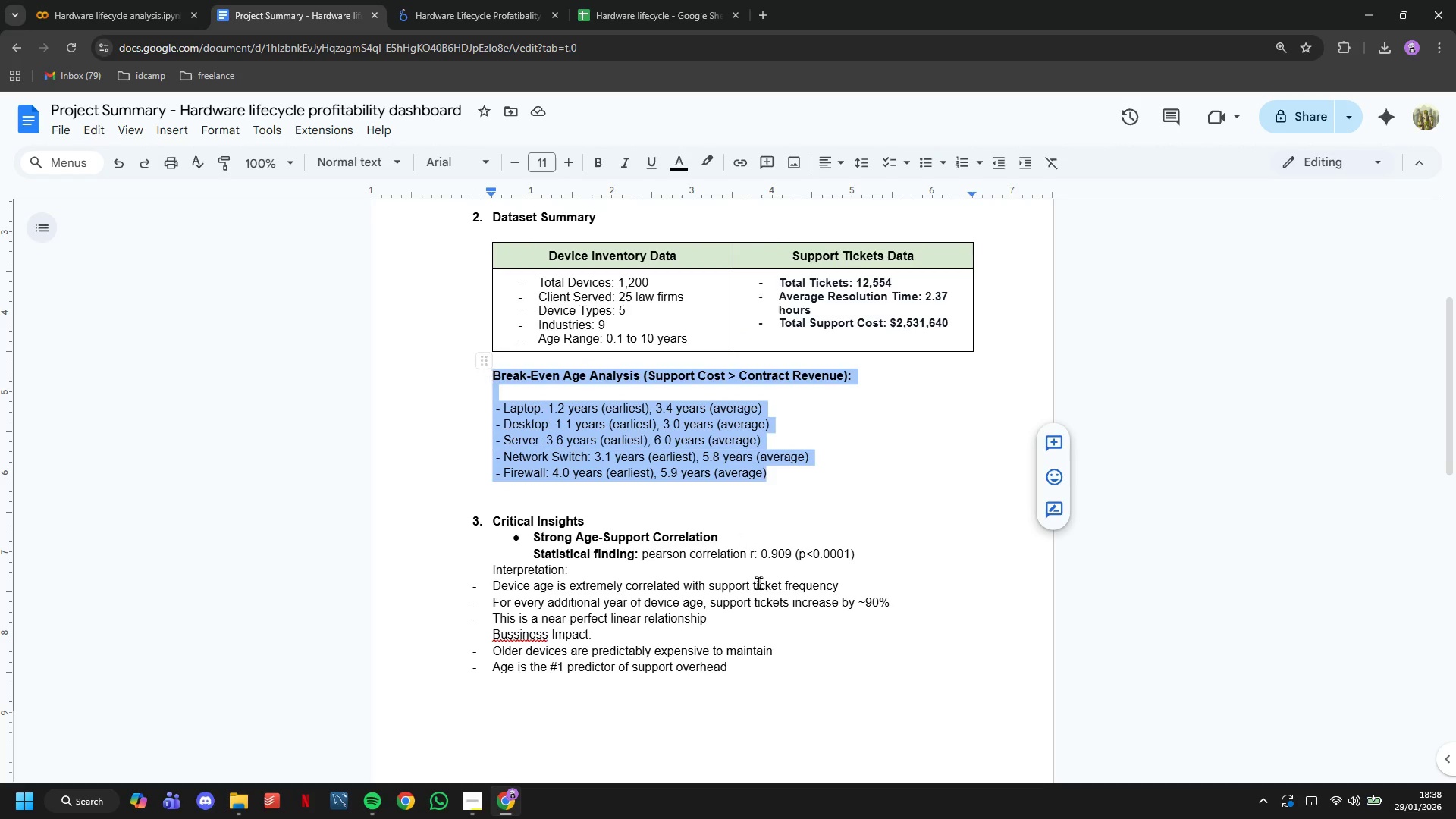 
key(Control+C)
 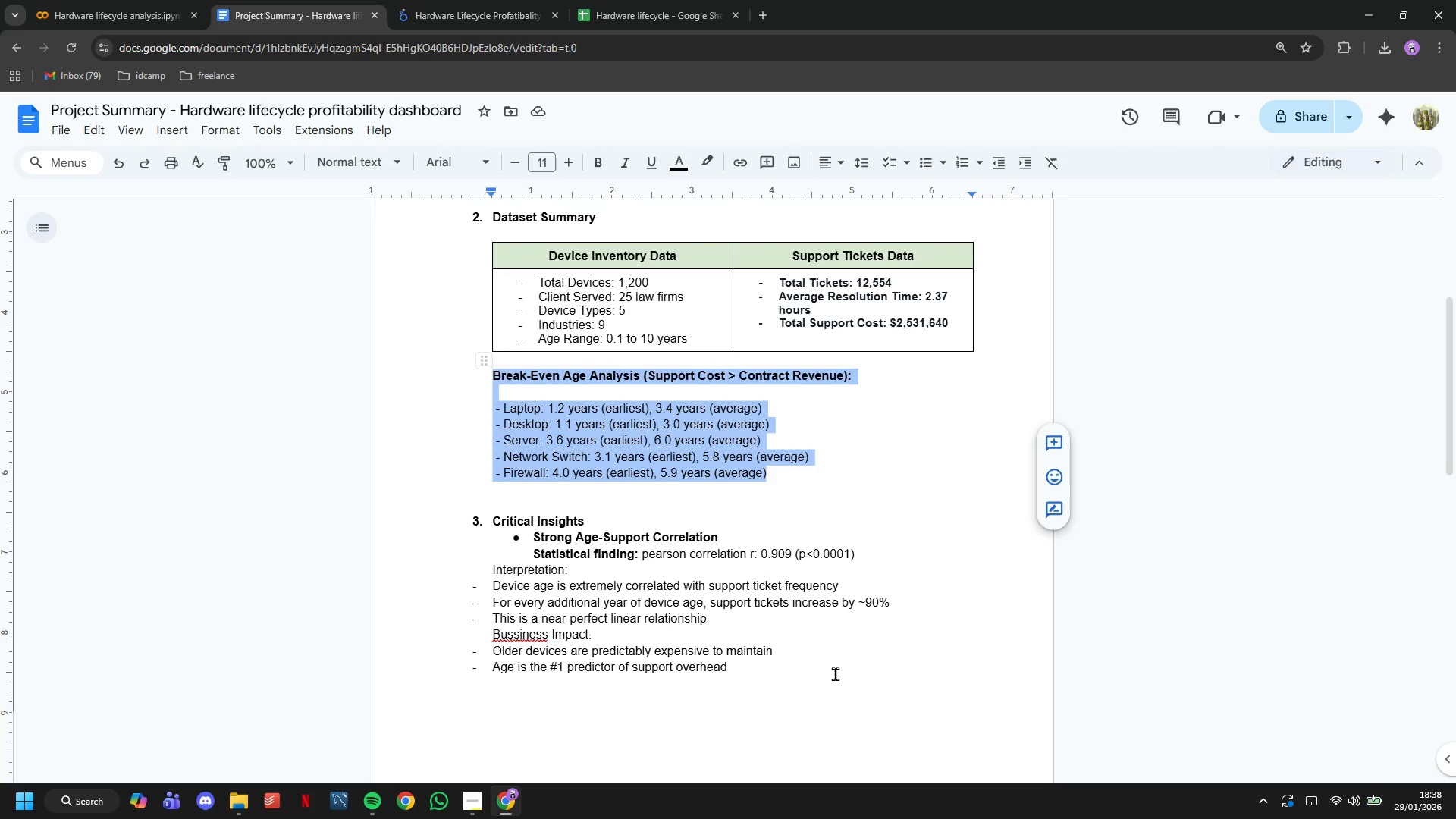 
left_click([835, 673])
 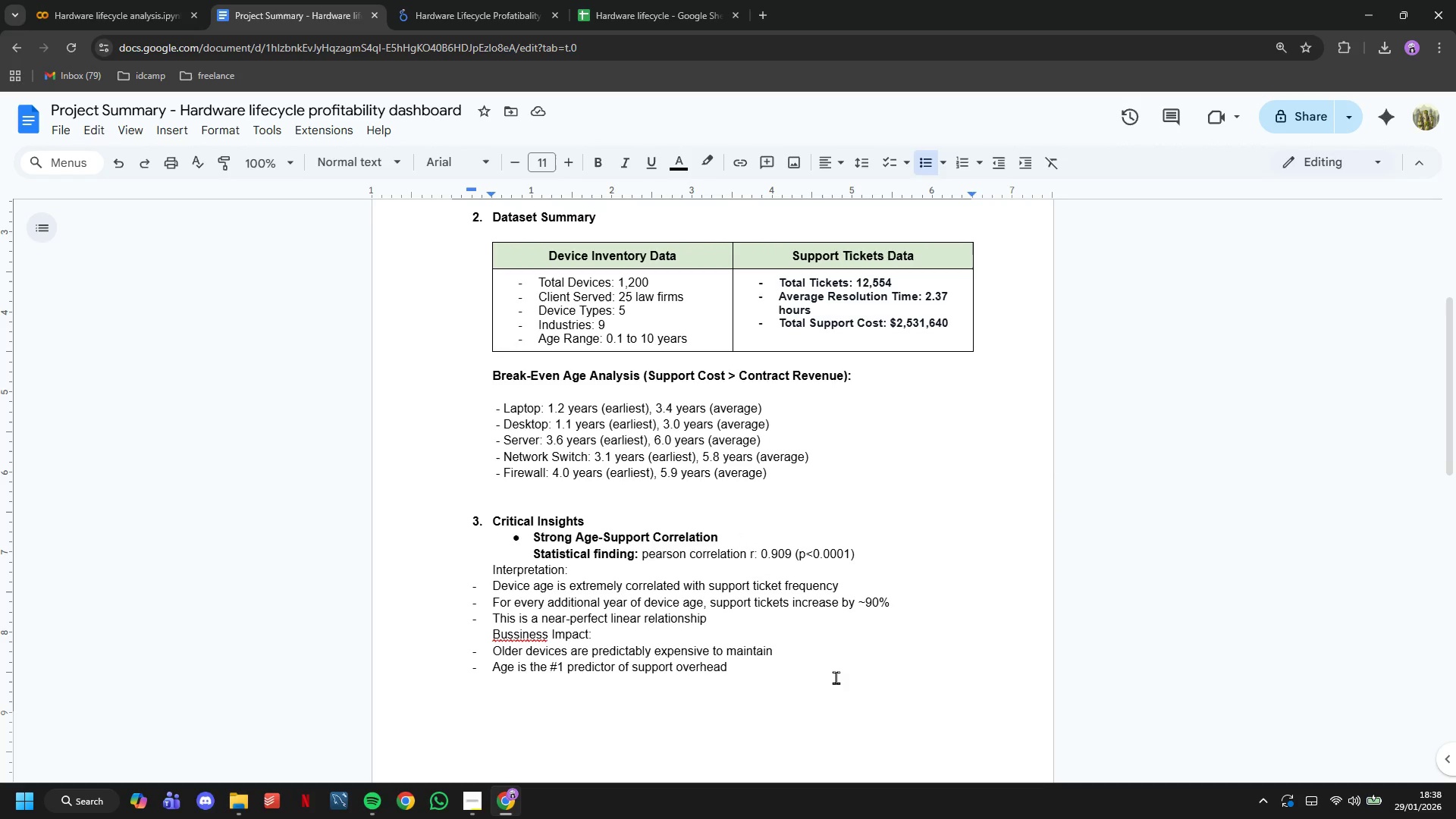 
key(Backslash)
 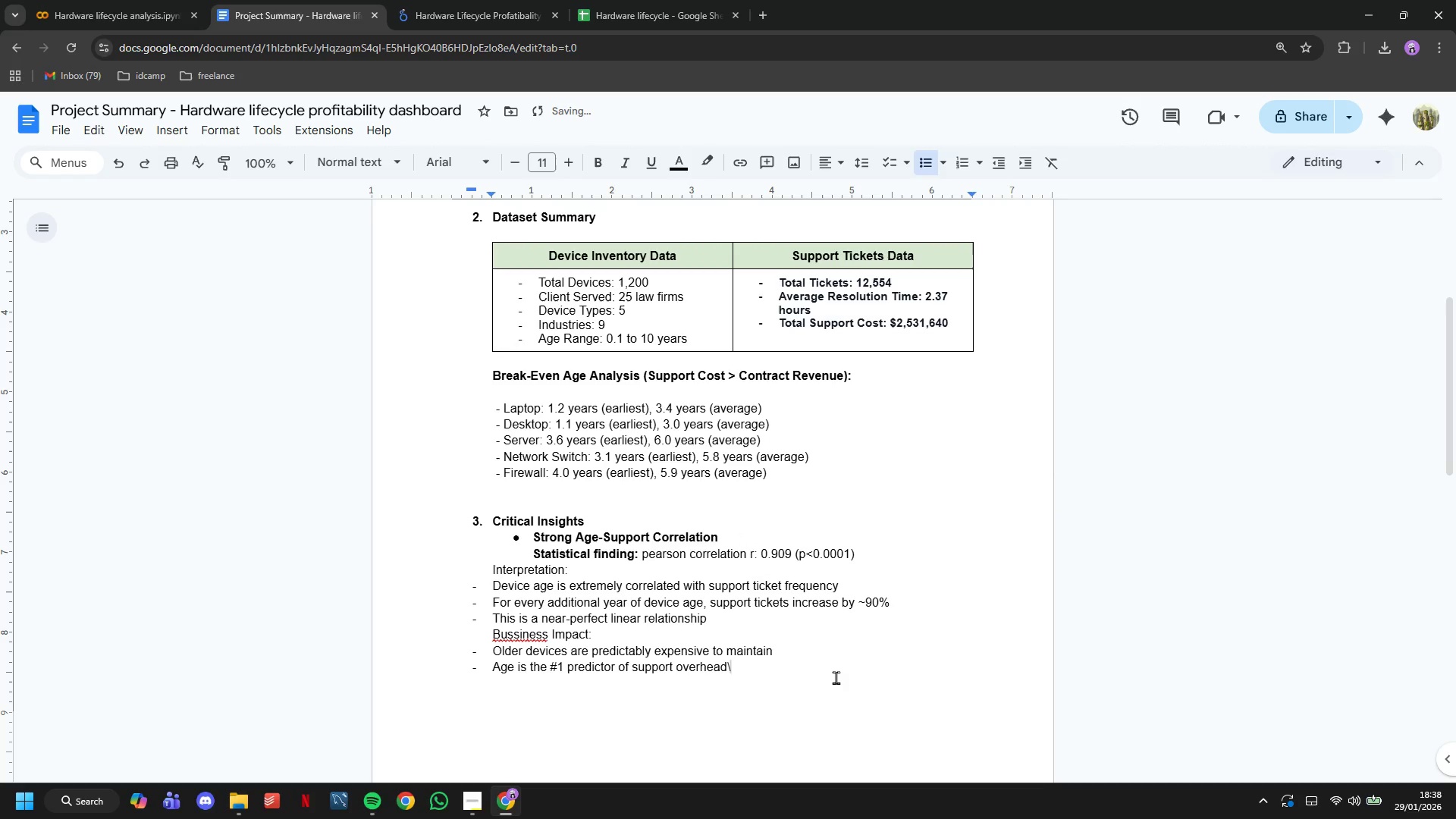 
key(Backspace)
 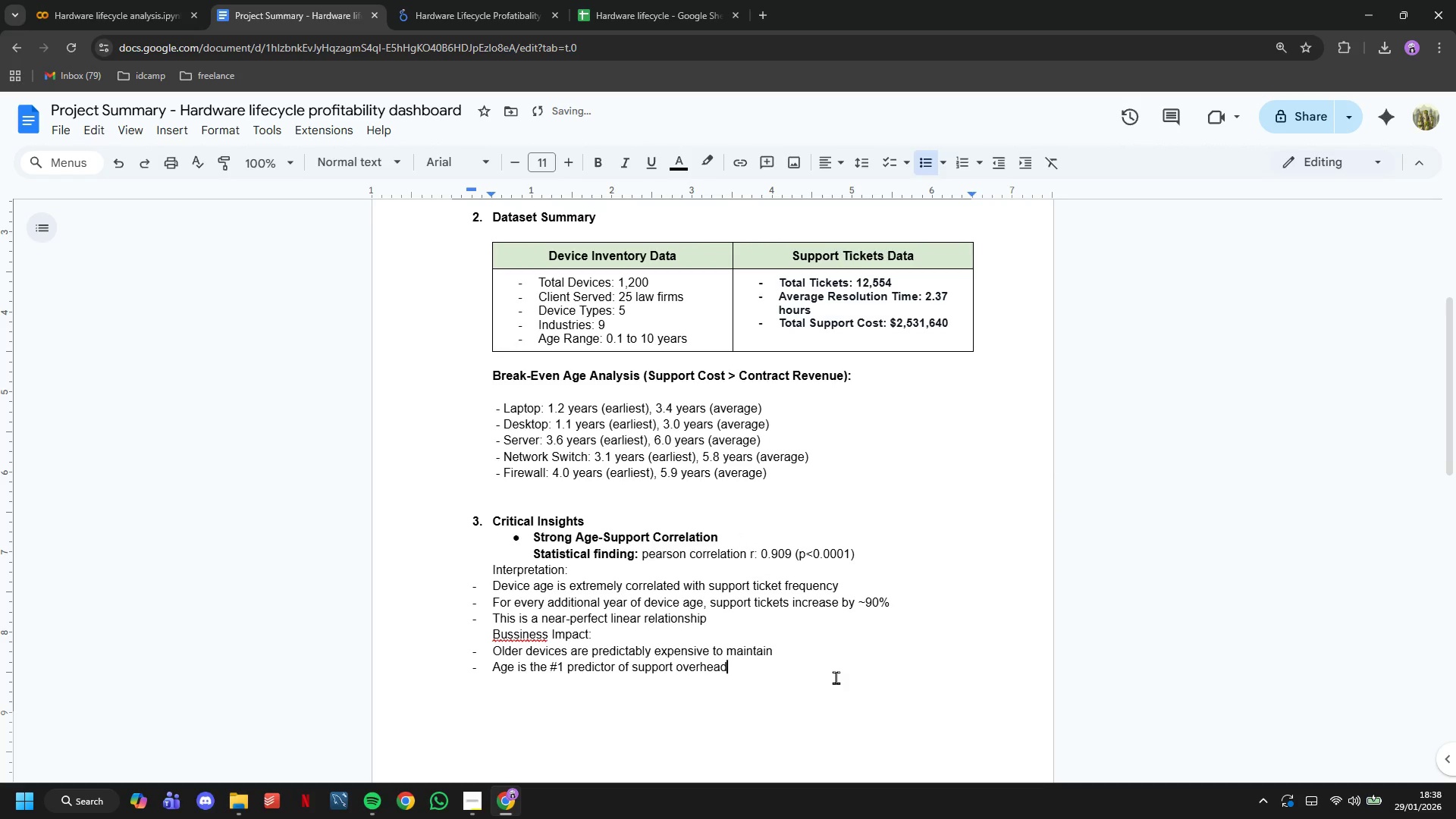 
key(Enter)
 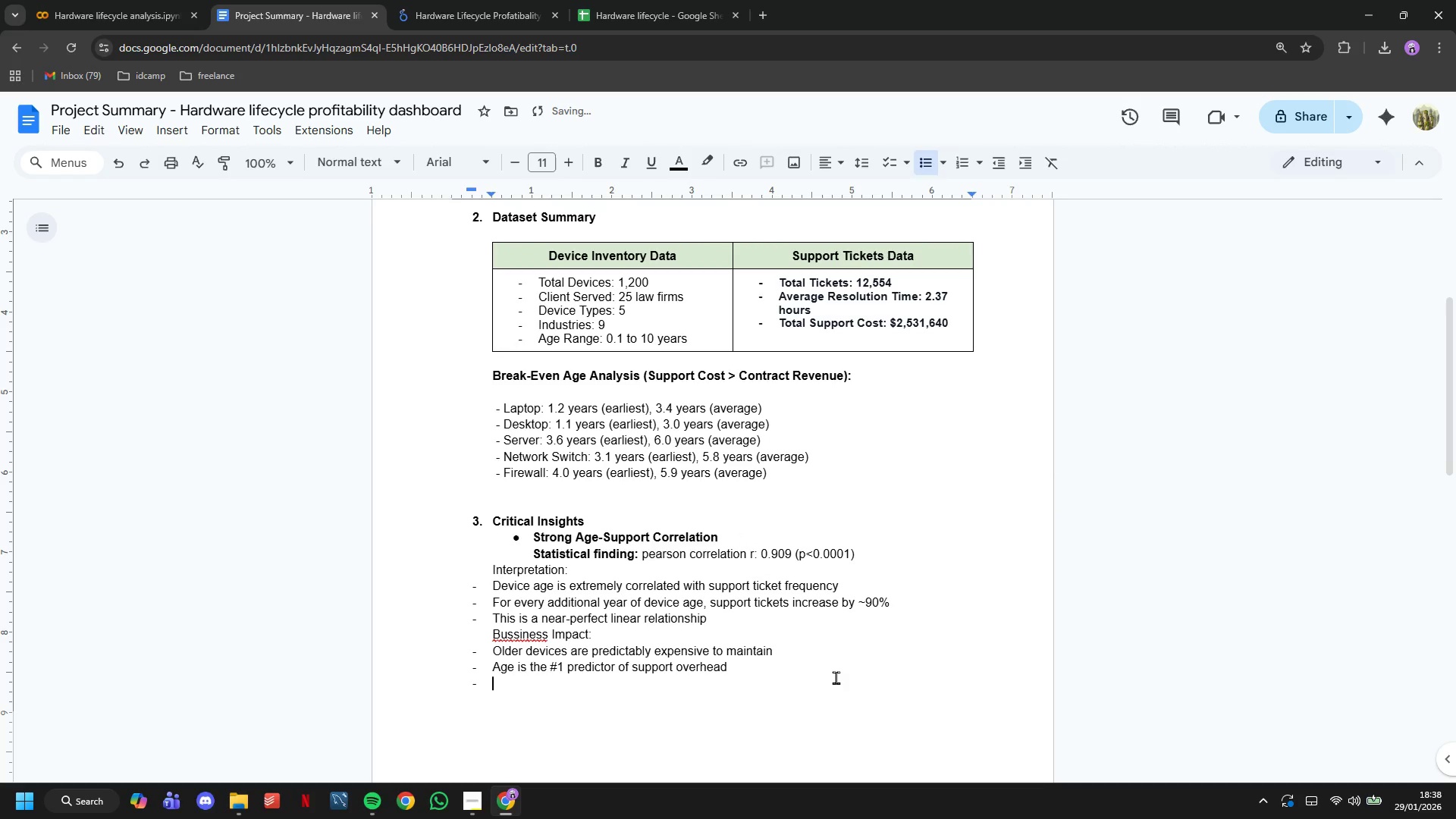 
key(Enter)
 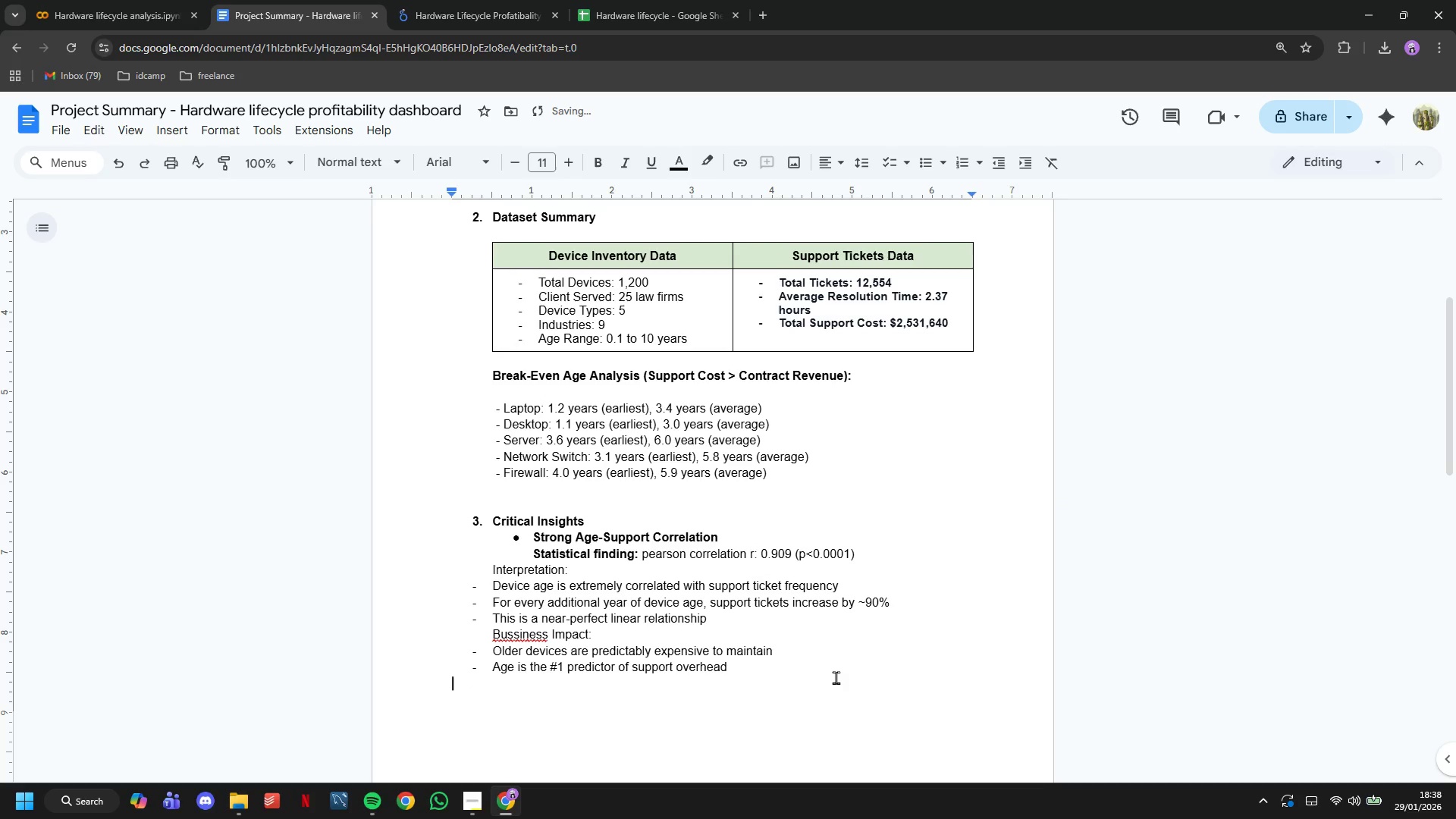 
key(Control+V)
 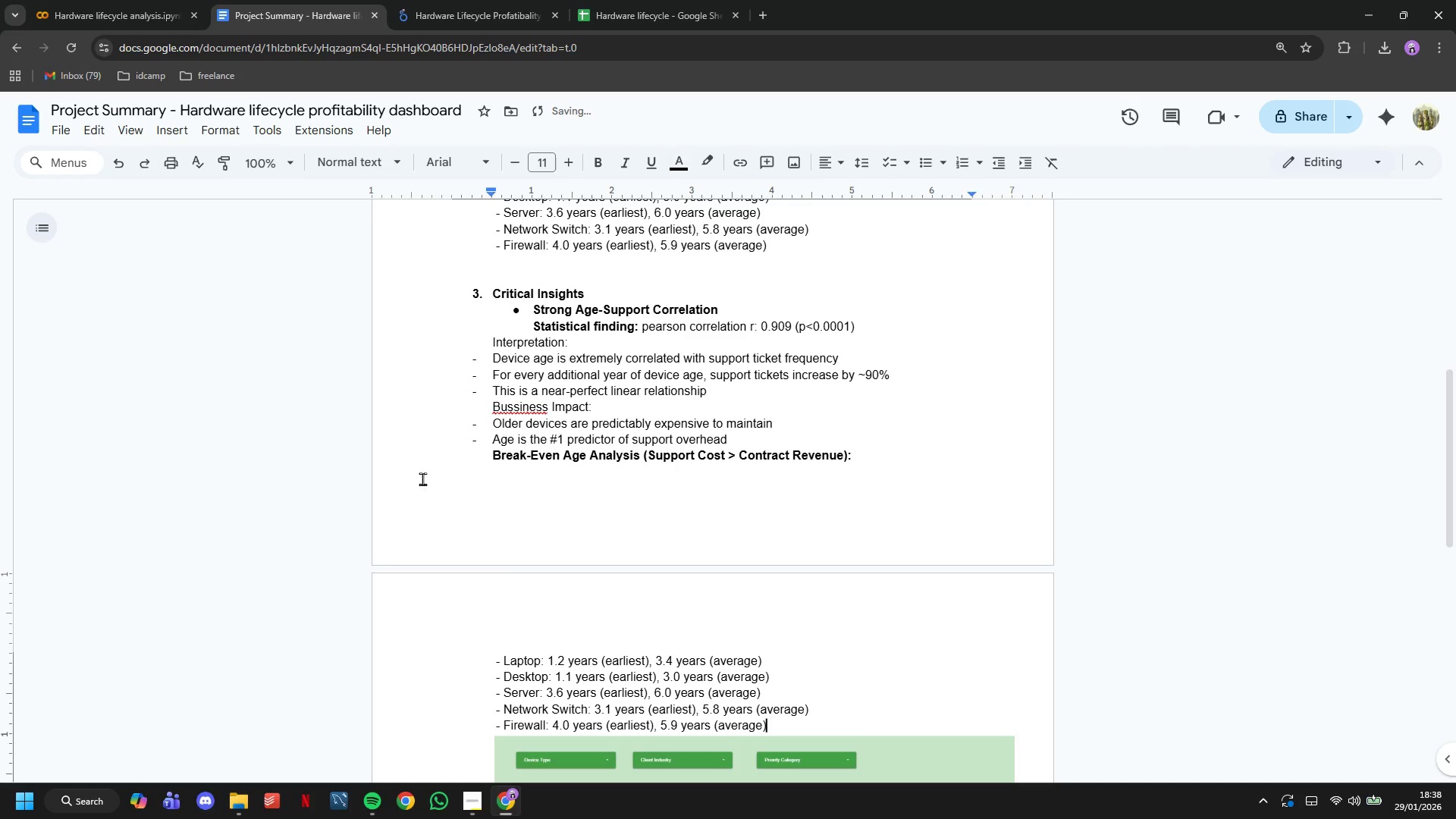 
left_click([445, 450])
 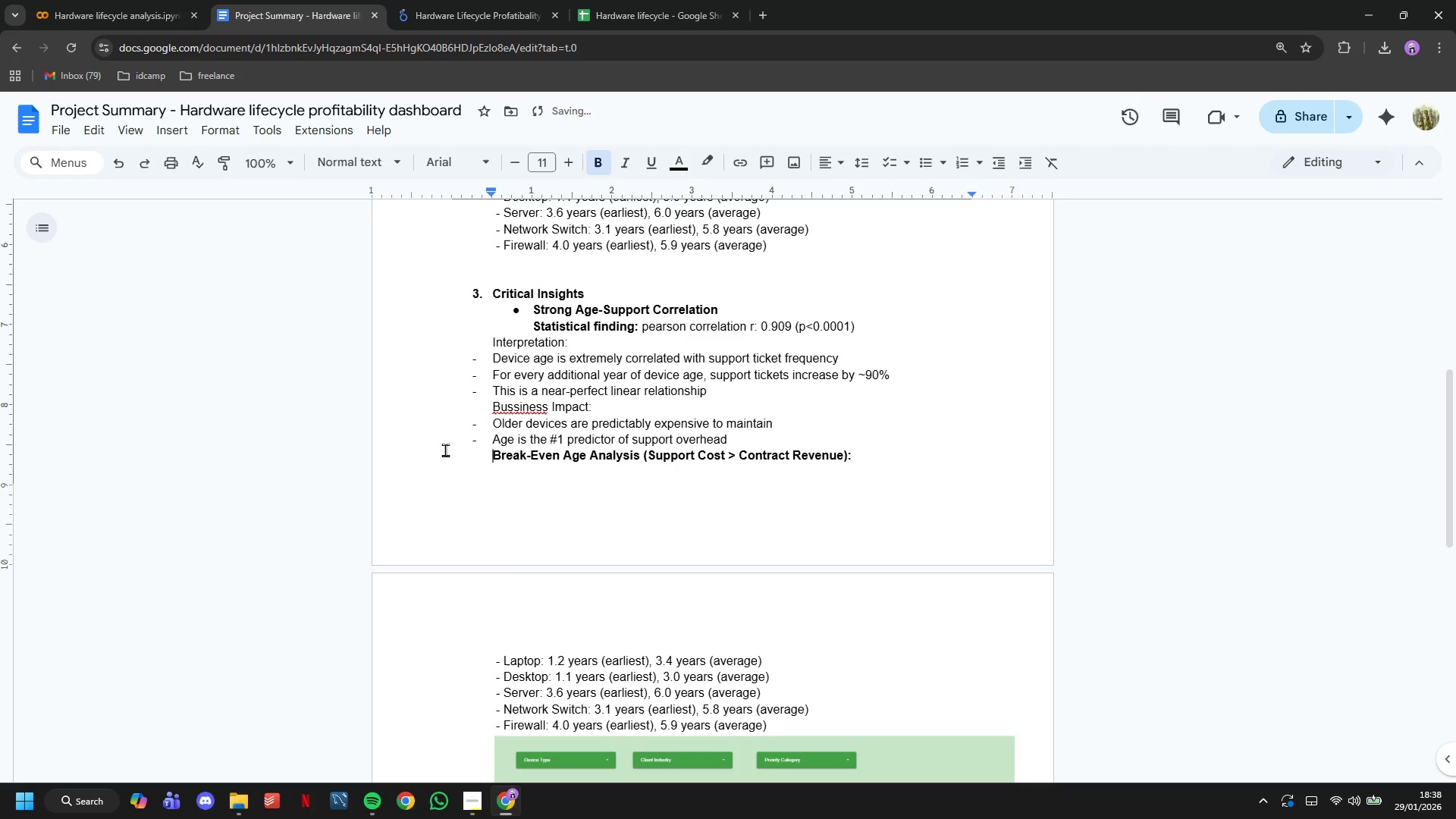 
key(Shift+8)
 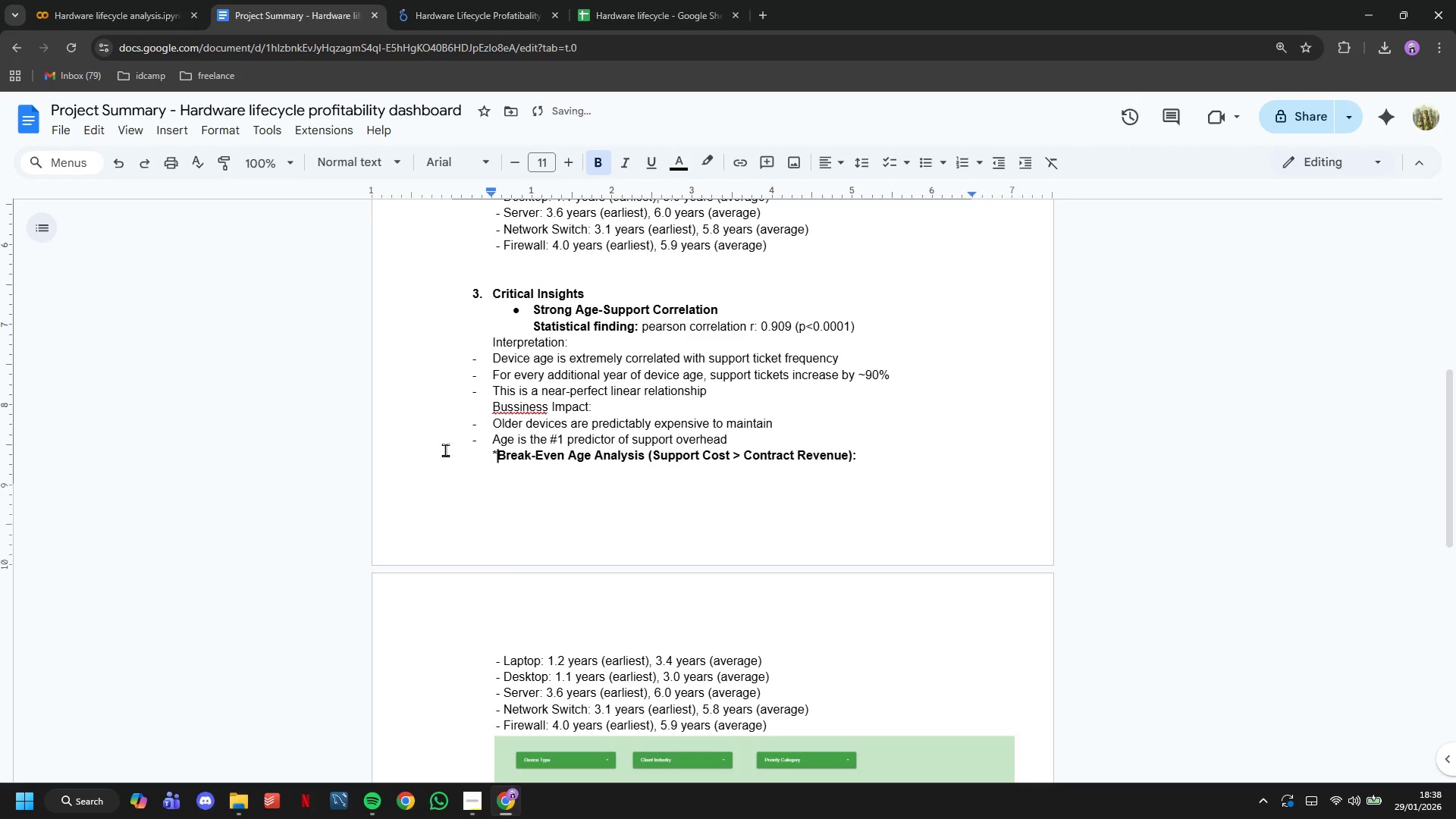 
key(Space)
 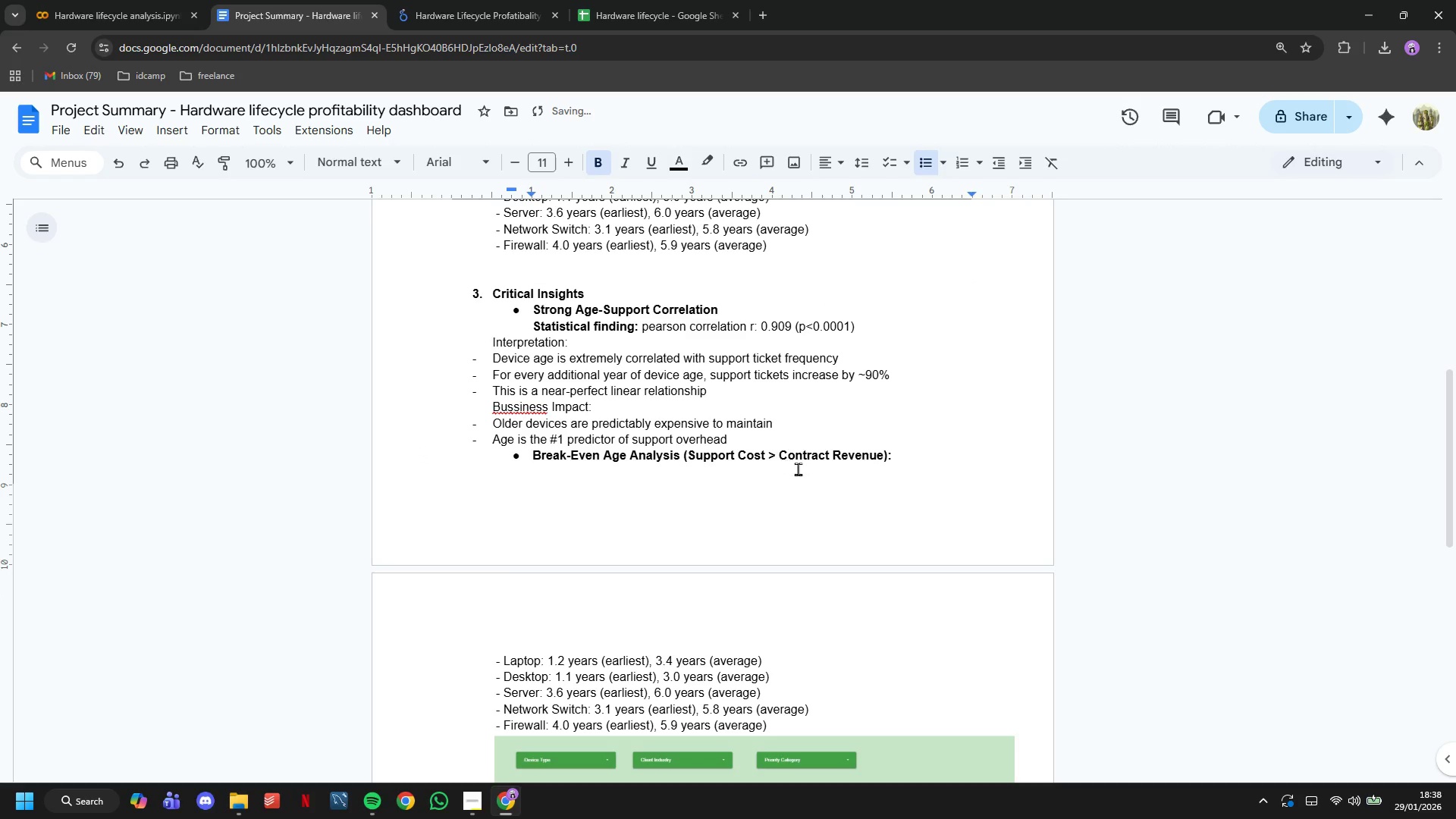 
left_click([793, 441])
 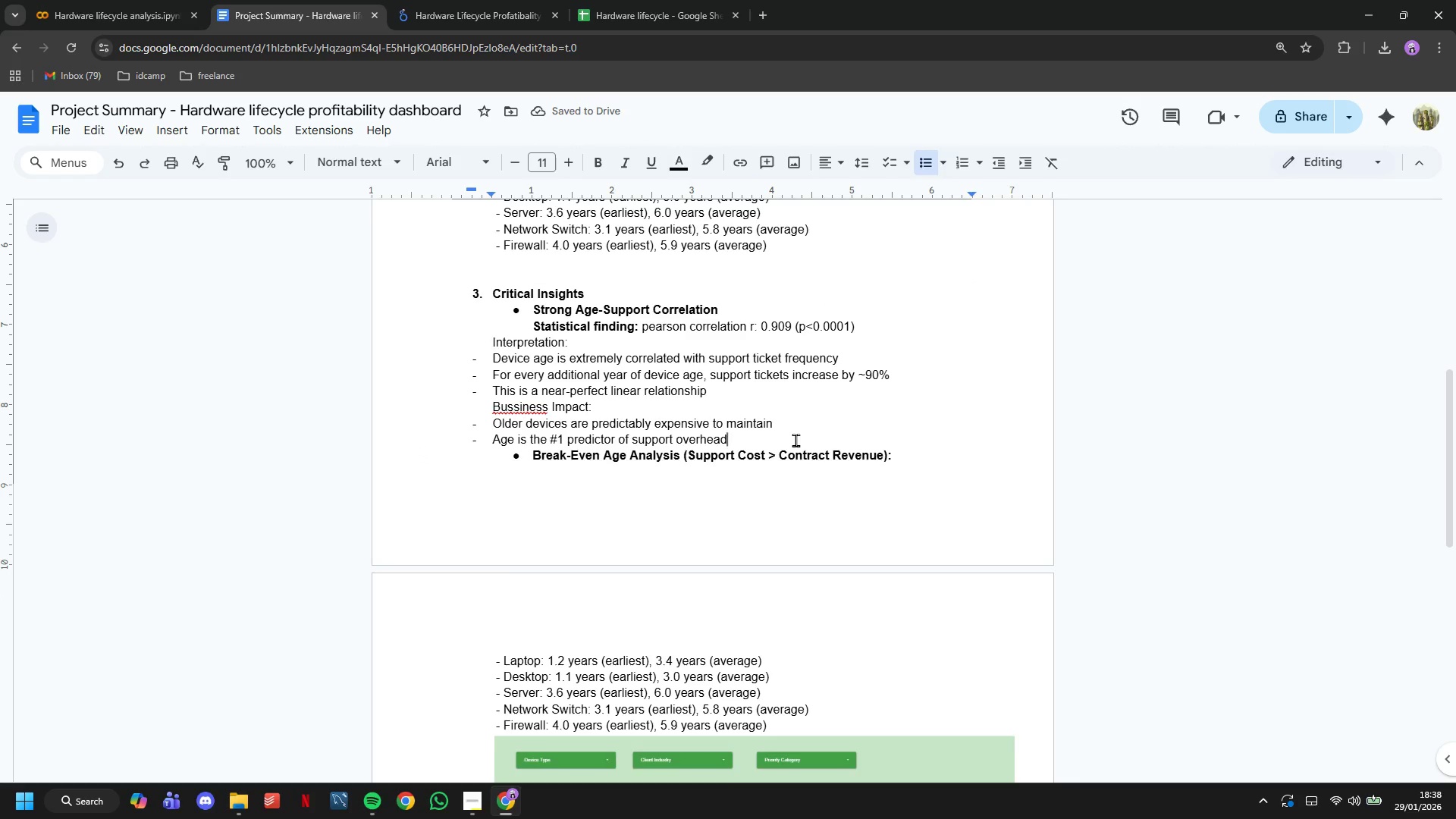 
key(Enter)
 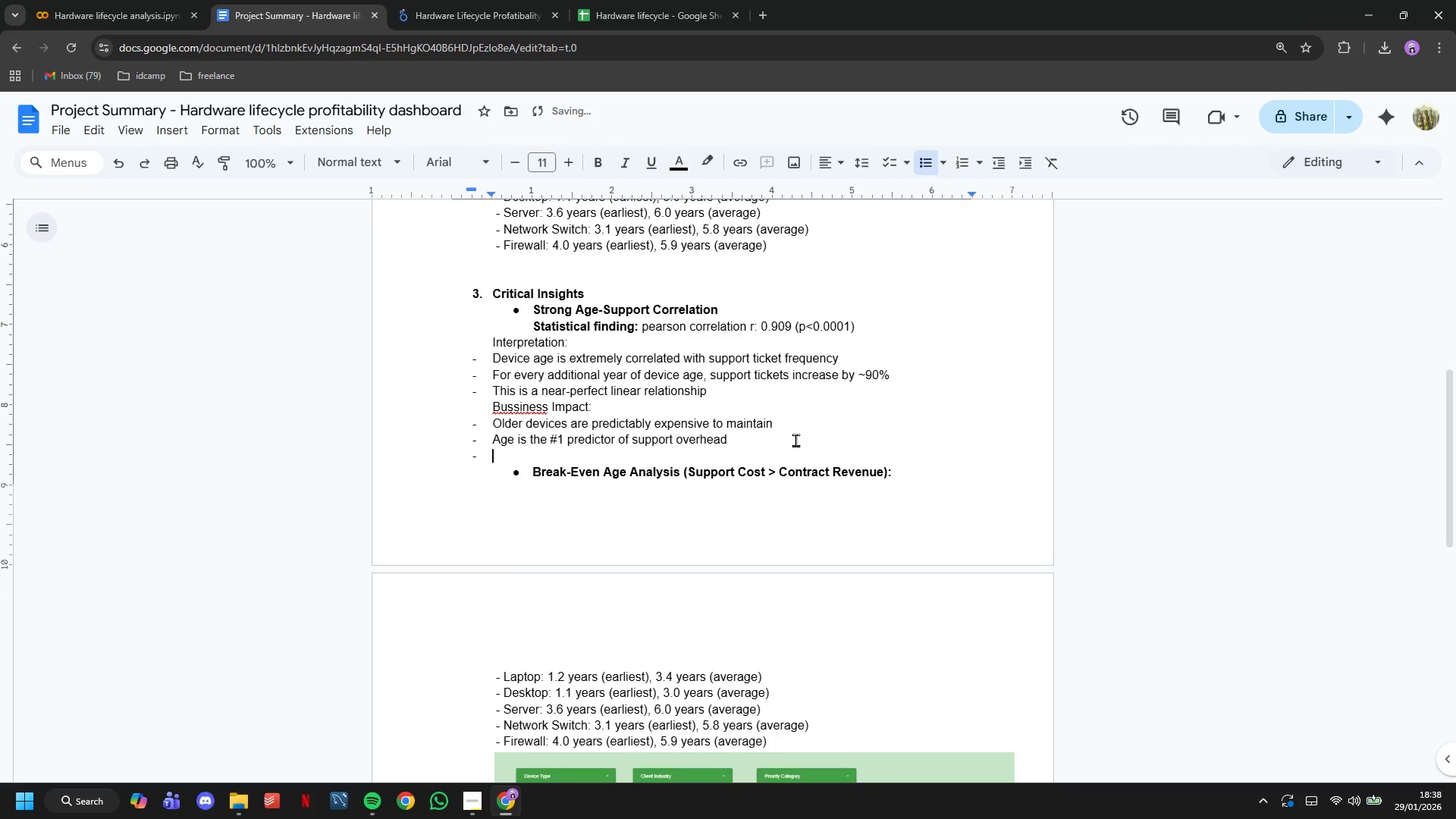 
key(Enter)
 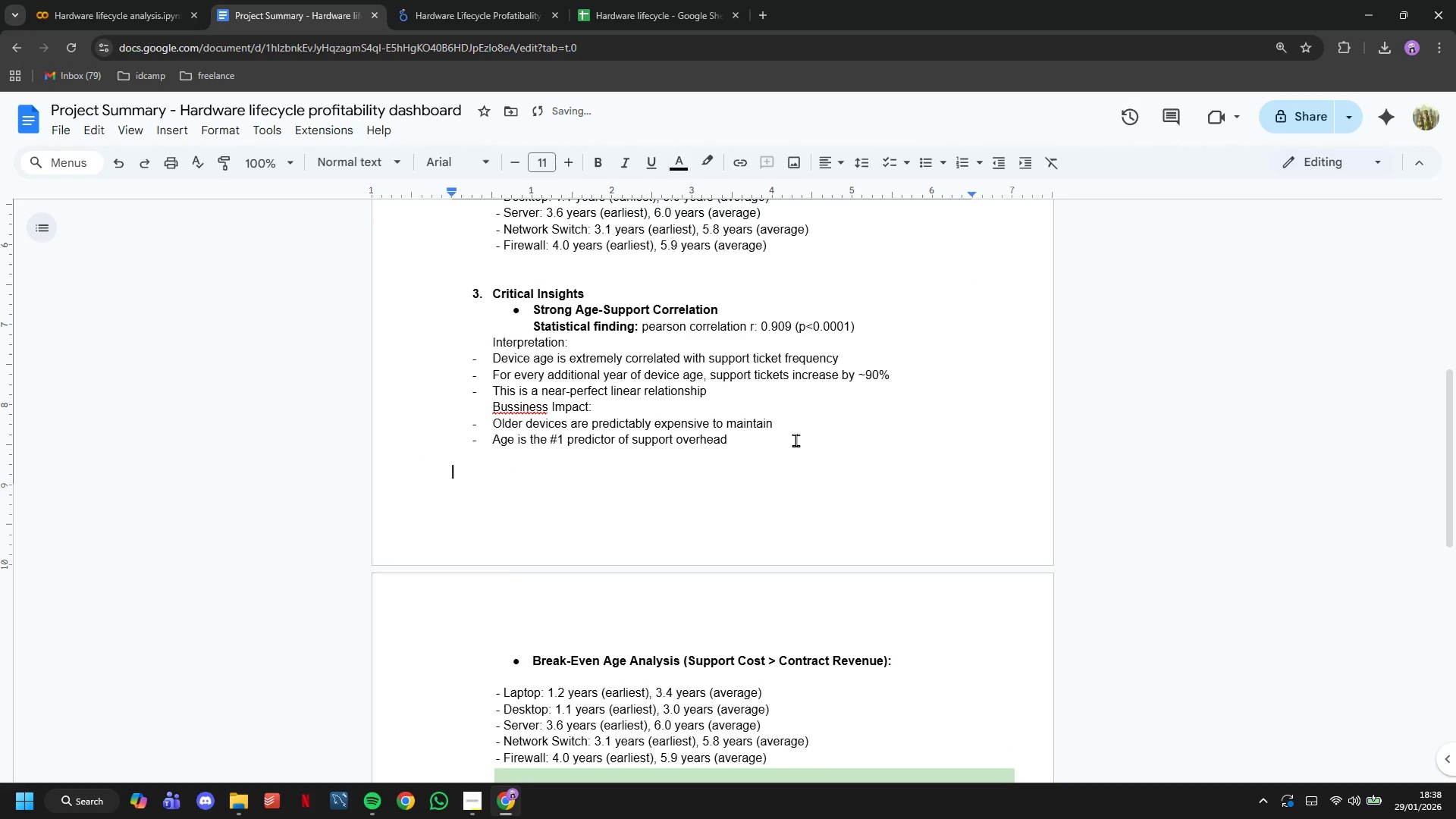 
key(Enter)
 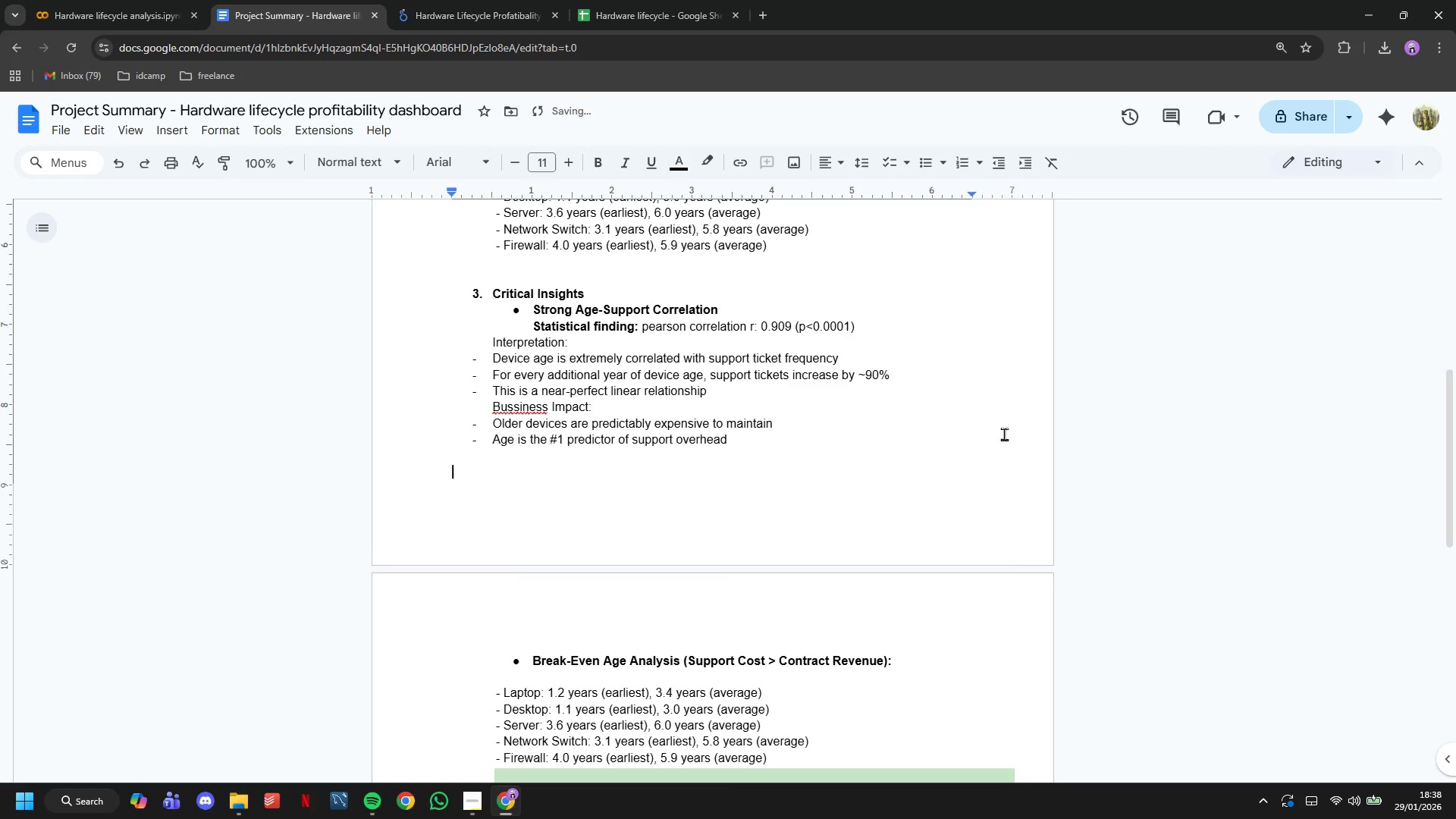 
scroll: coordinate [1004, 432], scroll_direction: down, amount: 3.0
 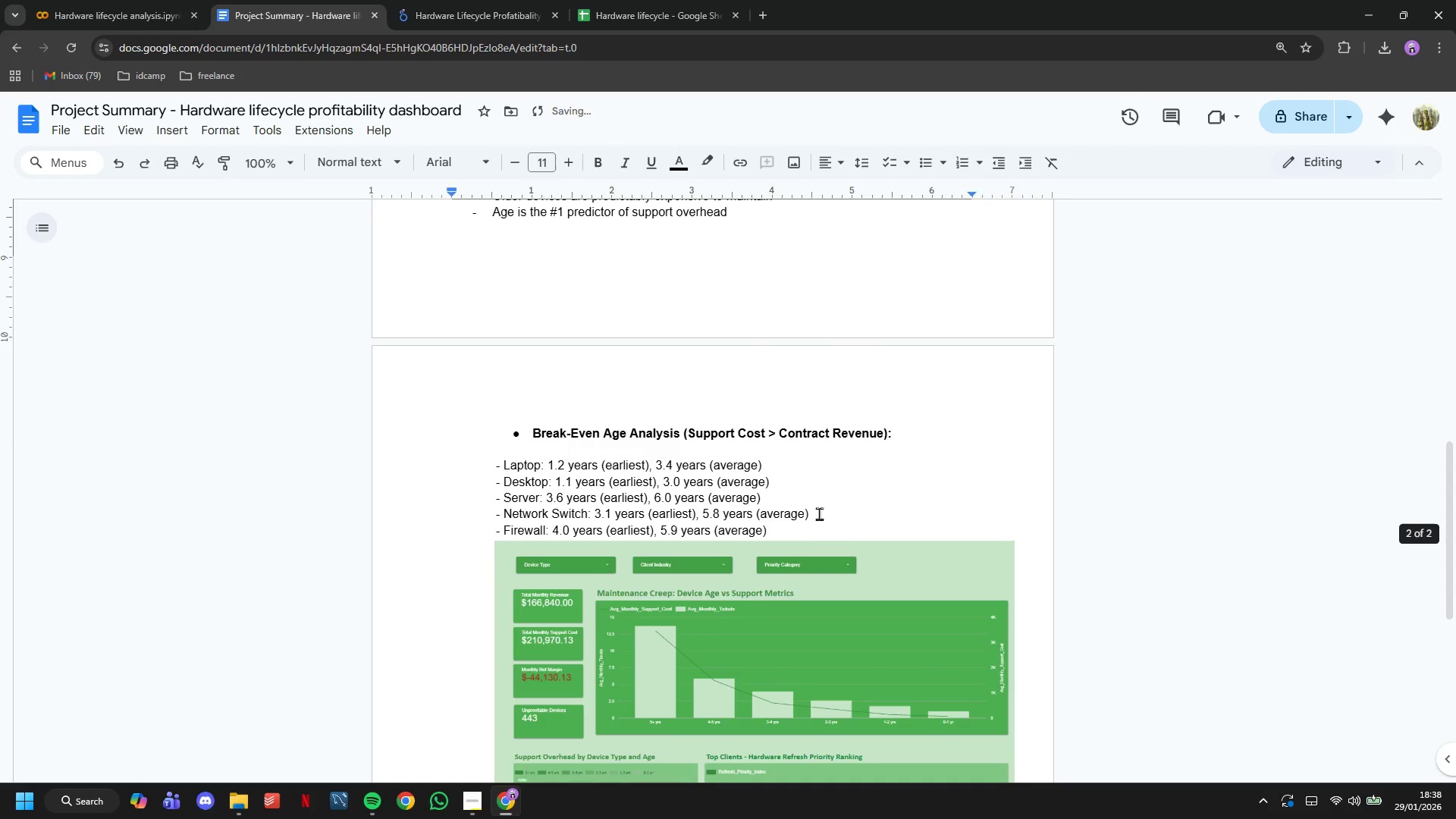 
left_click([813, 529])
 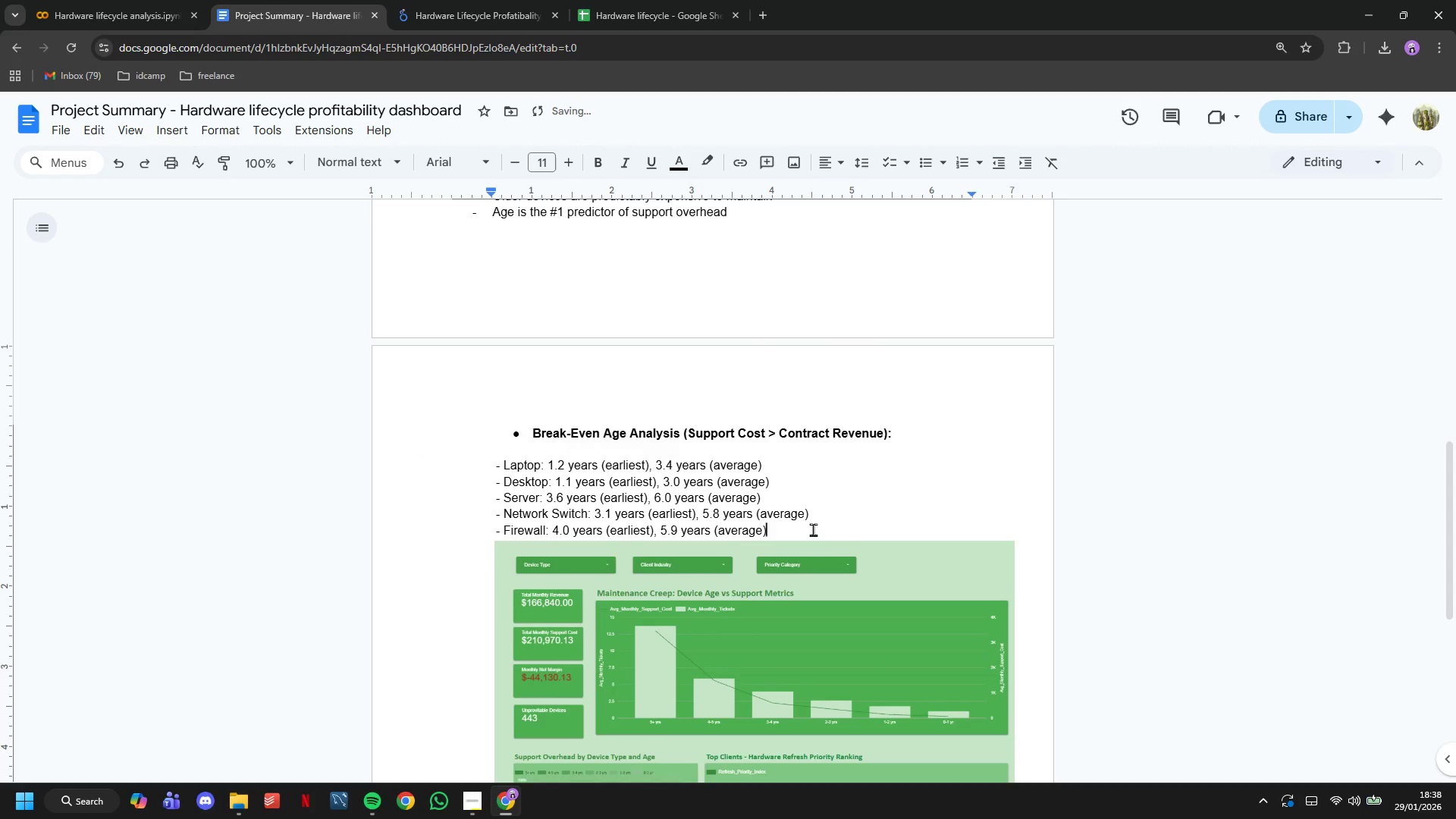 
key(Enter)
 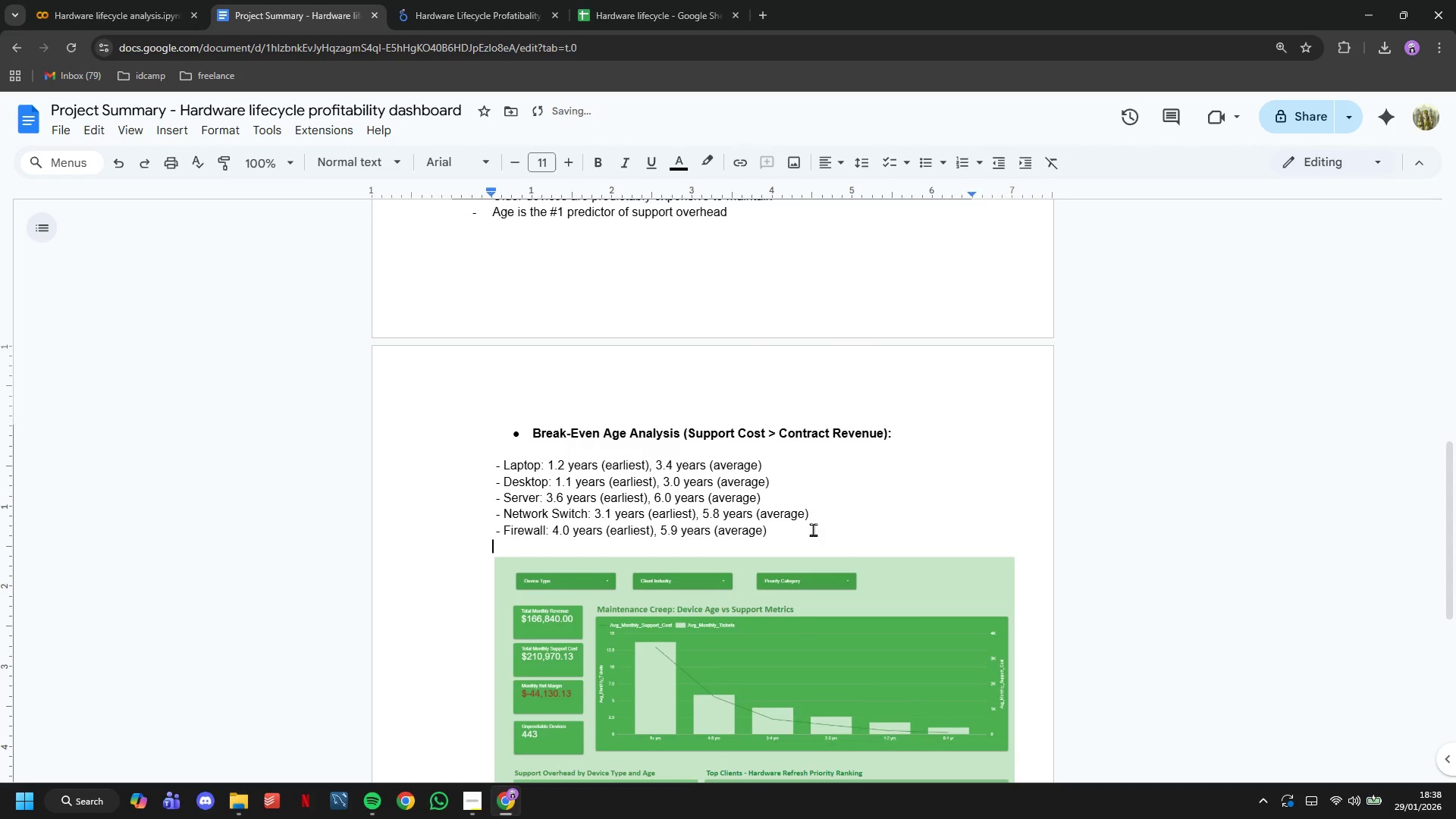 
key(Enter)
 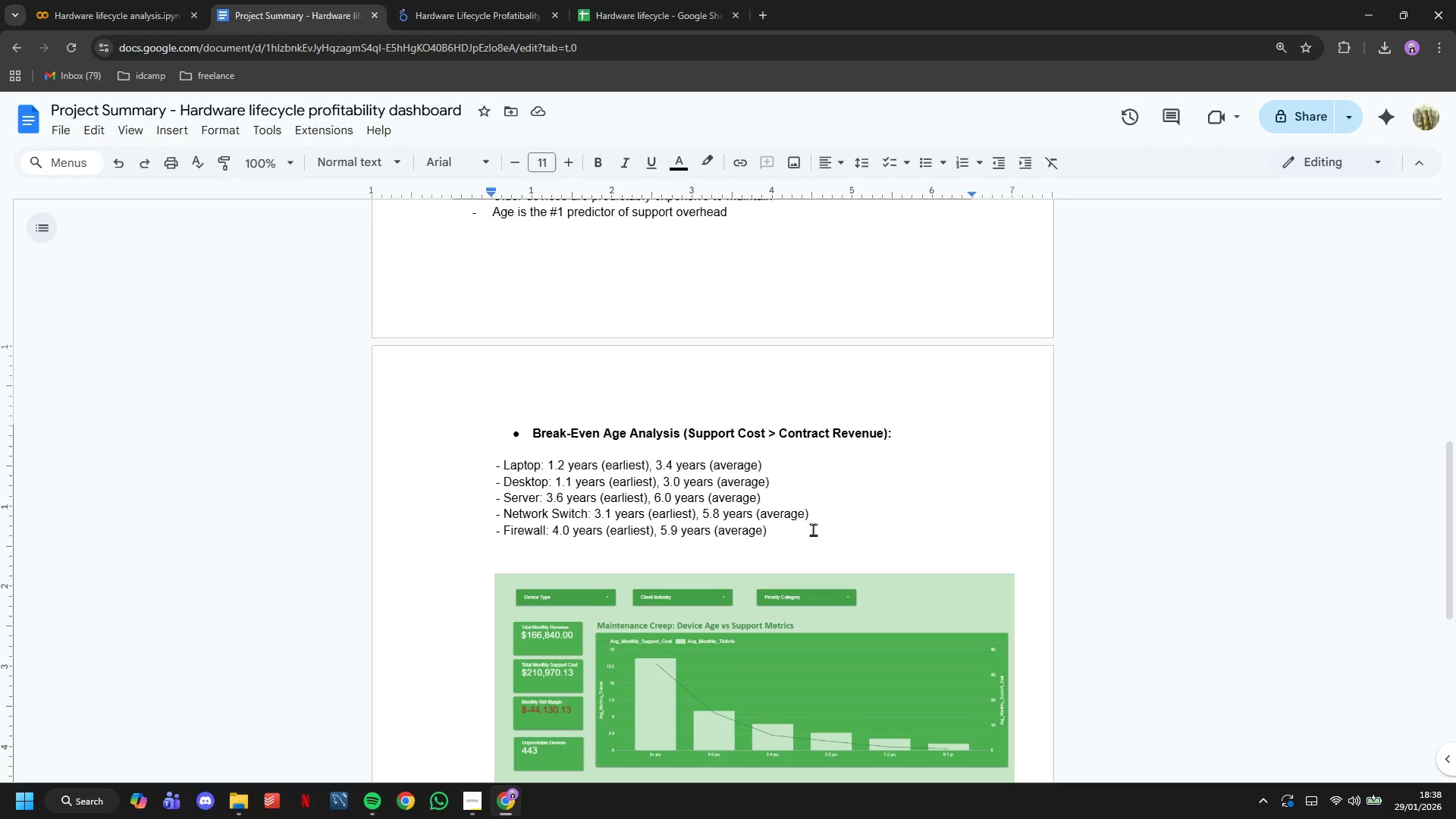 
wait(19.41)
 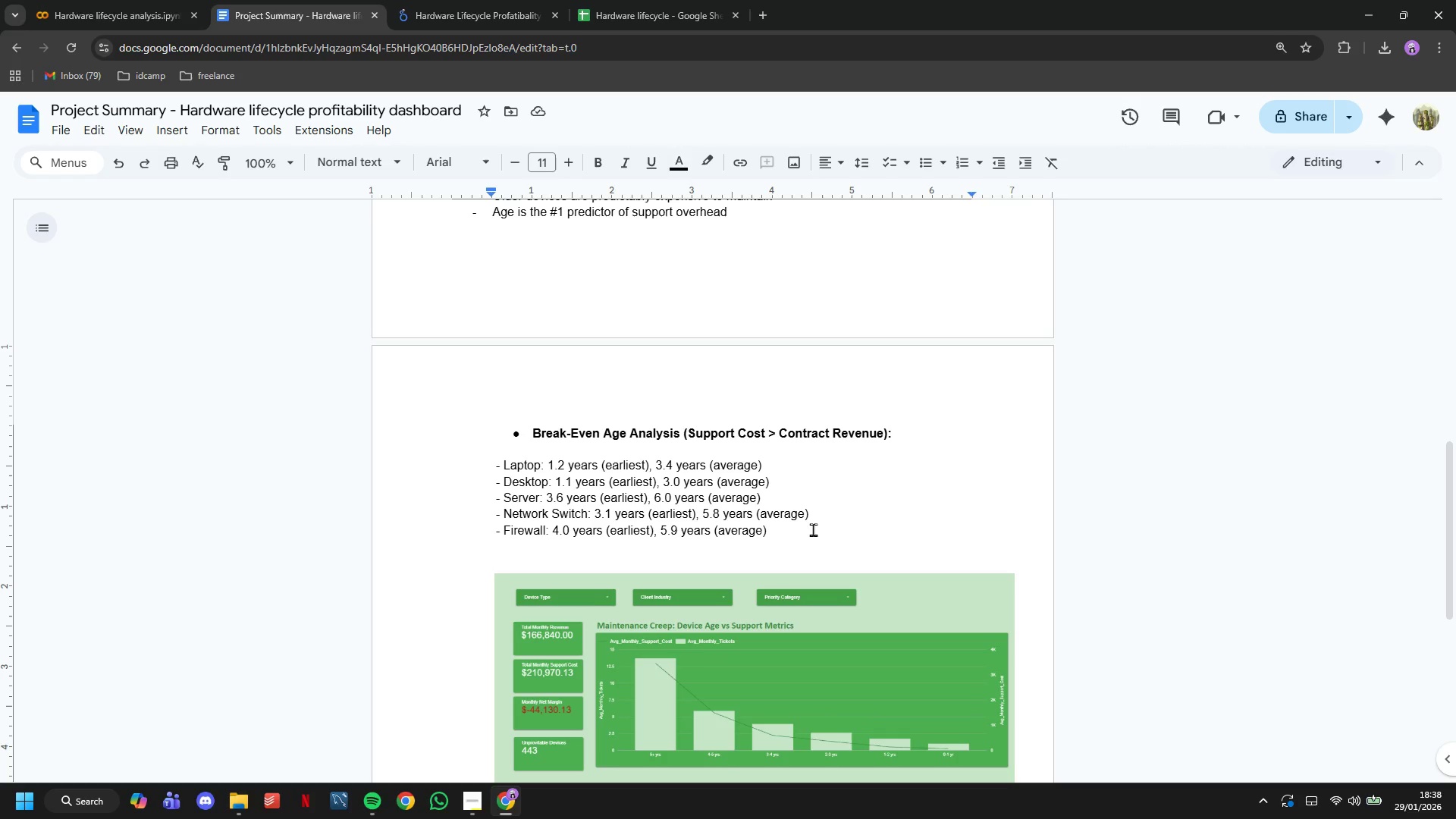 
left_click_drag(start_coordinate=[491, 196], to_coordinate=[445, 202])
 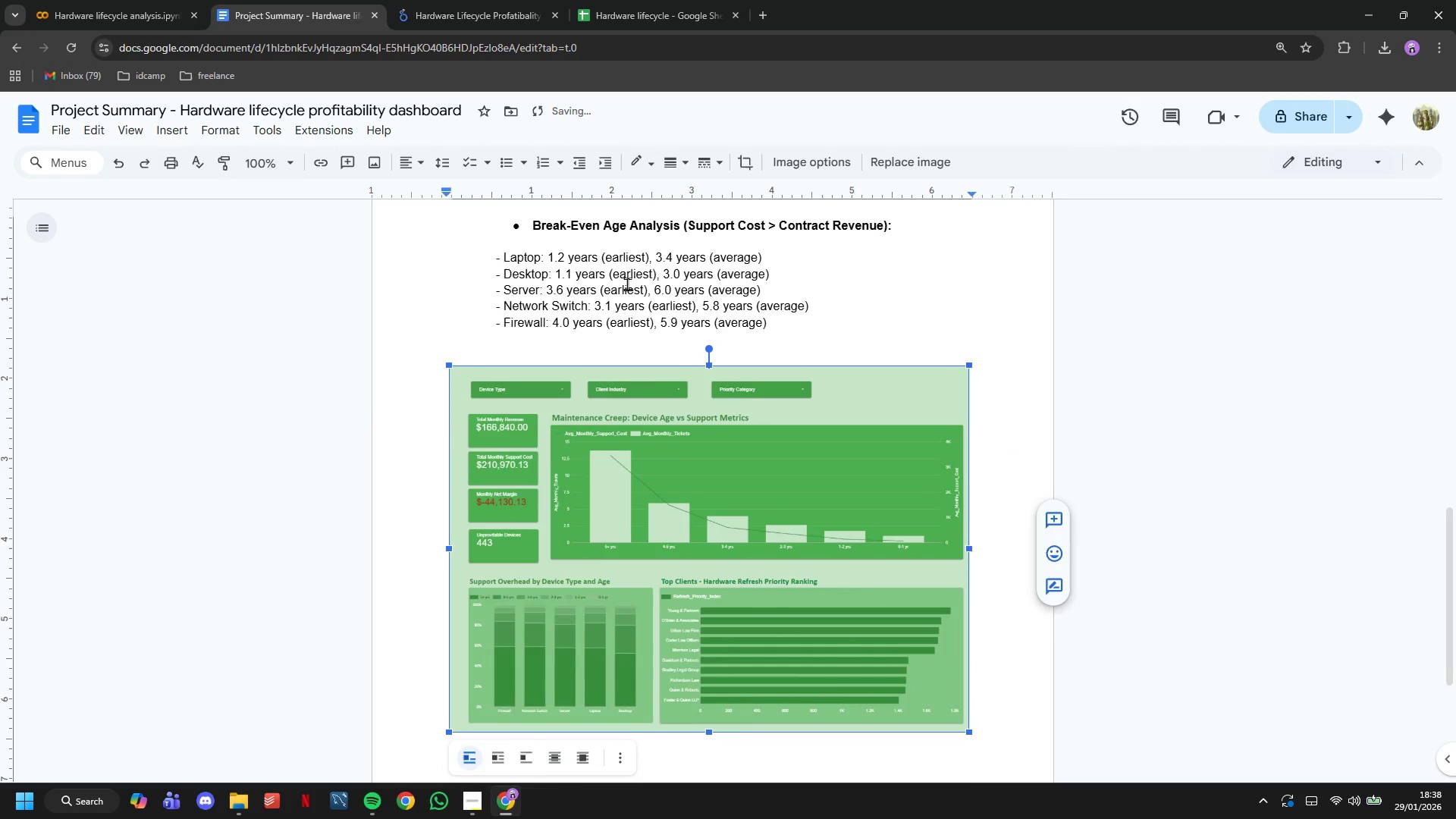 
left_click([808, 563])
 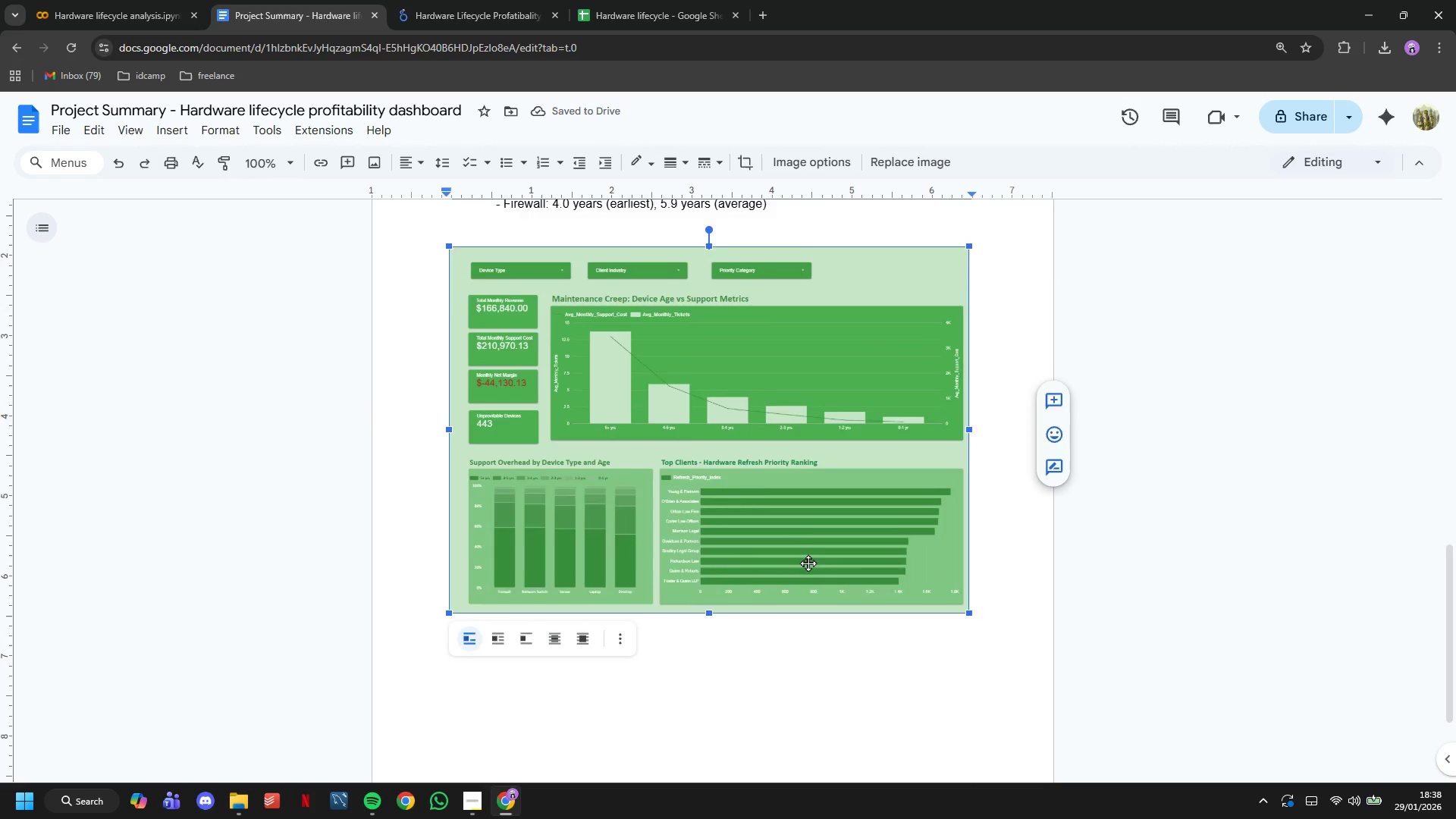 
scroll: coordinate [711, 373], scroll_direction: none, amount: 0.0
 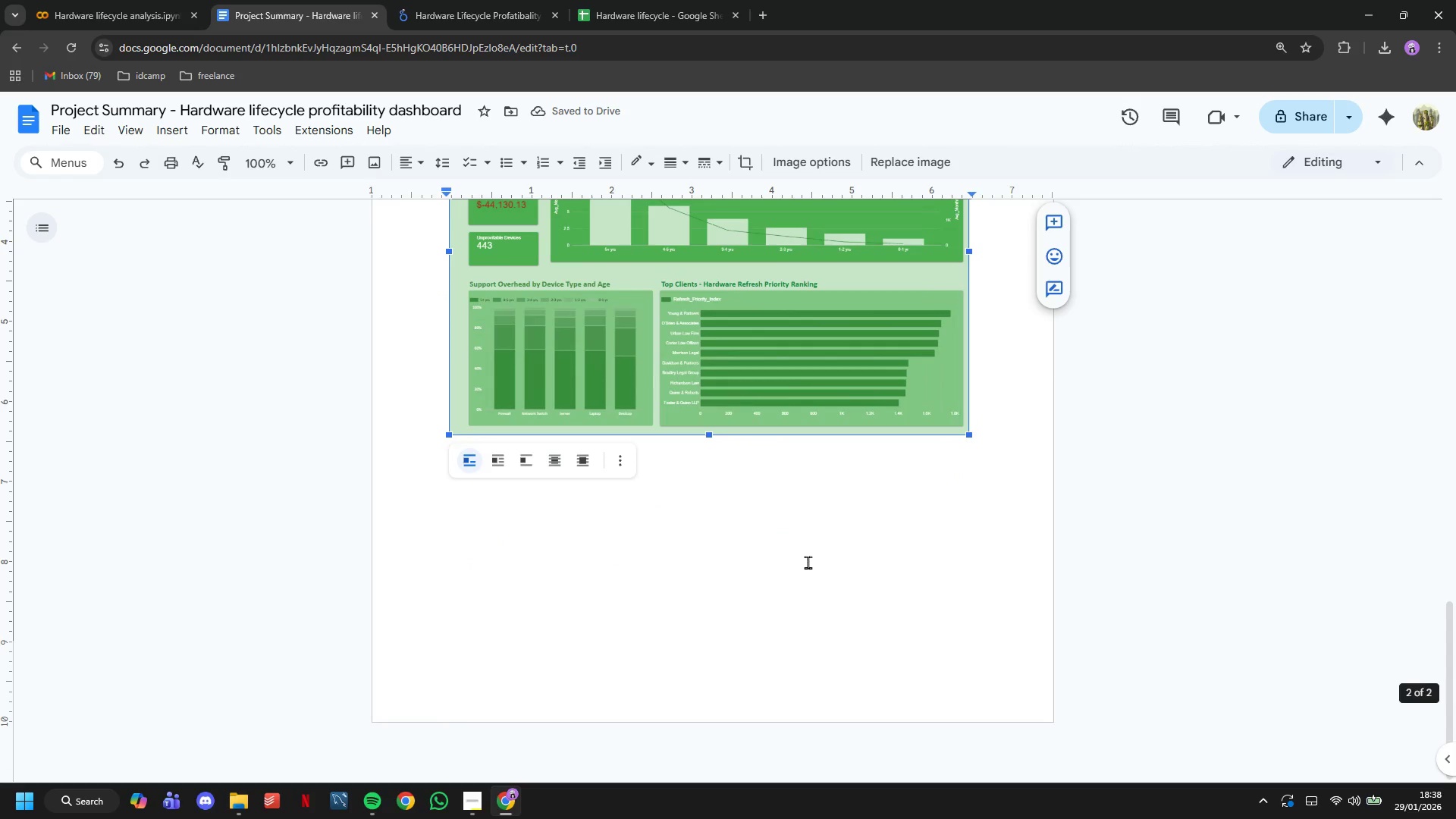 
left_click([745, 371])
 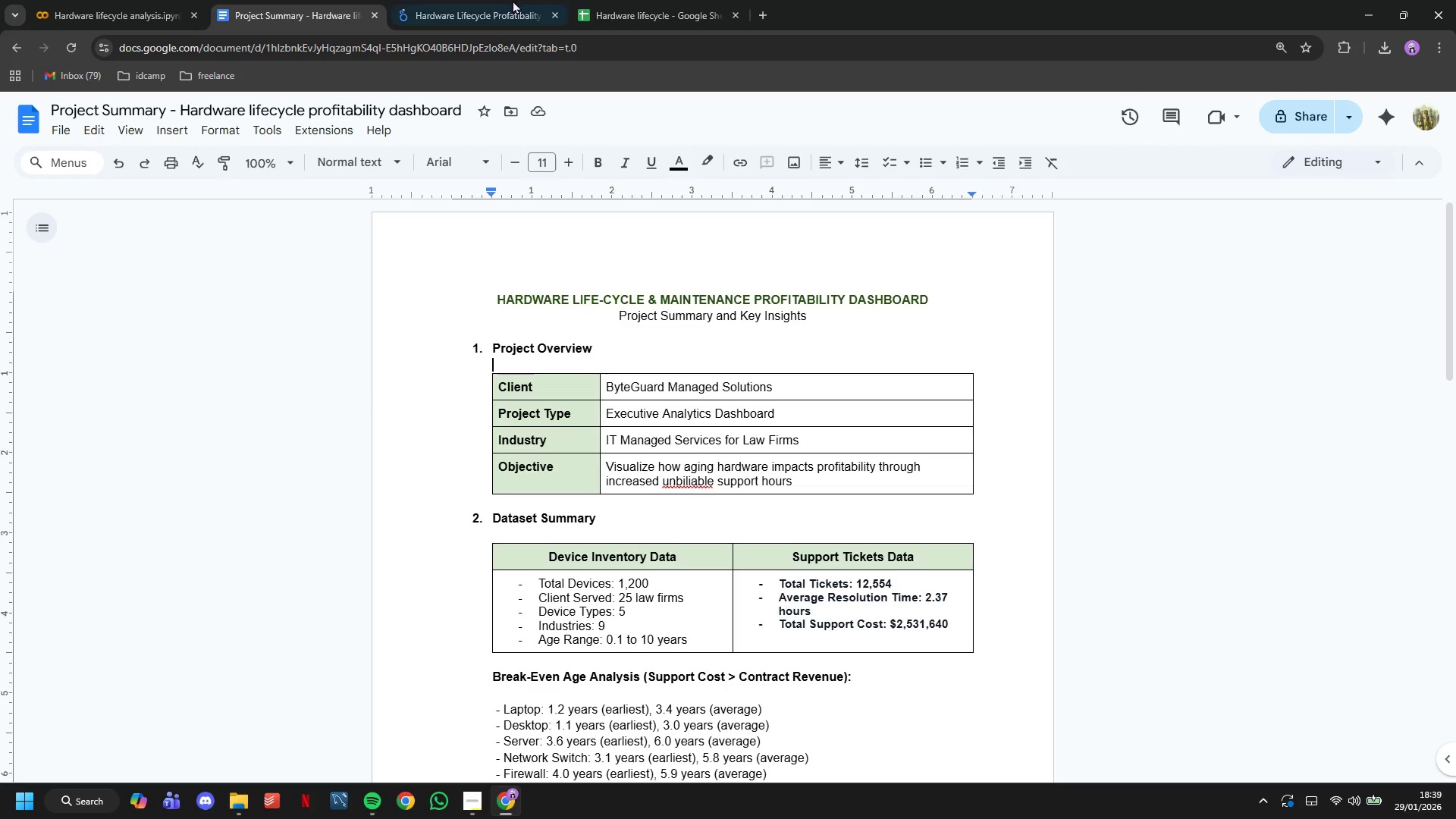 
scroll: coordinate [764, 490], scroll_direction: up, amount: 18.0
 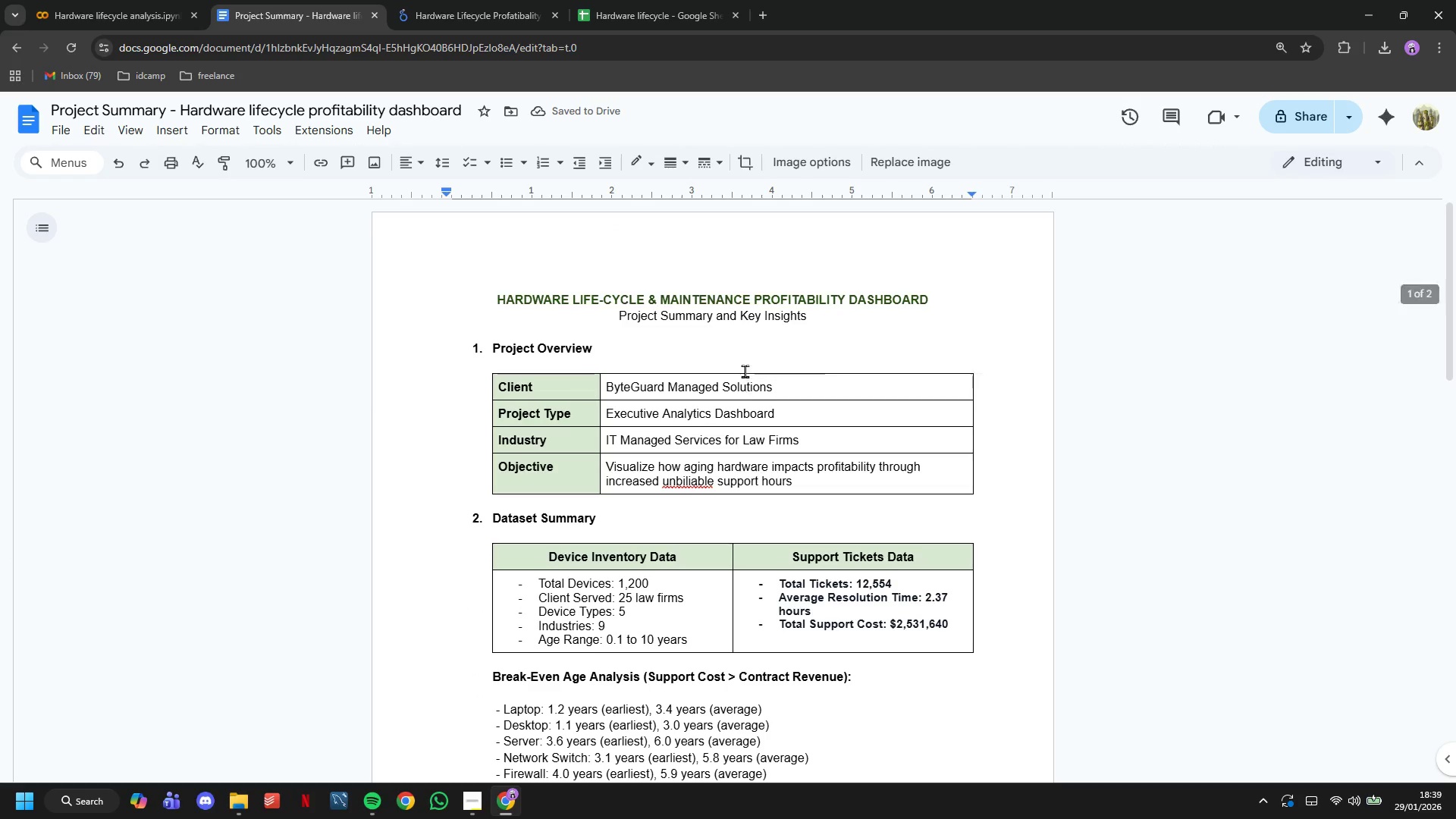 
left_click([484, 0])
 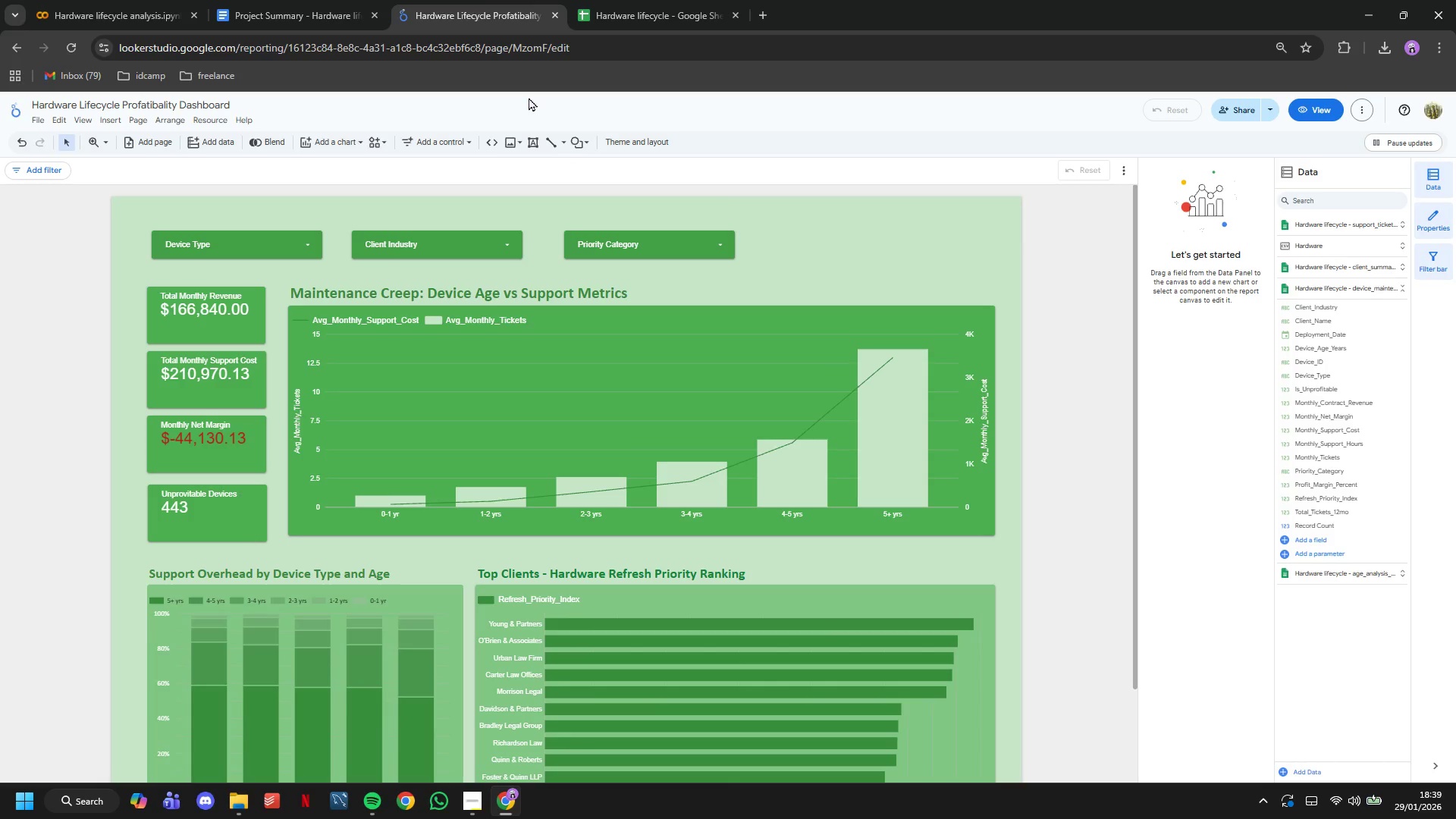 
mouse_move([748, 473])
 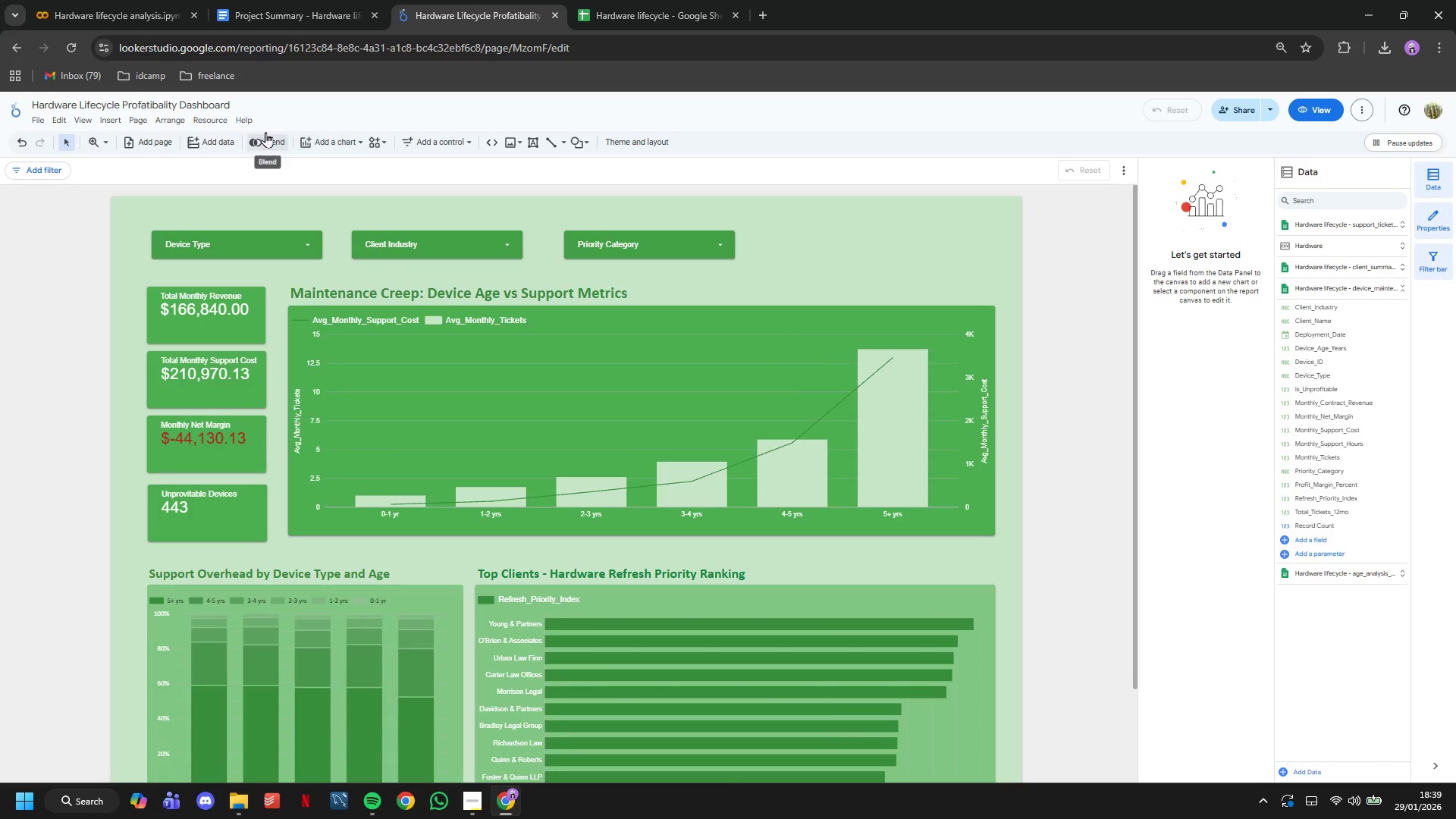 
left_click([232, 121])
 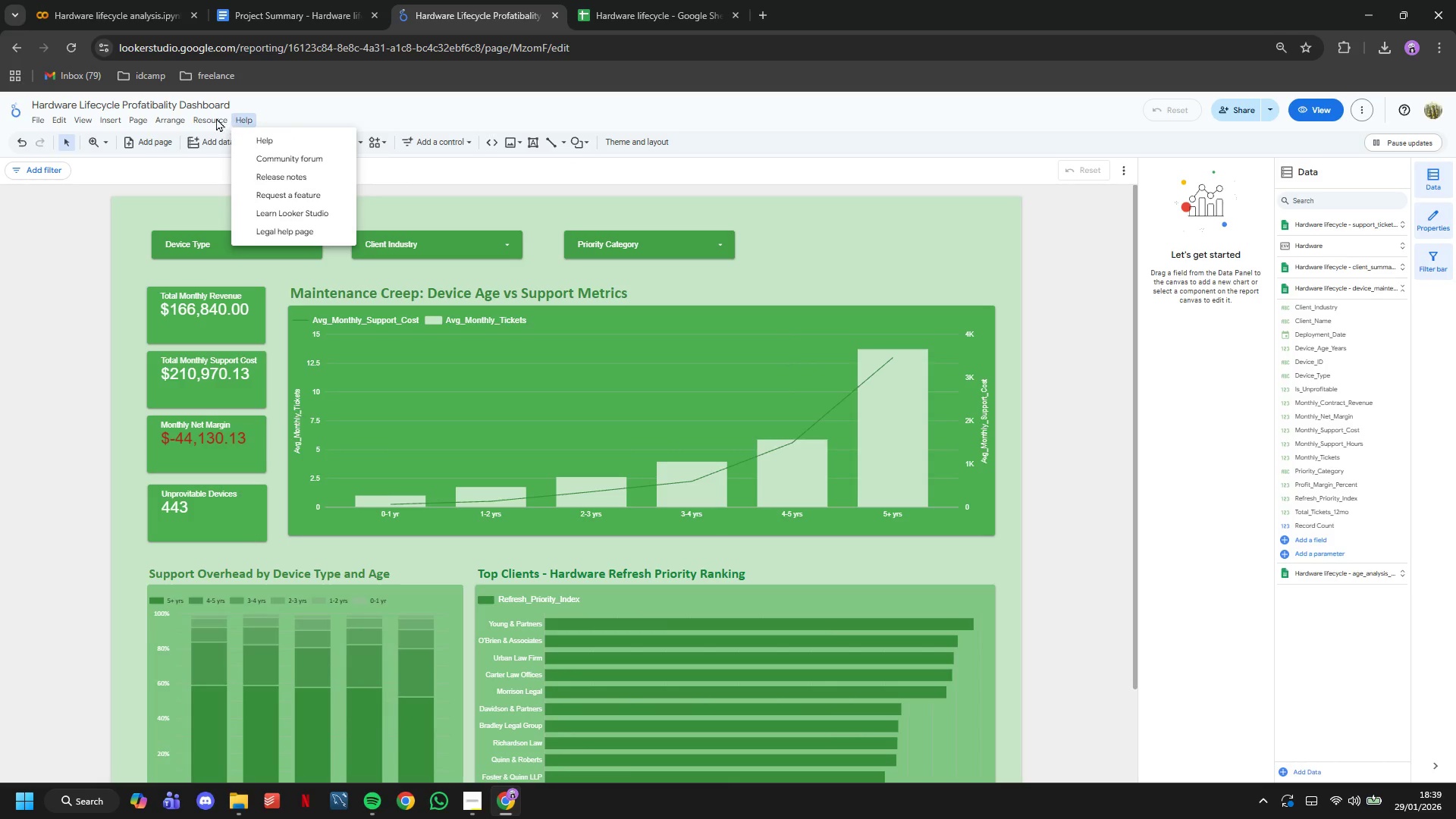 
left_click([208, 118])
 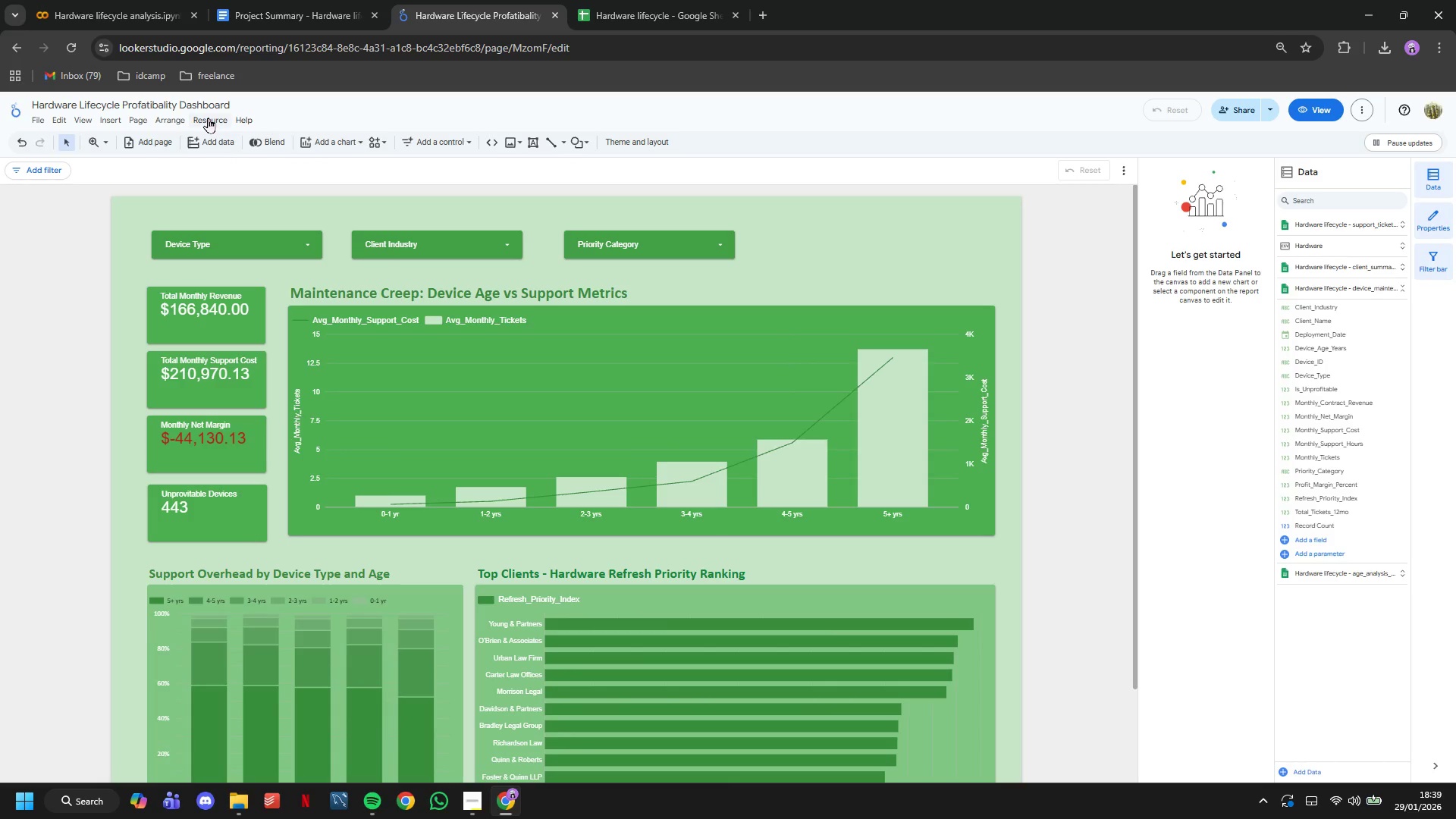 
left_click([208, 118])
 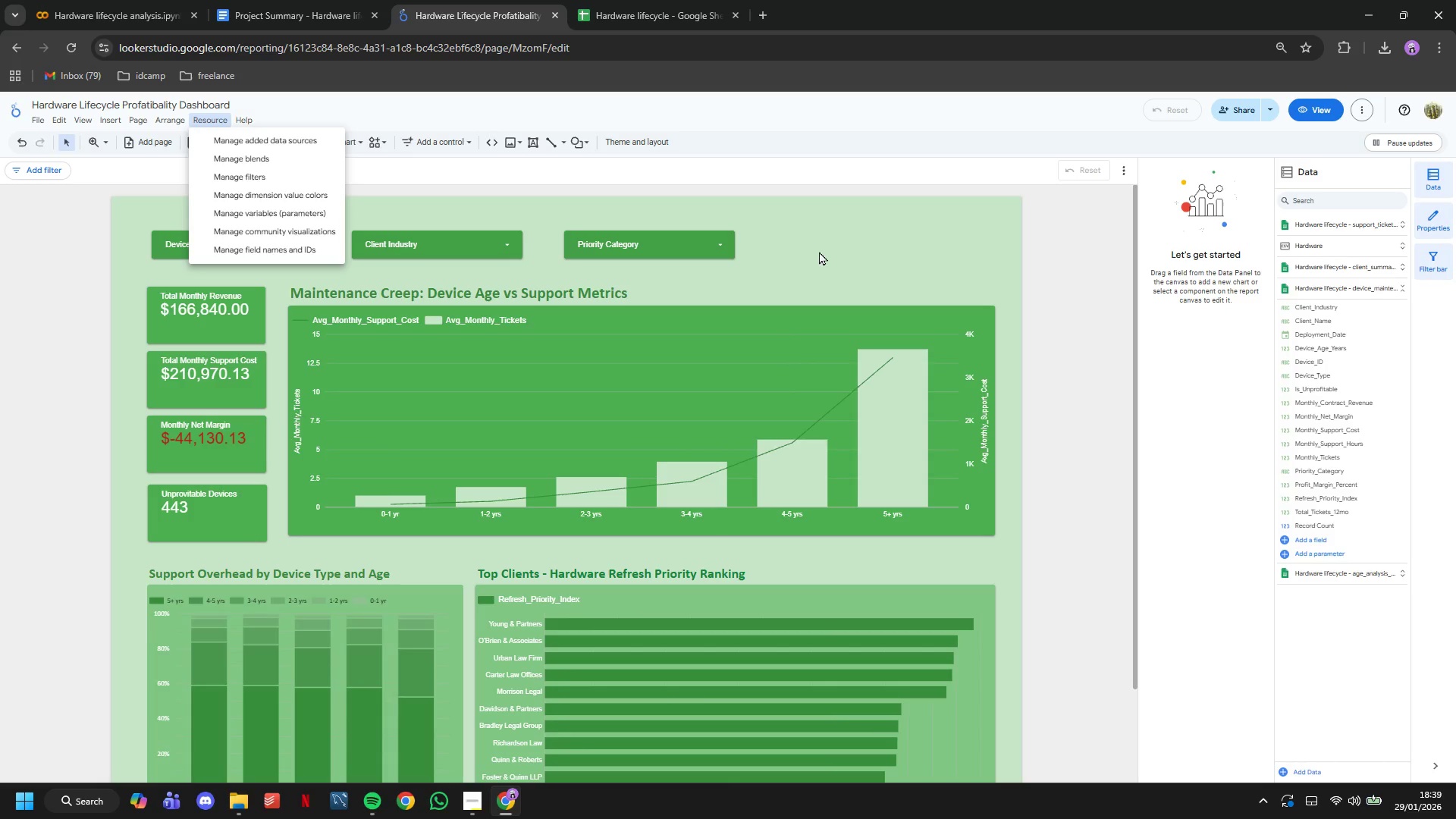 
right_click([849, 255])
 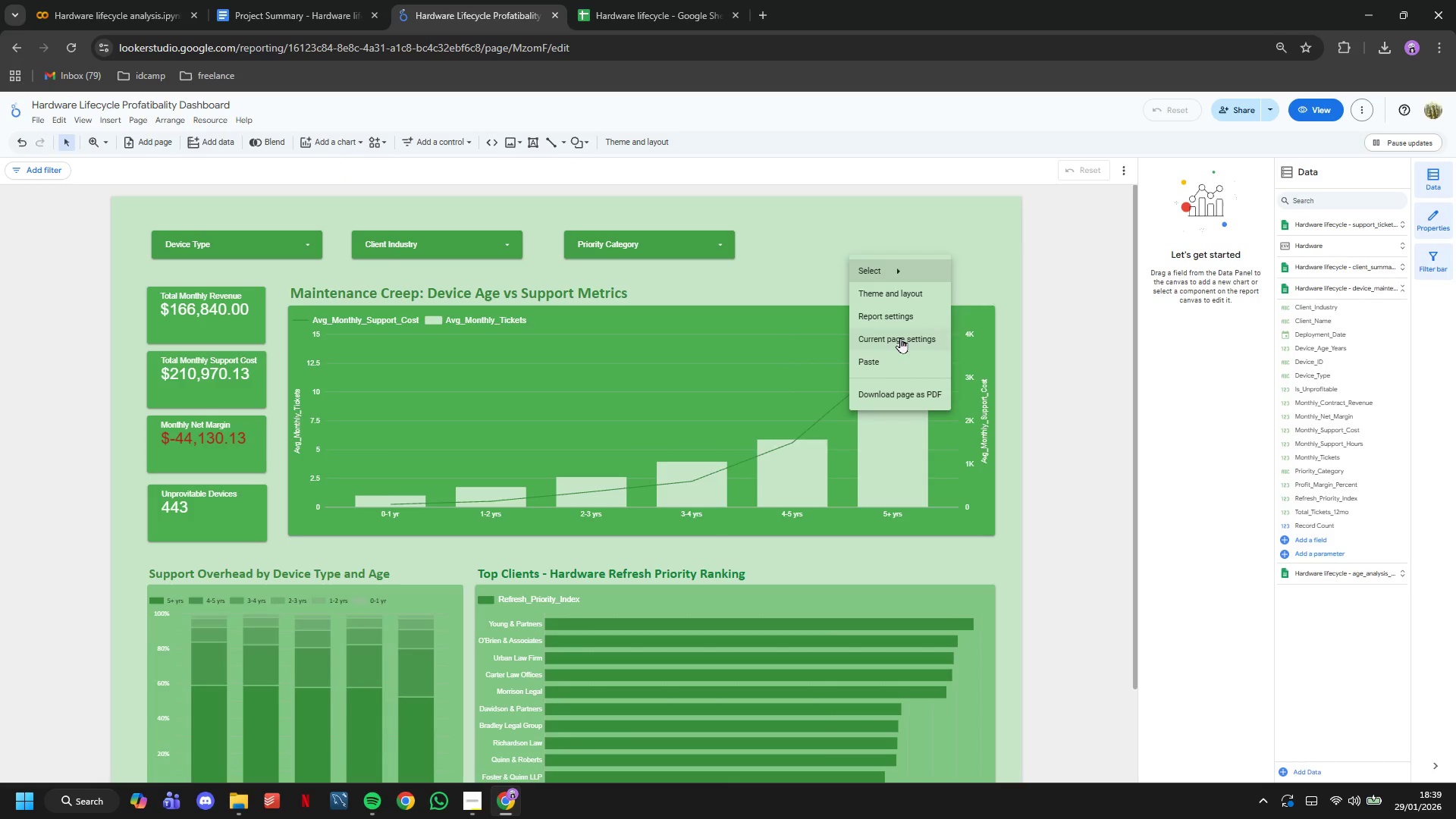 
left_click([901, 339])
 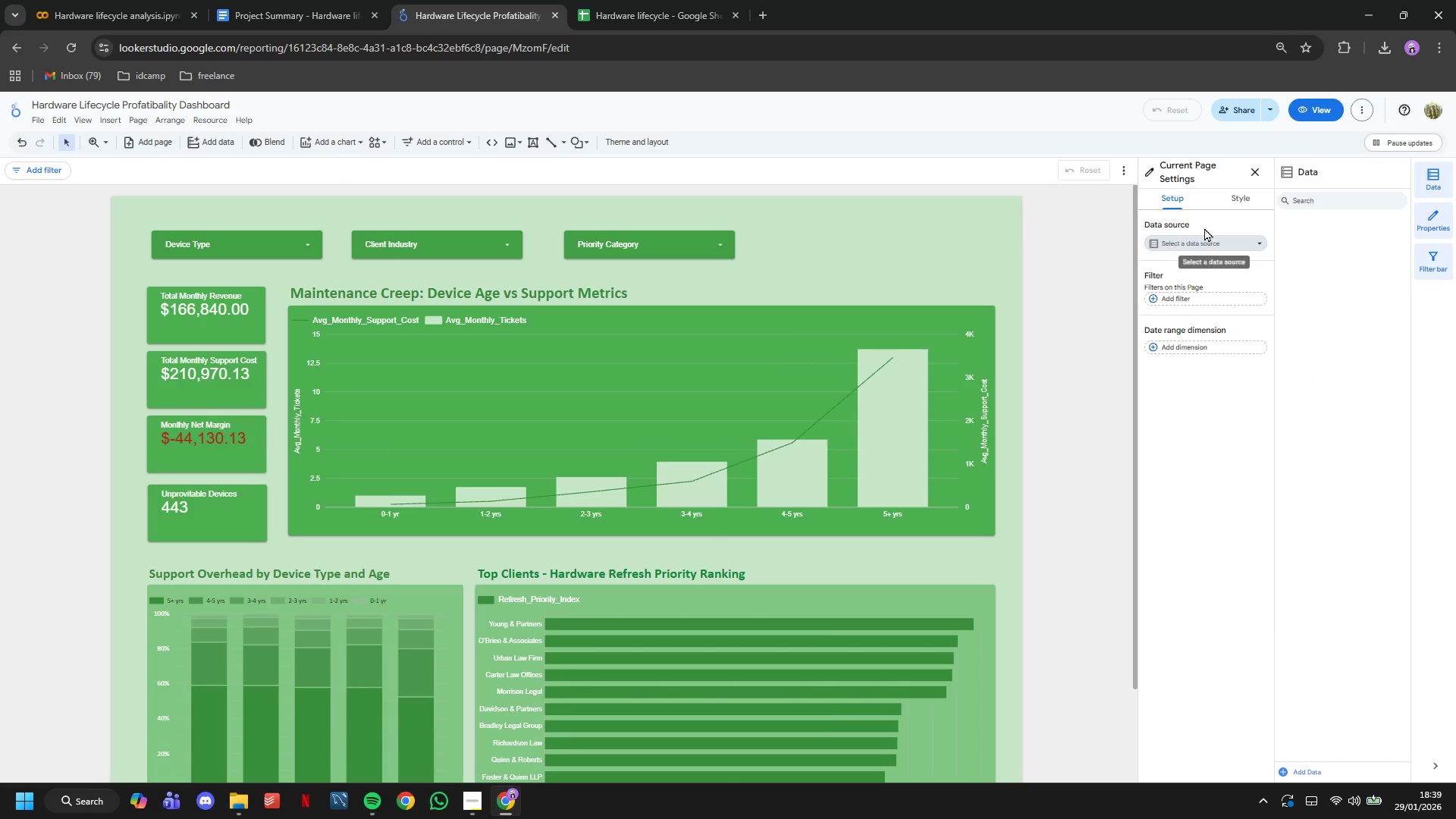 
left_click([1219, 194])
 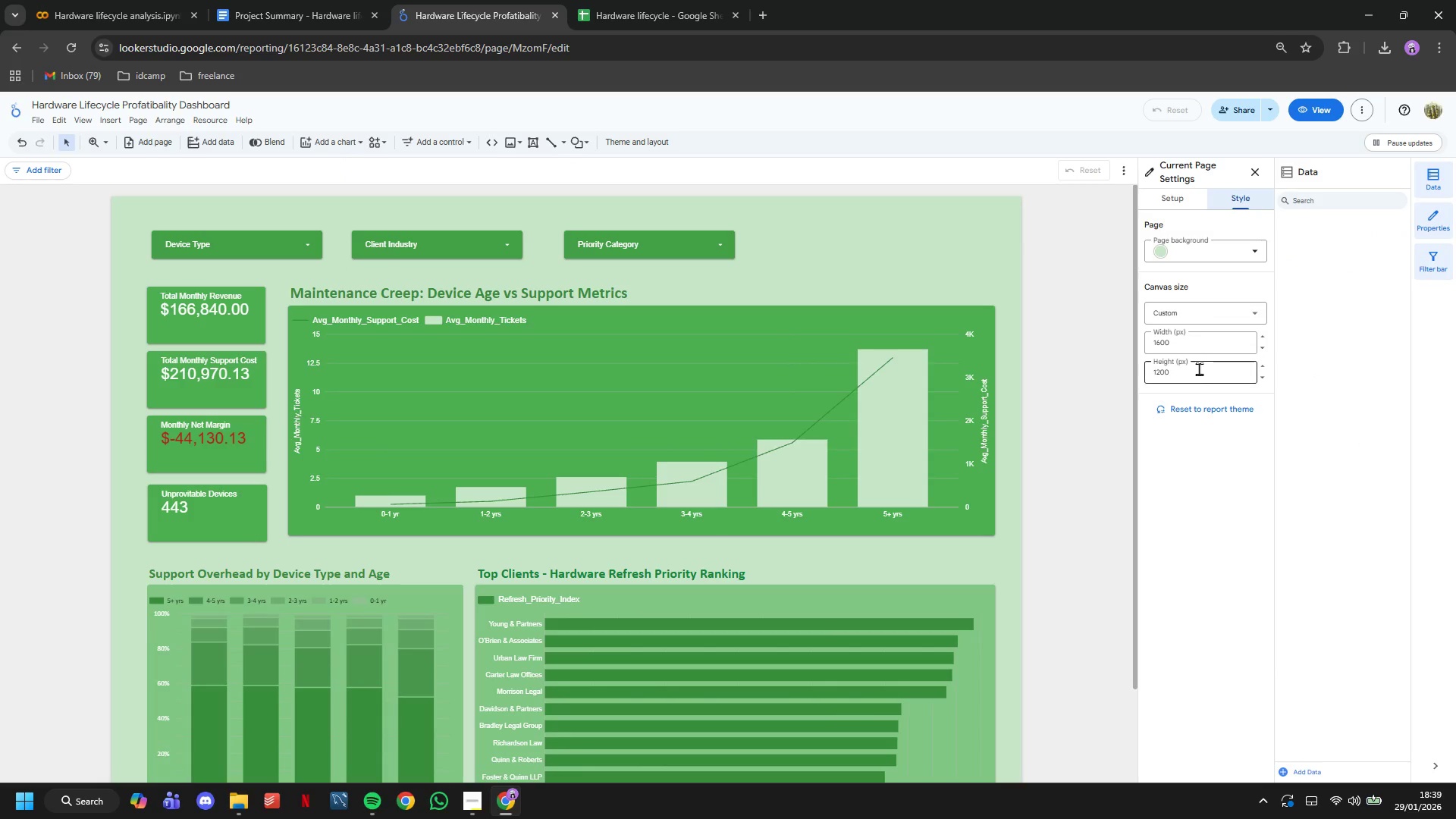 
left_click([1198, 375])
 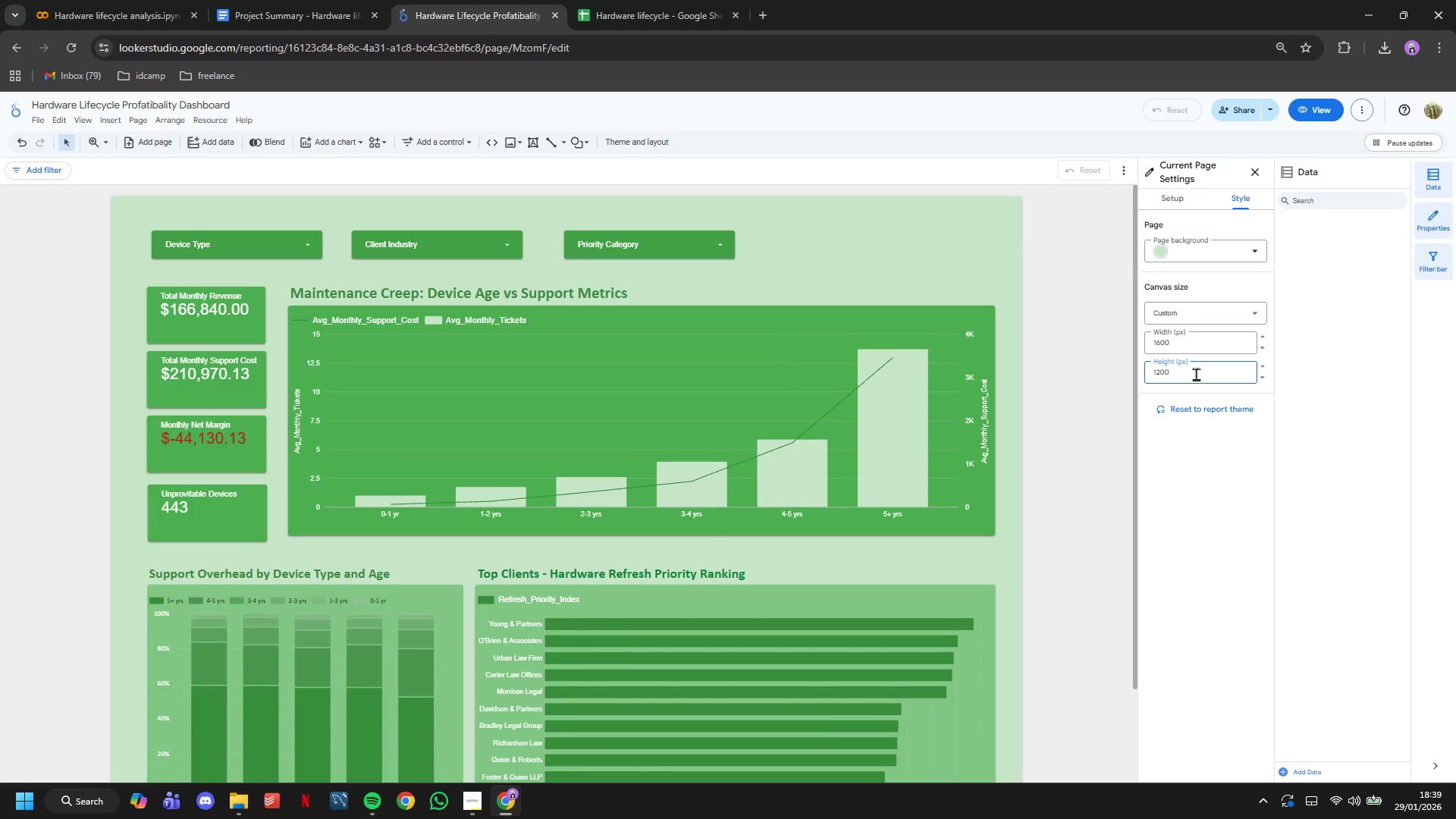 
key(Backspace)
key(Backspace)
key(Backspace)
type(900)
 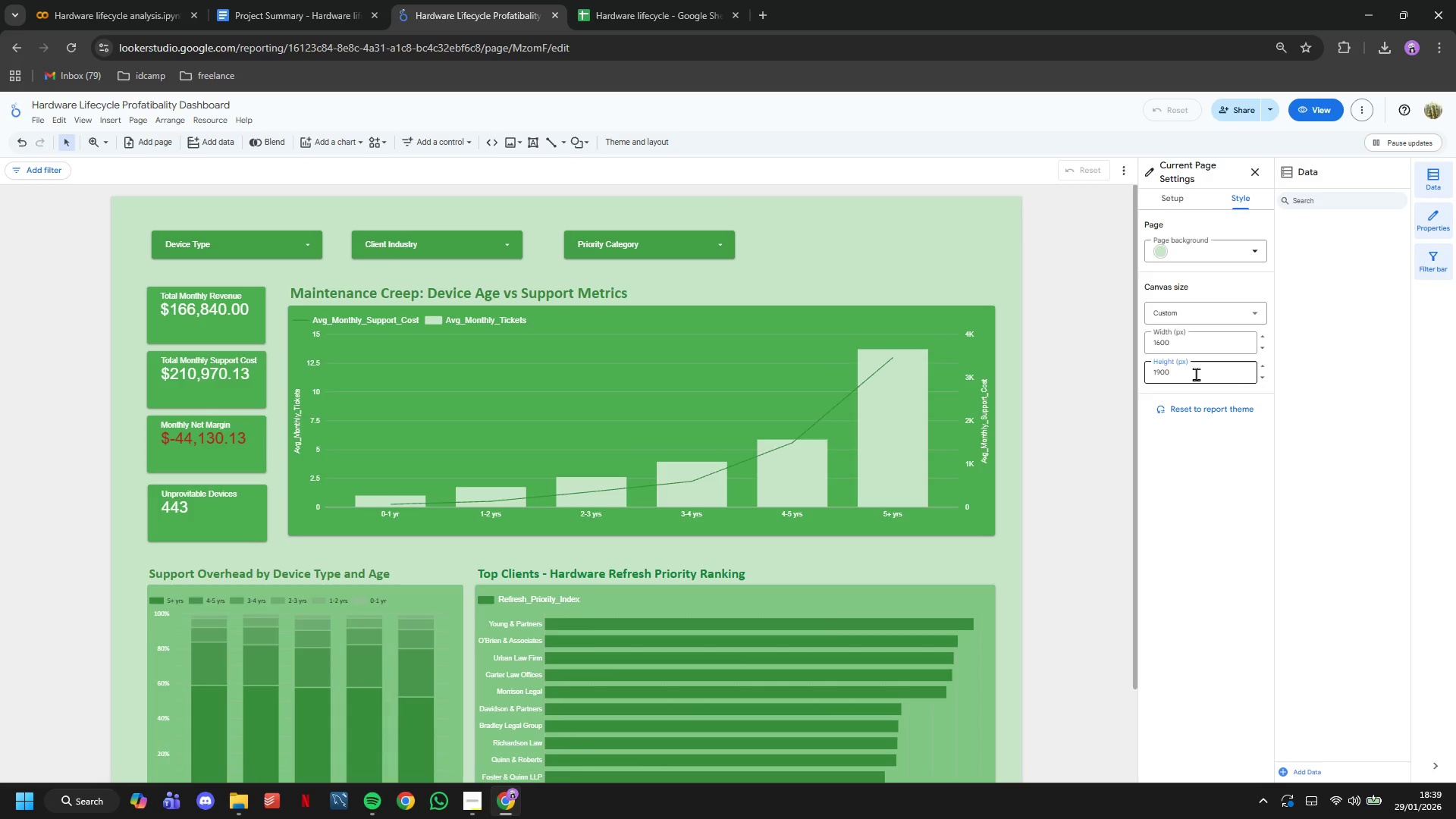 
key(Enter)
 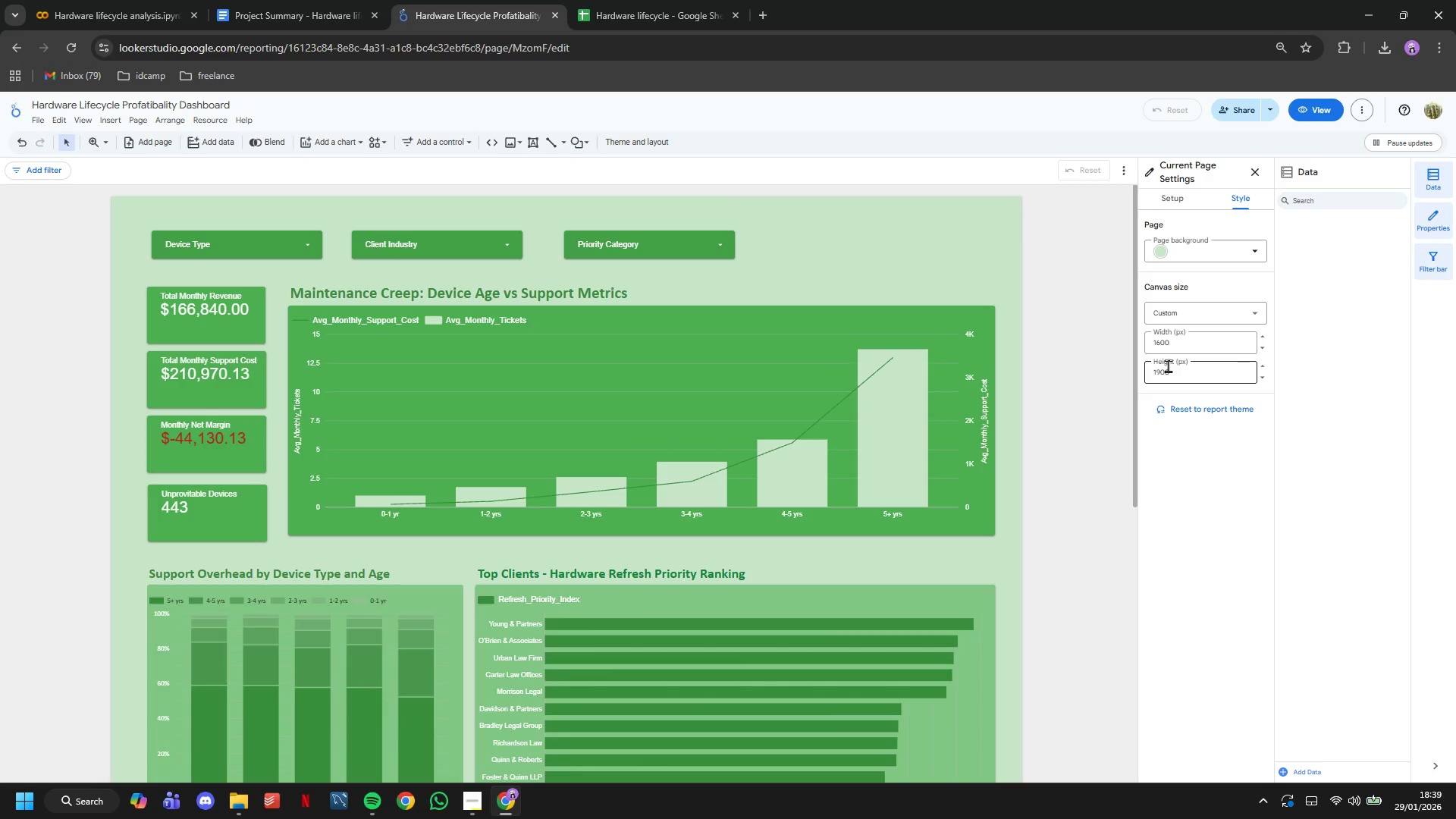 
scroll: coordinate [1040, 309], scroll_direction: down, amount: 11.0
 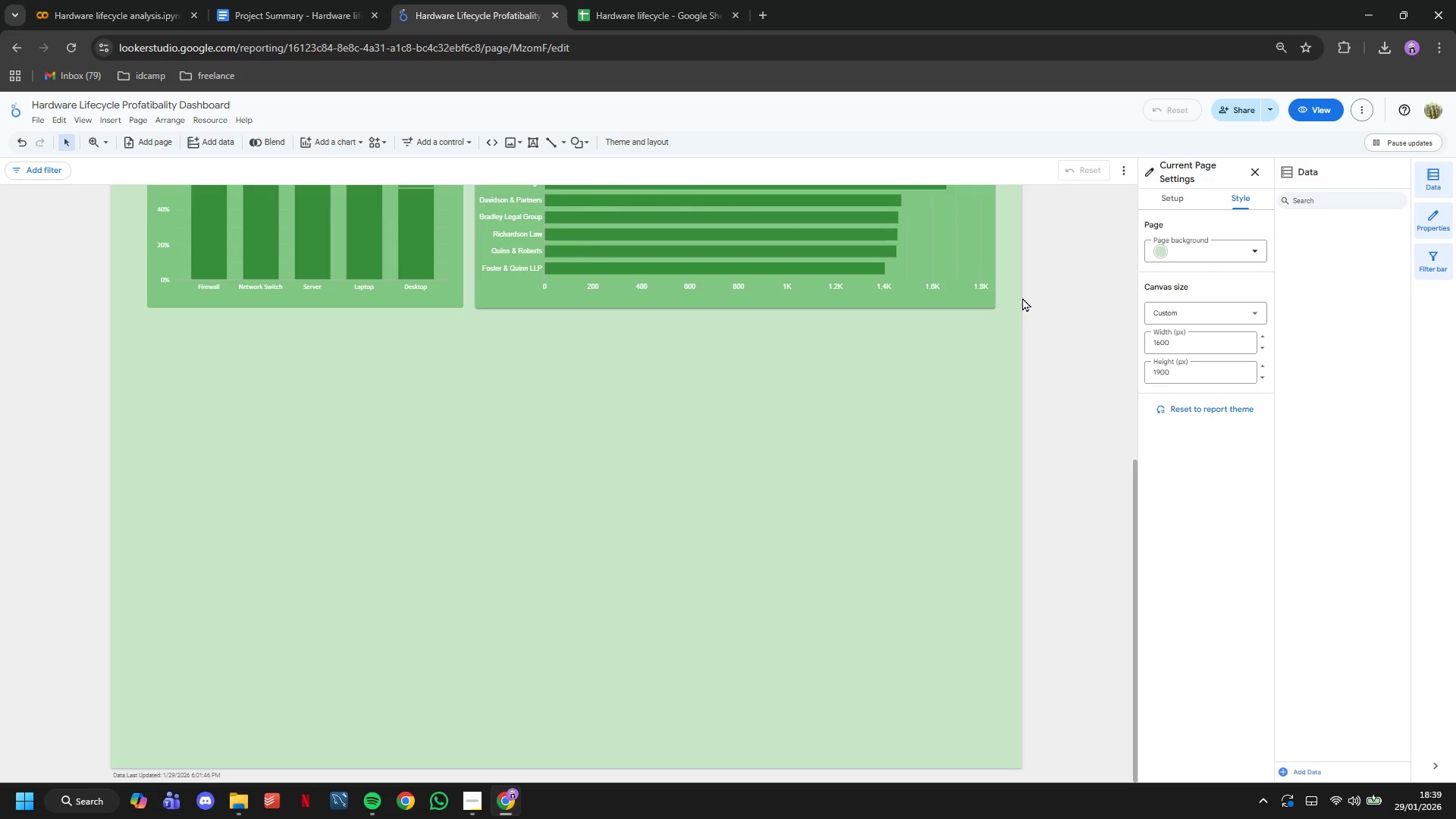 
wait(33.67)
 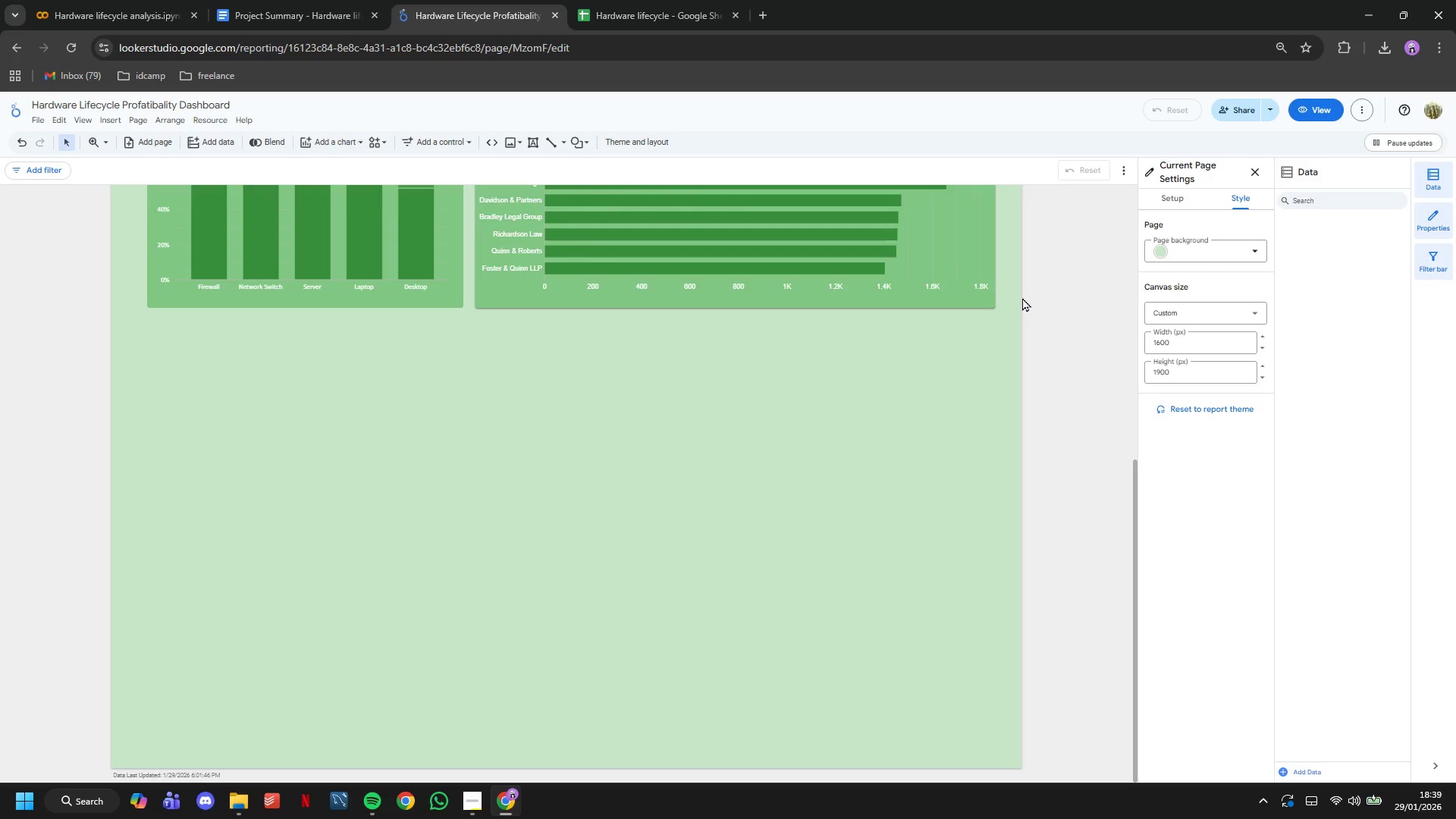 
scroll: coordinate [544, 446], scroll_direction: down, amount: 6.0
 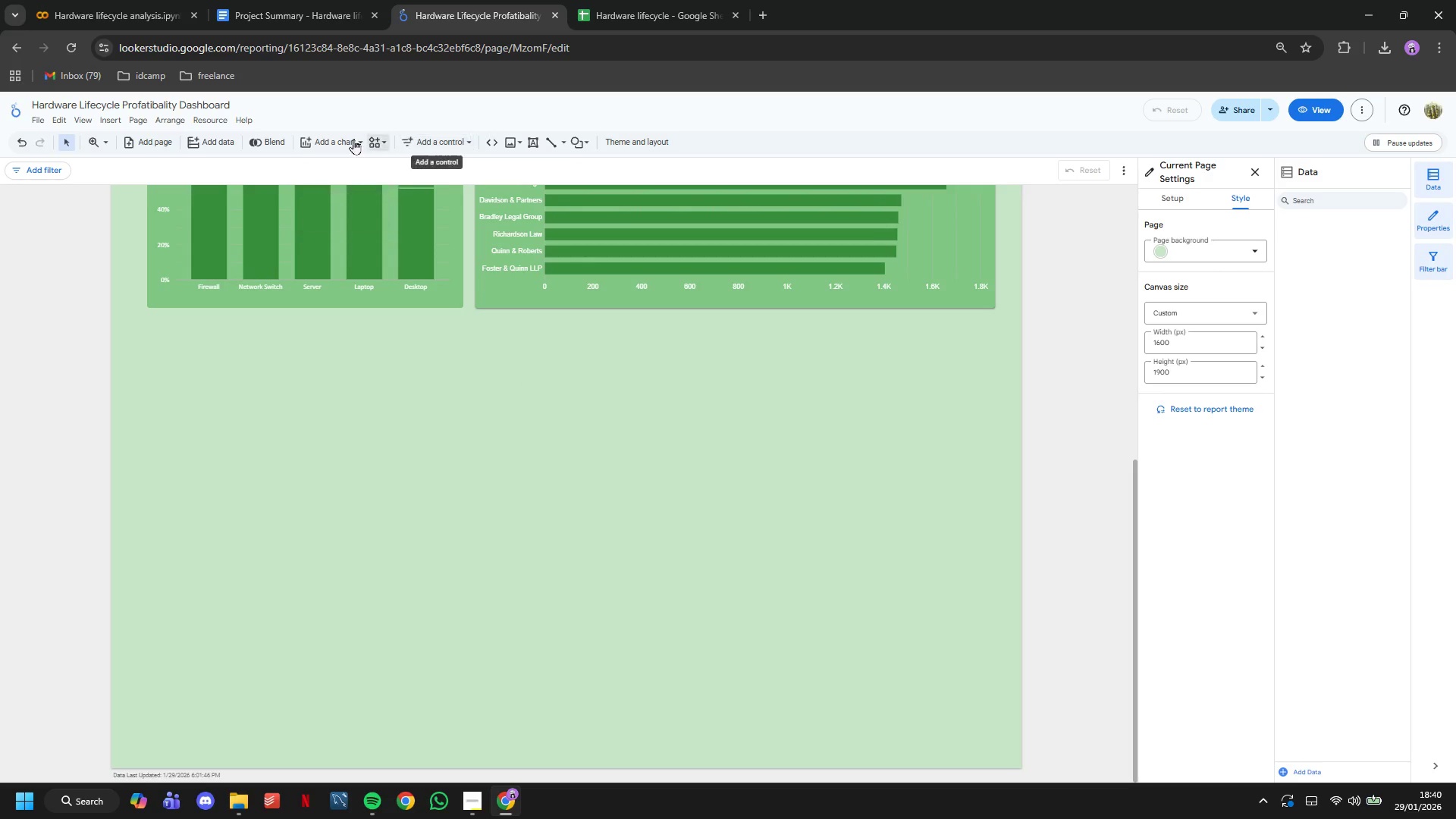 
left_click([336, 140])
 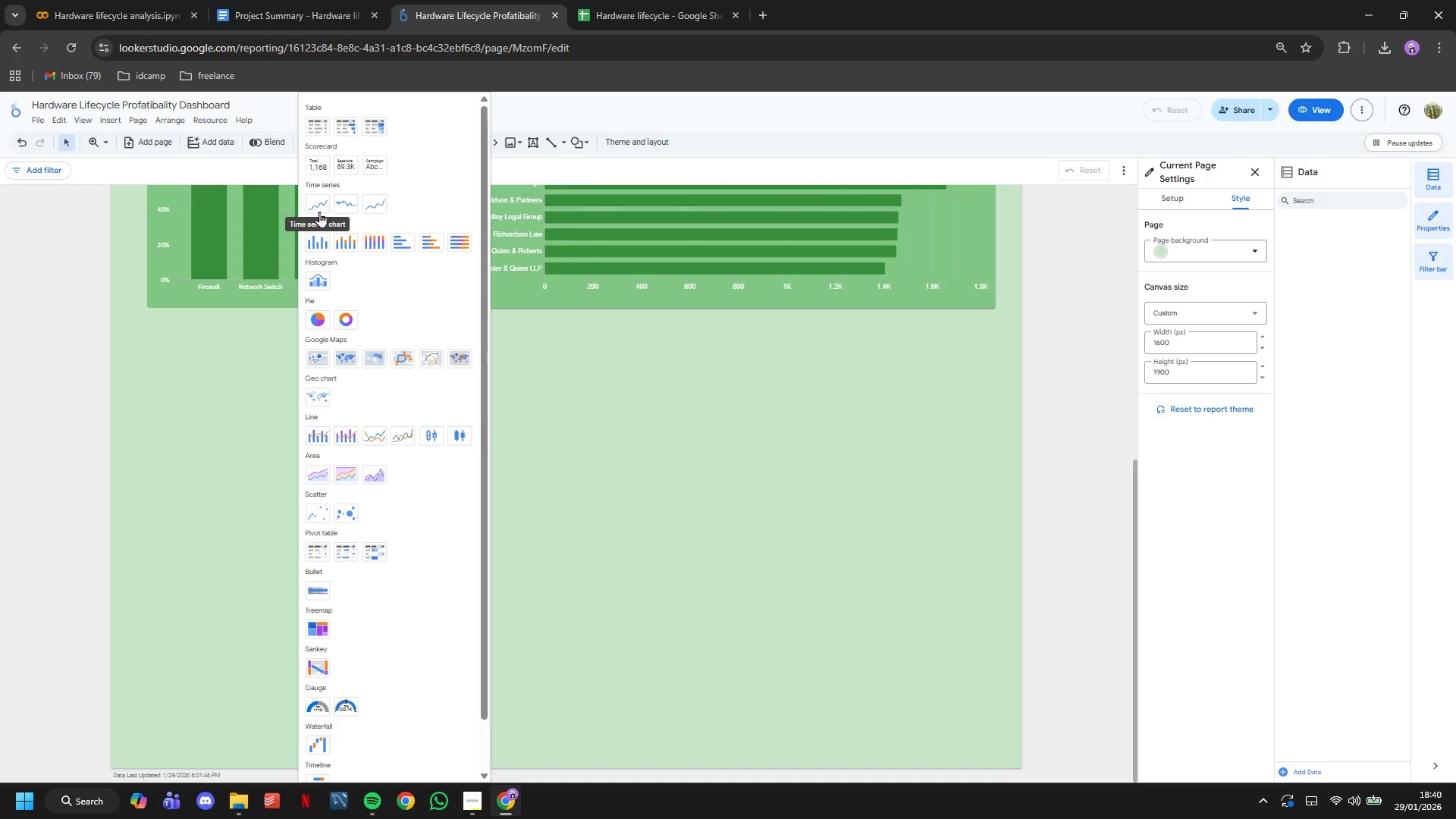 
left_click([319, 212])
 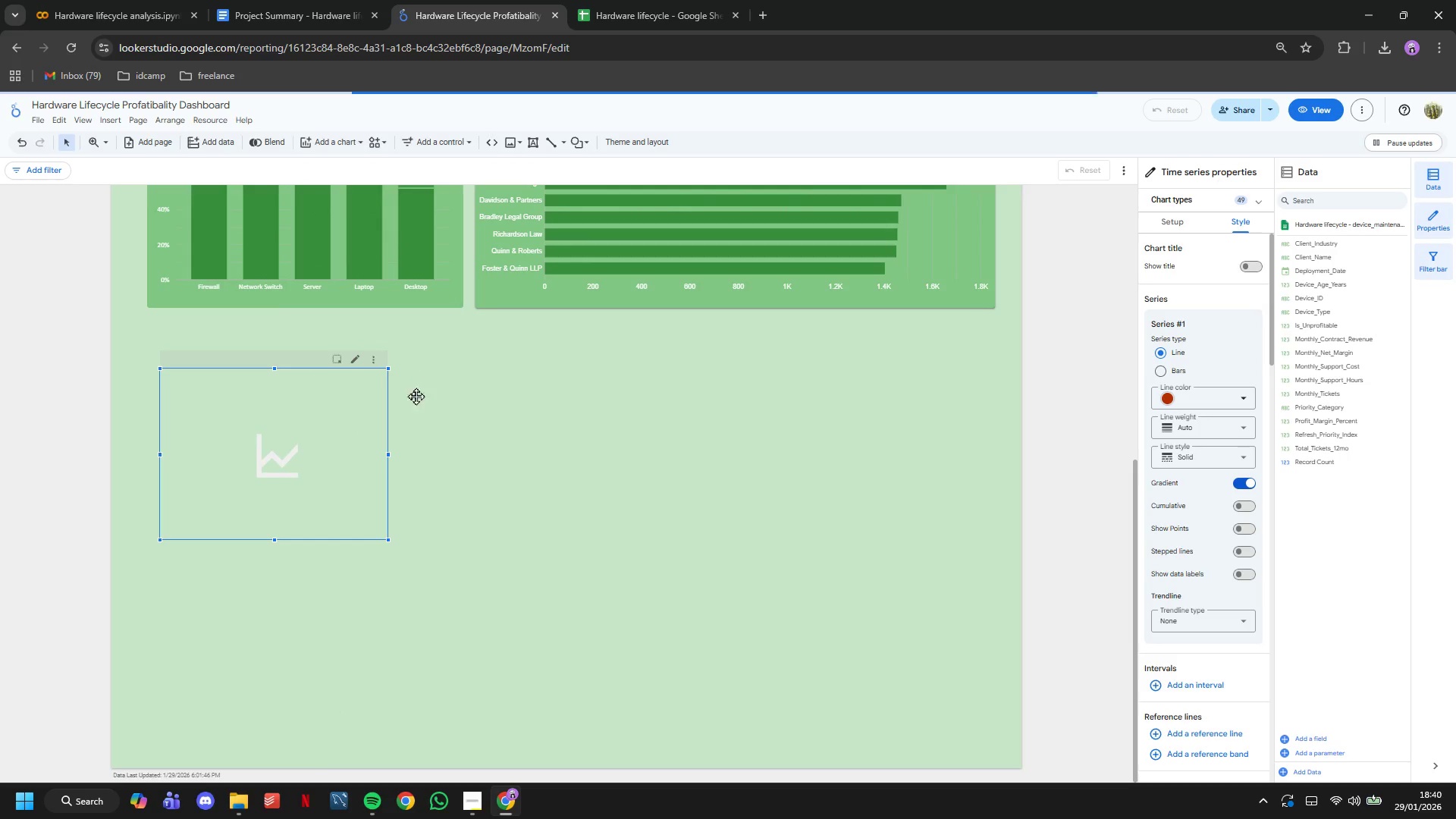 
wait(5.05)
 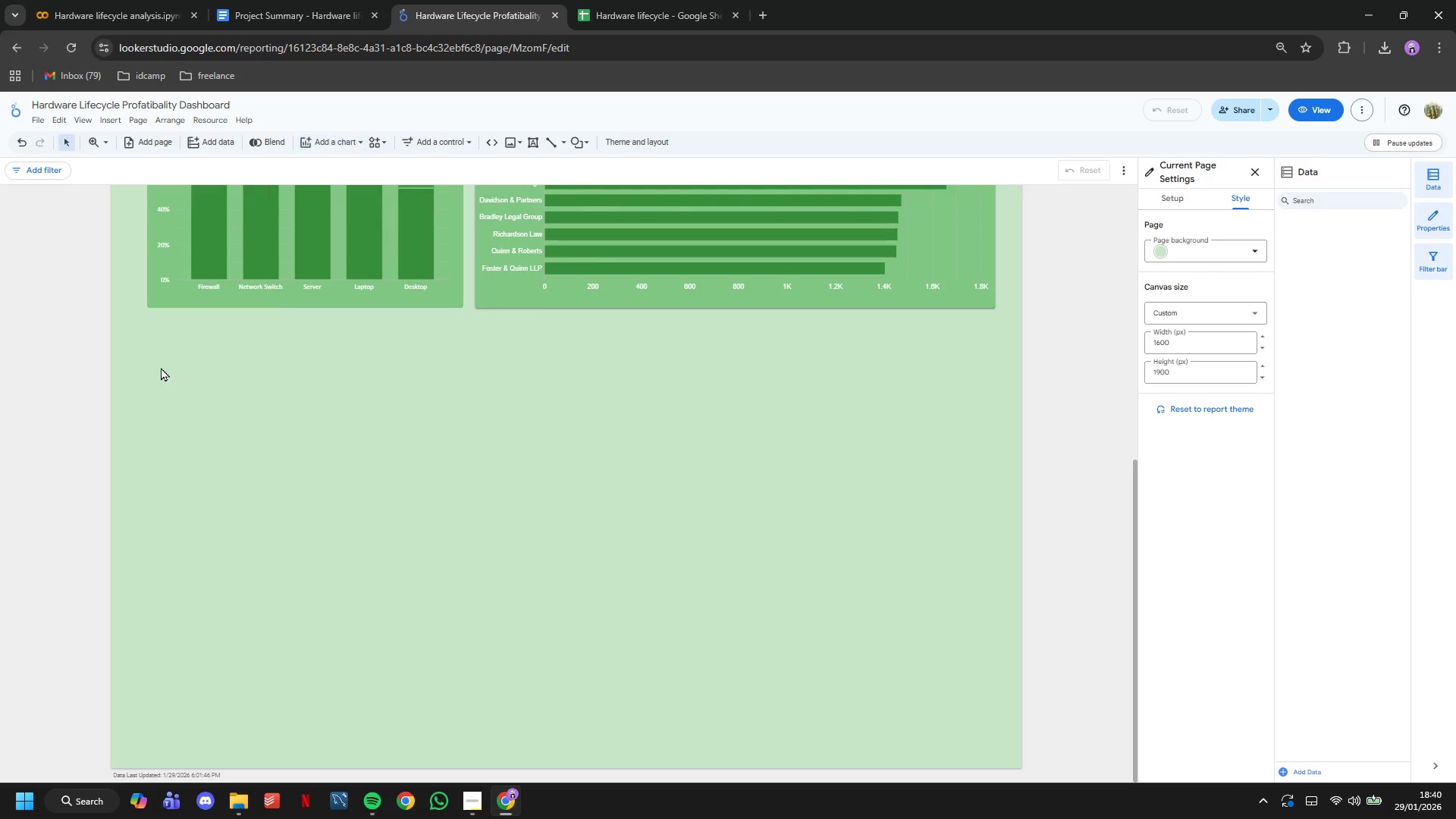 
left_click([1173, 222])
 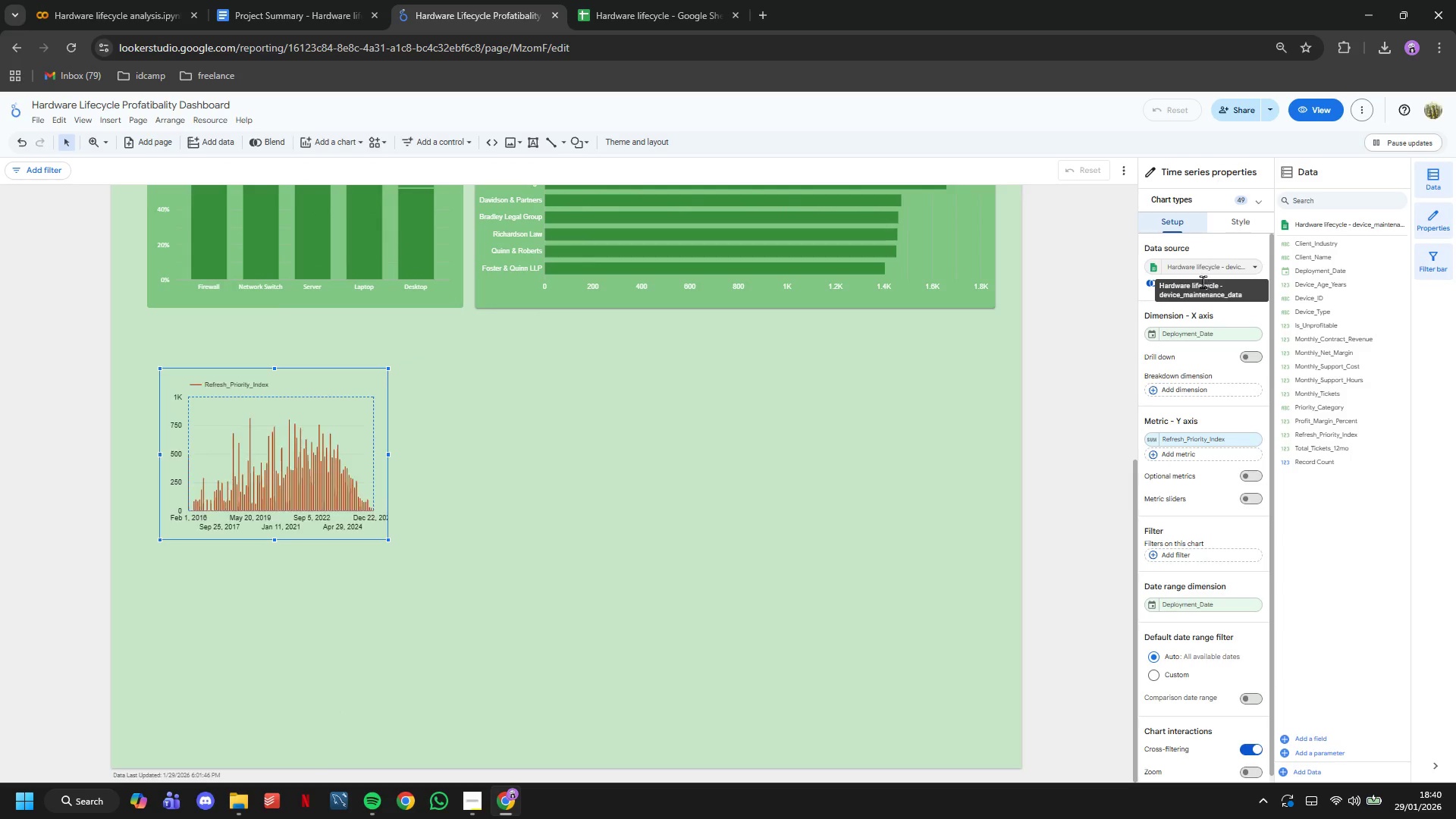 
left_click([1188, 271])
 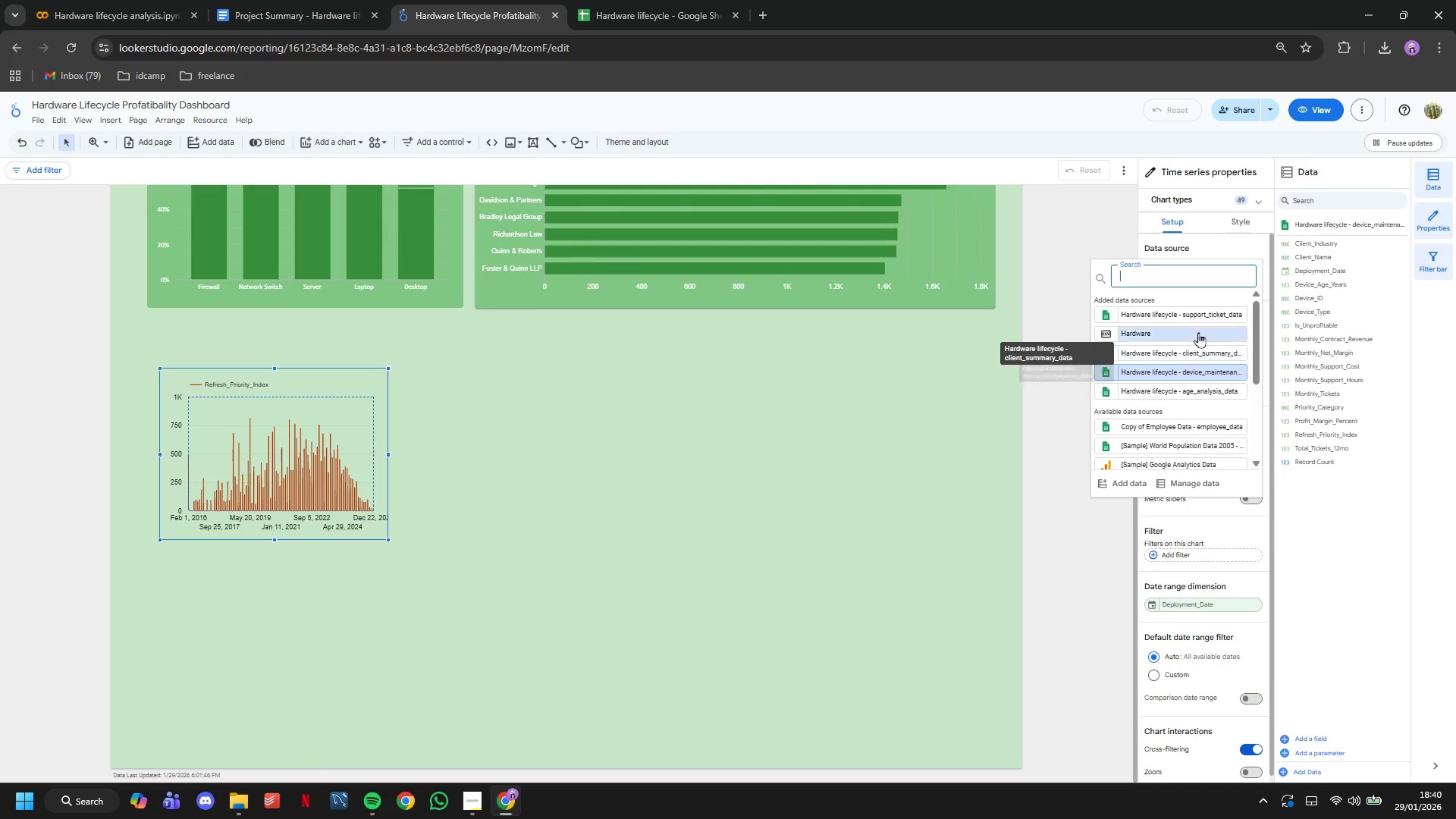 
left_click([1185, 320])
 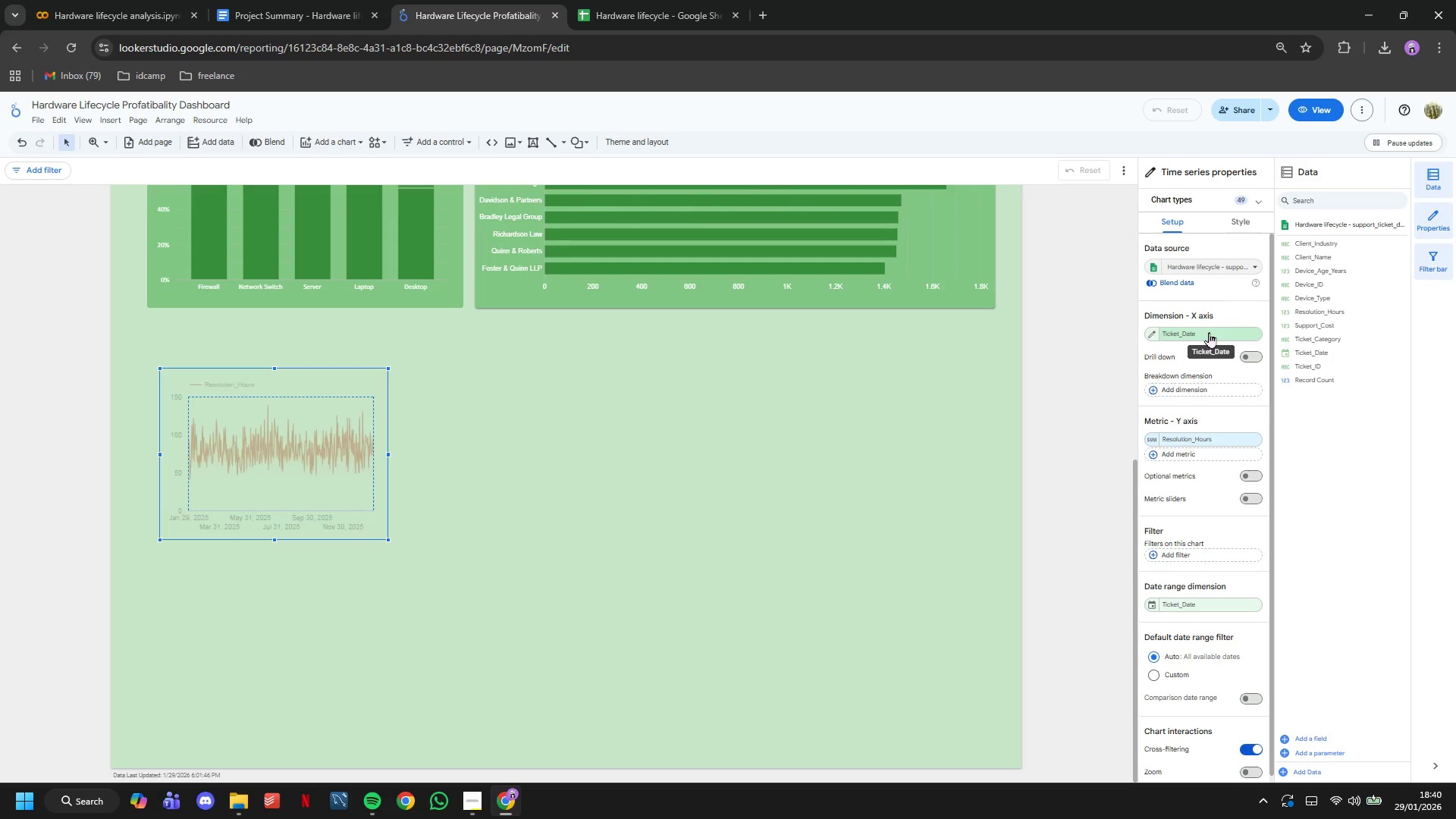 
left_click([1232, 441])
 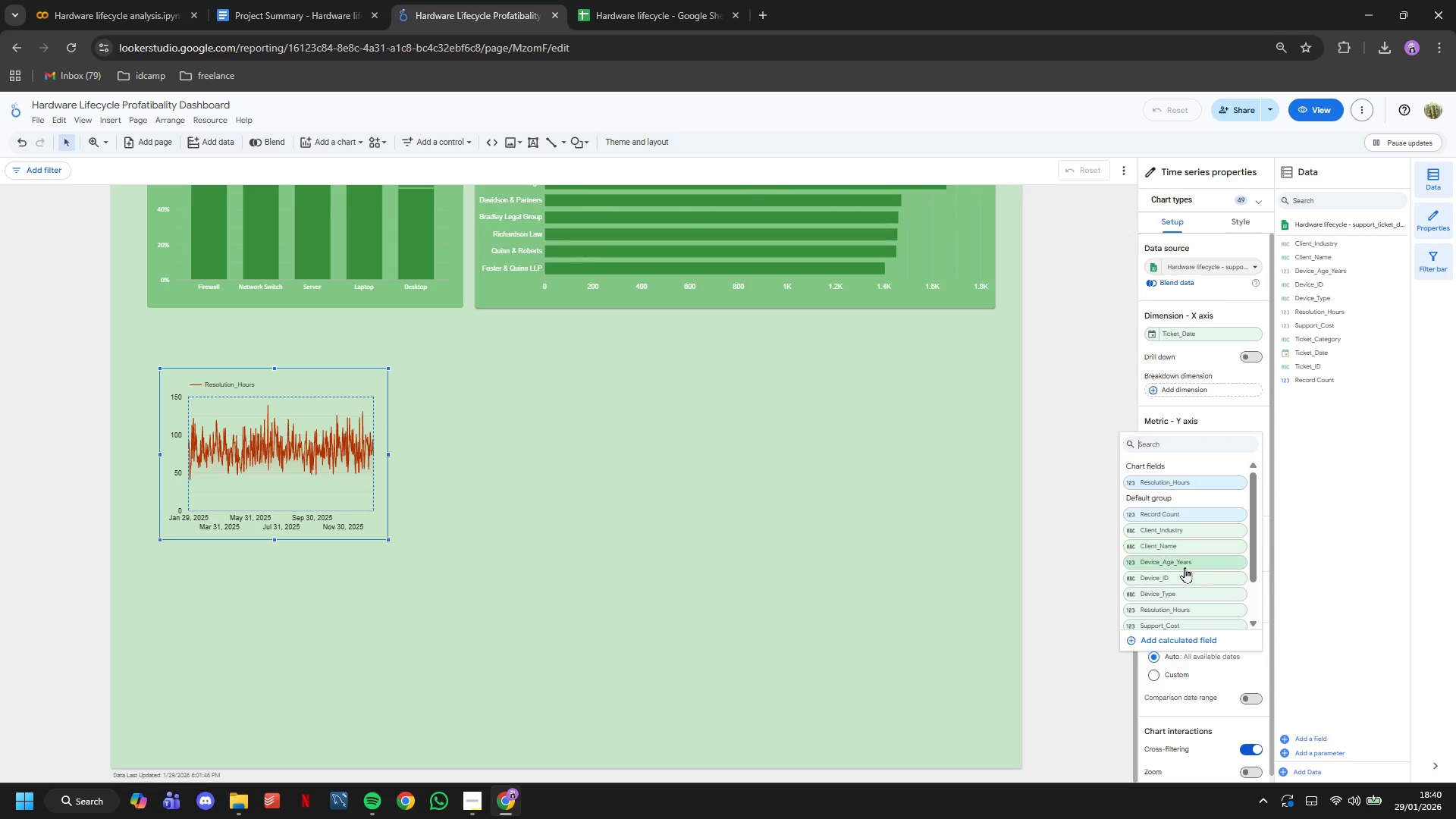 
left_click_drag(start_coordinate=[1180, 576], to_coordinate=[1186, 569])
 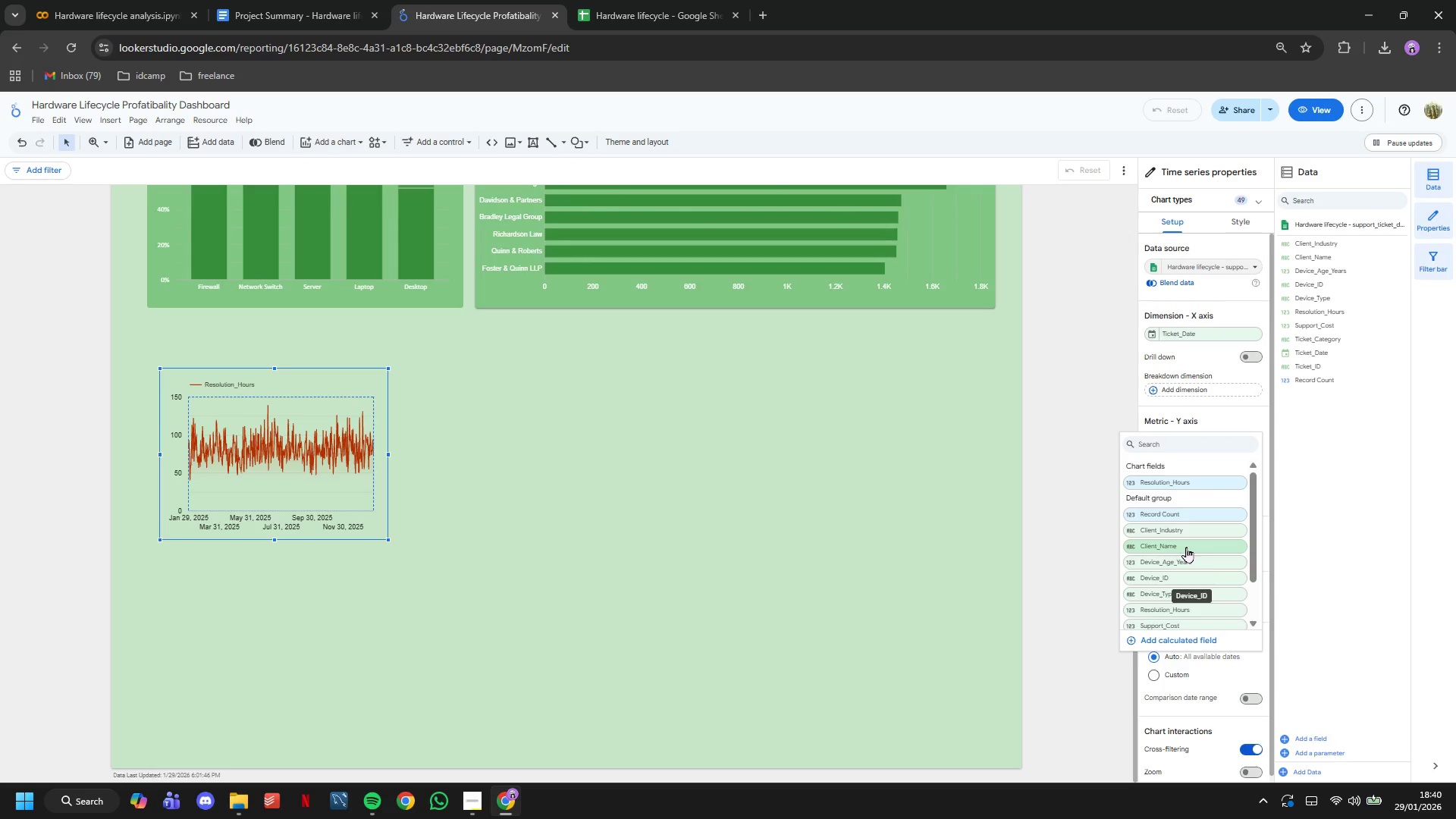 
scroll: coordinate [1186, 547], scroll_direction: down, amount: 1.0
 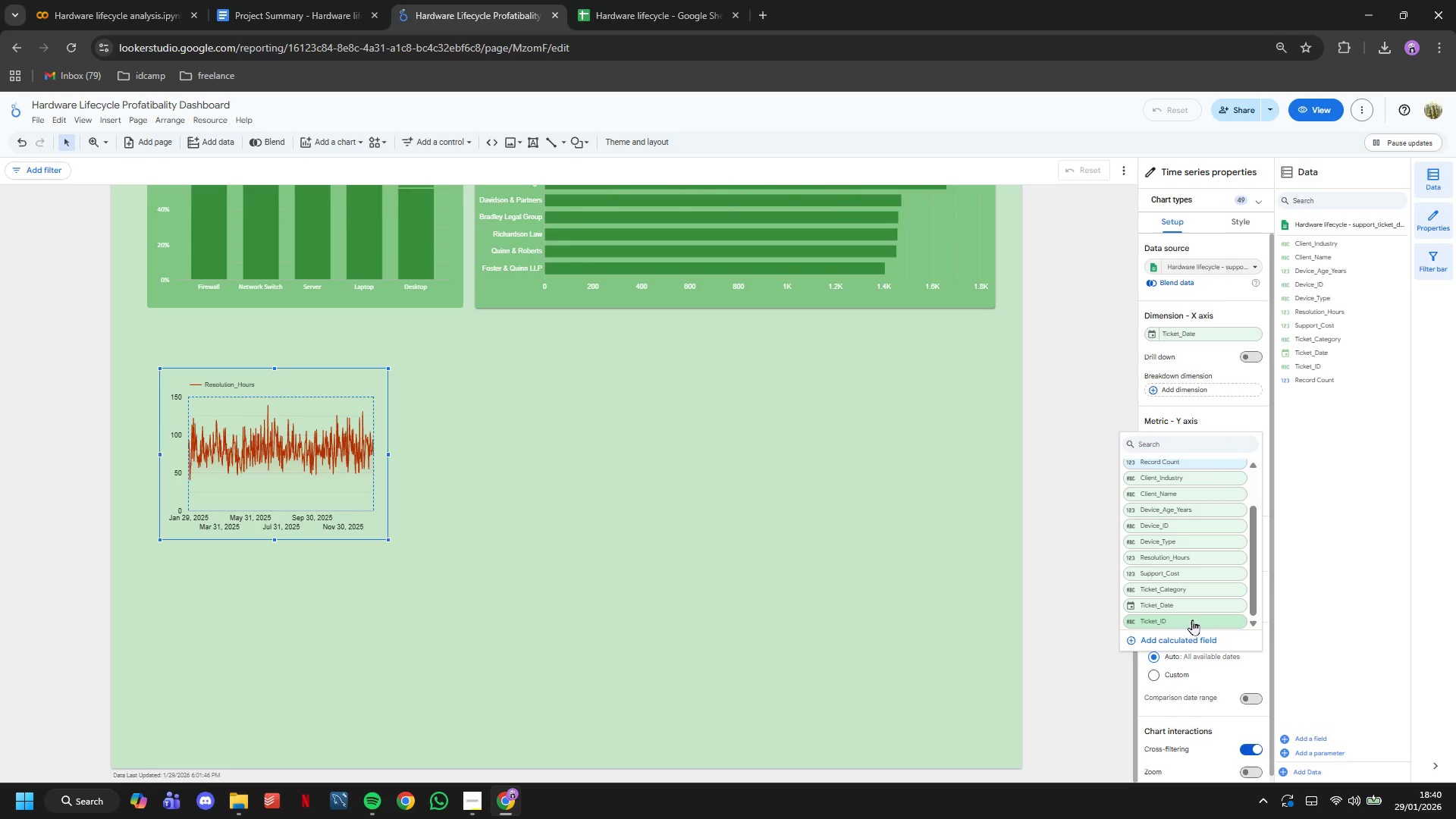 
left_click([1192, 620])
 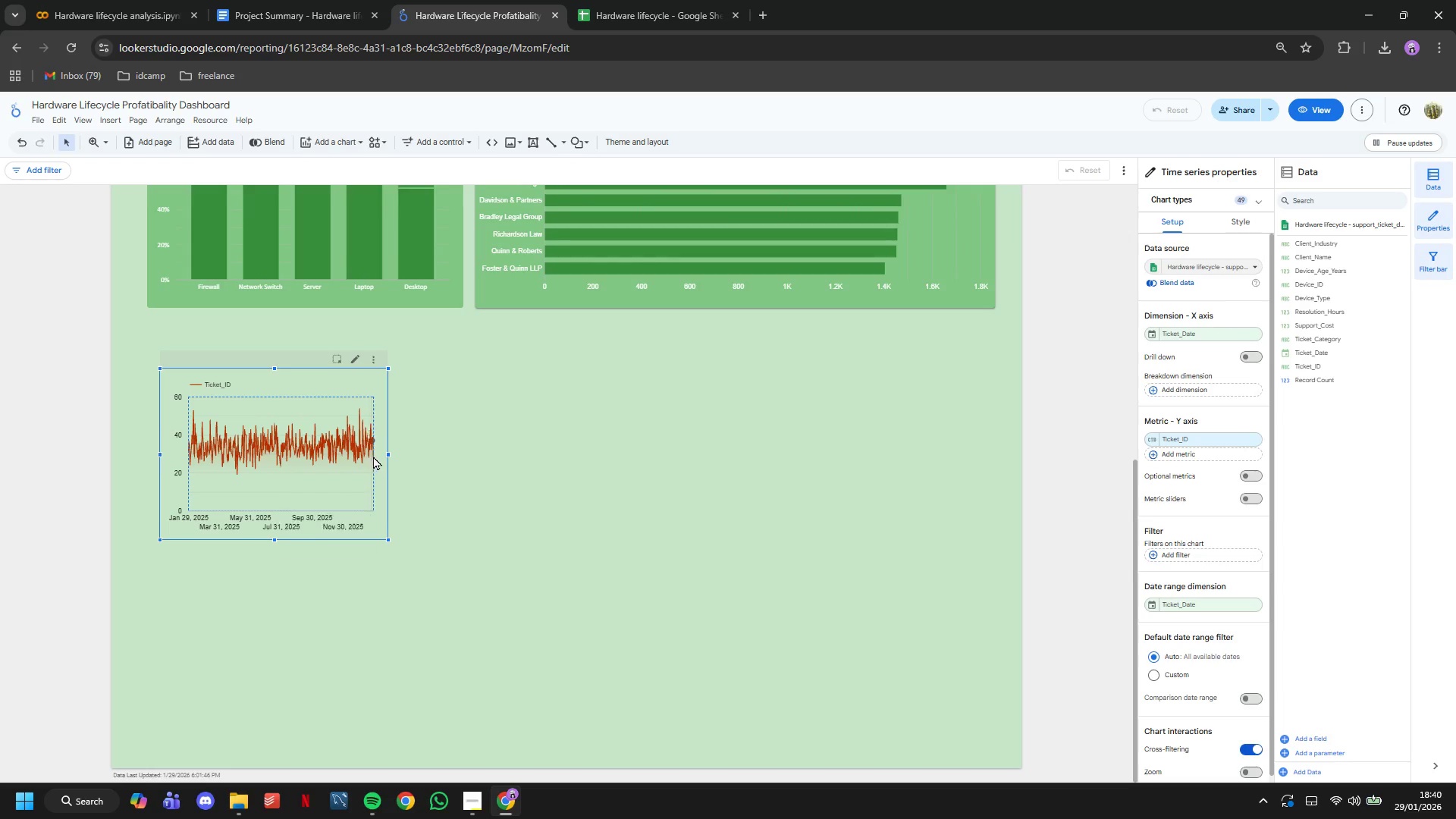 
left_click_drag(start_coordinate=[390, 453], to_coordinate=[977, 452])
 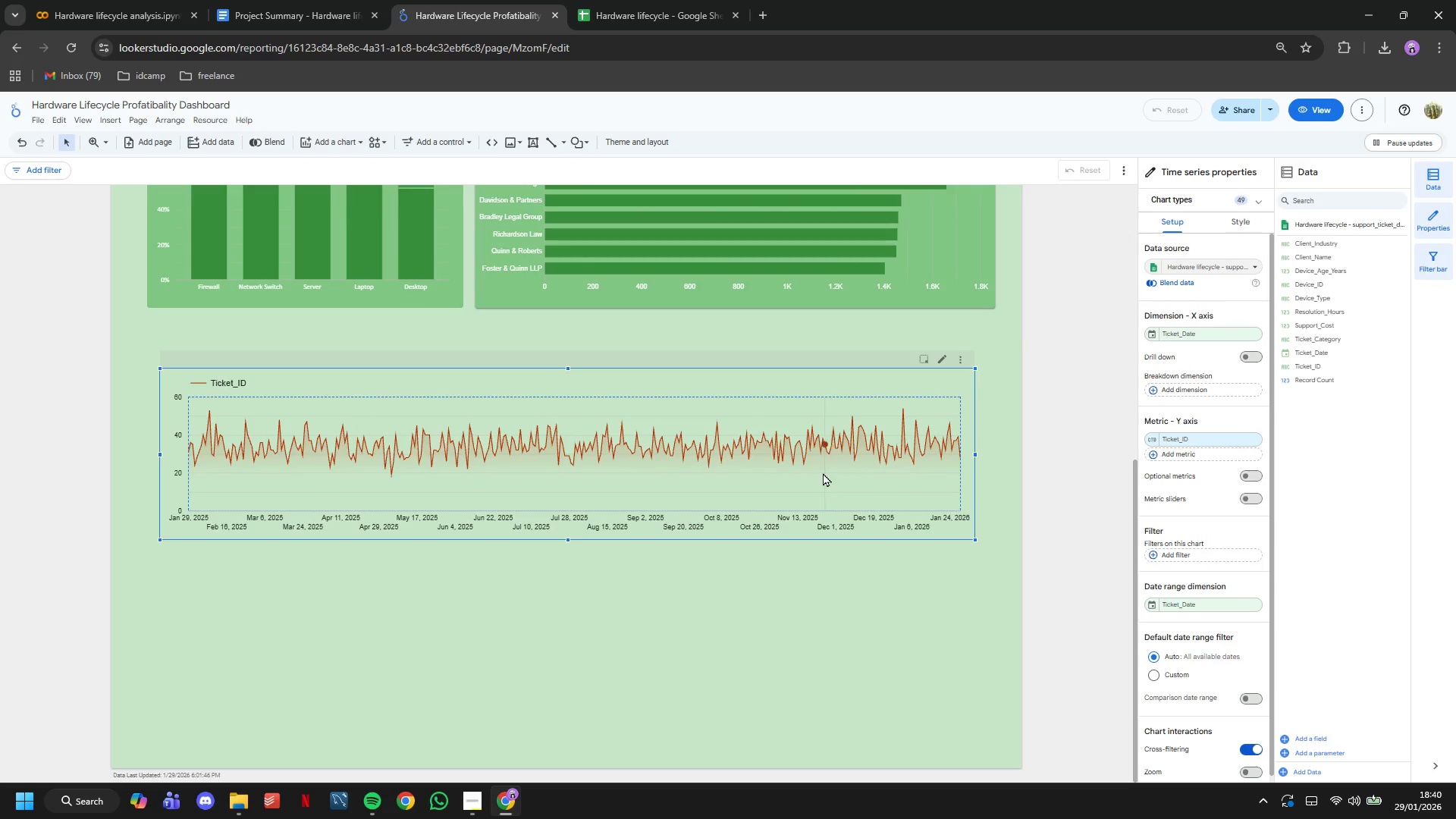 
left_click_drag(start_coordinate=[823, 472], to_coordinate=[813, 442])
 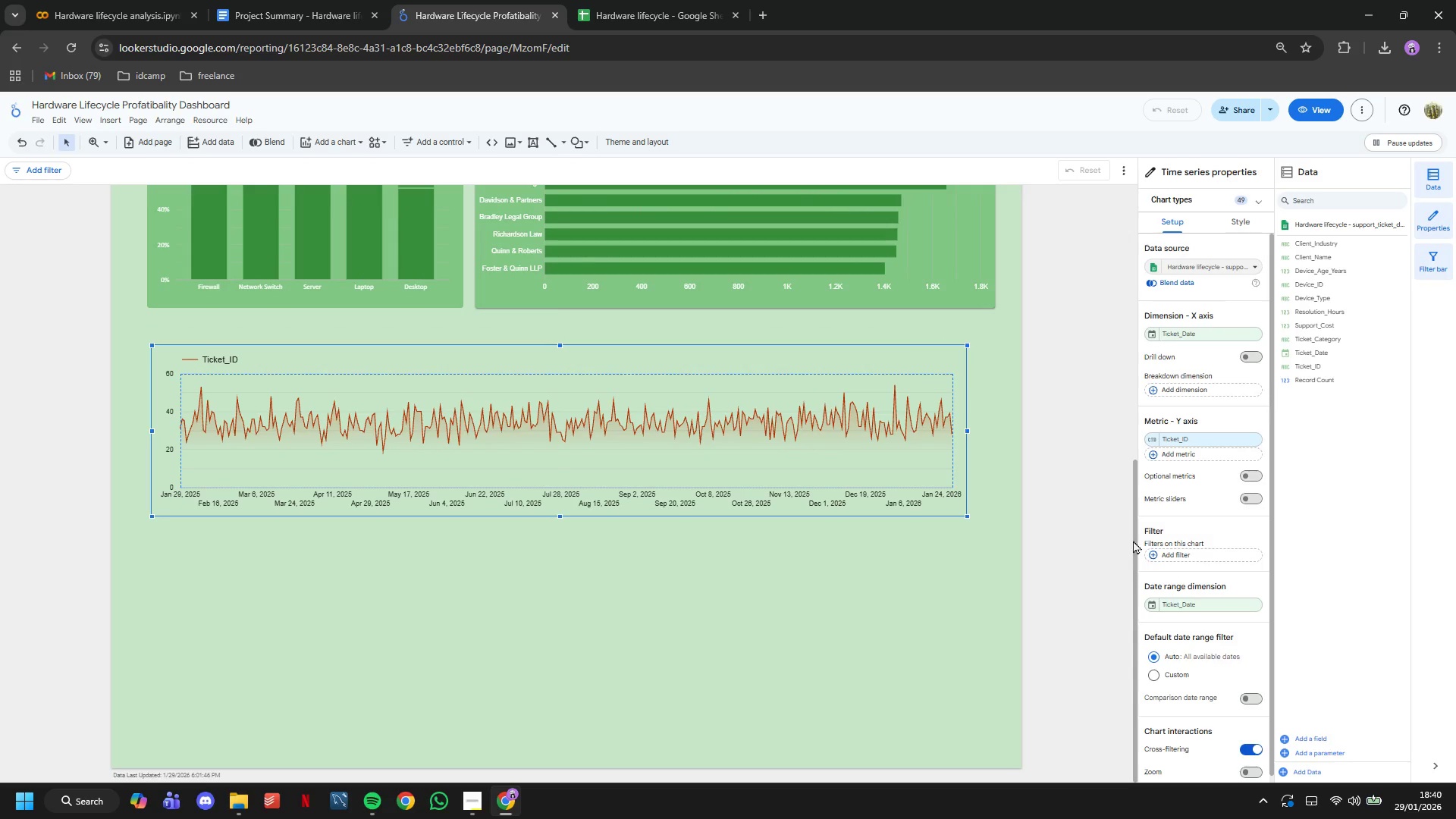 
scroll: coordinate [1204, 568], scroll_direction: down, amount: 4.0
 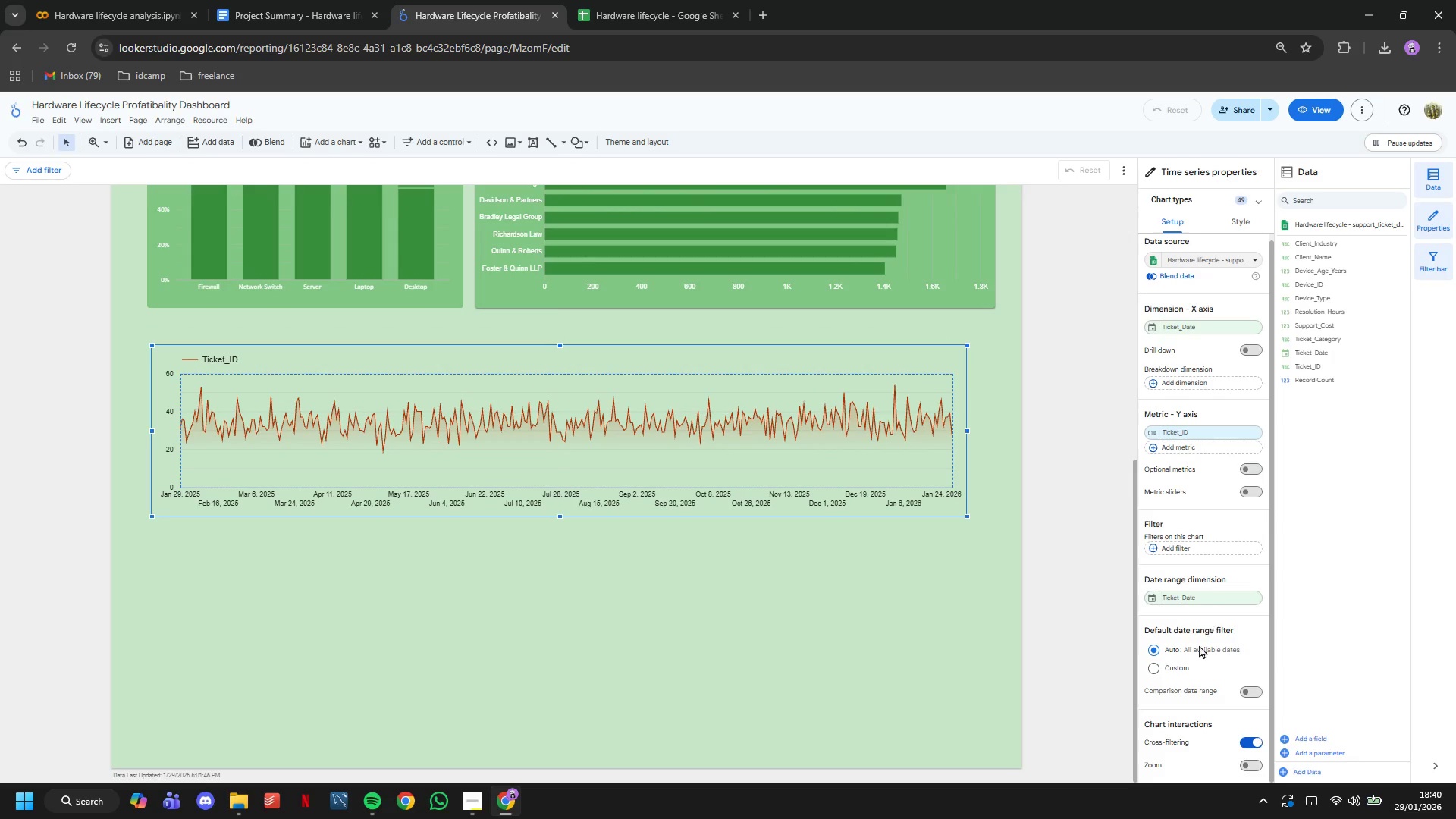 
mouse_move([1199, 639])
 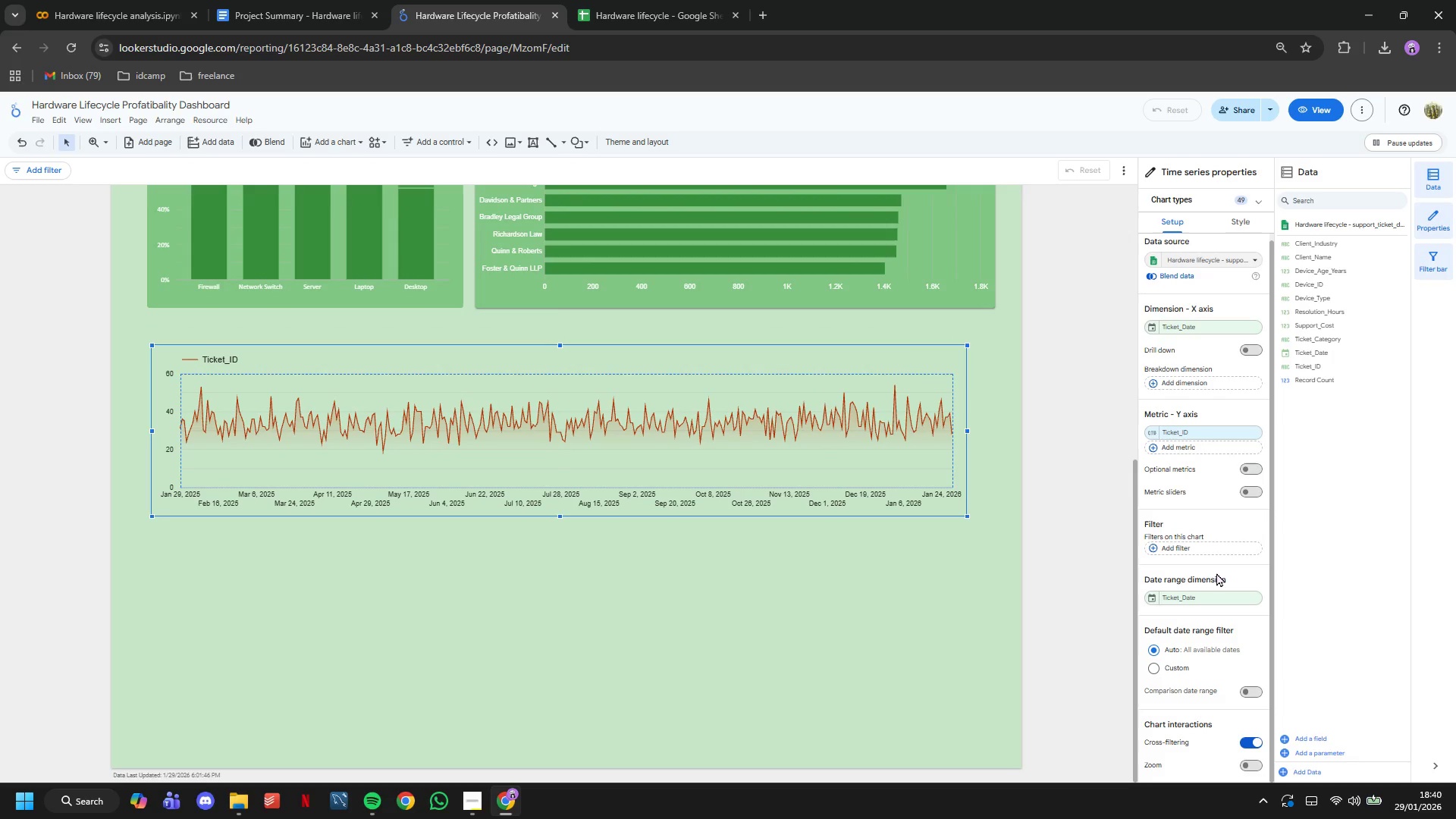 
scroll: coordinate [1216, 573], scroll_direction: down, amount: 3.0
 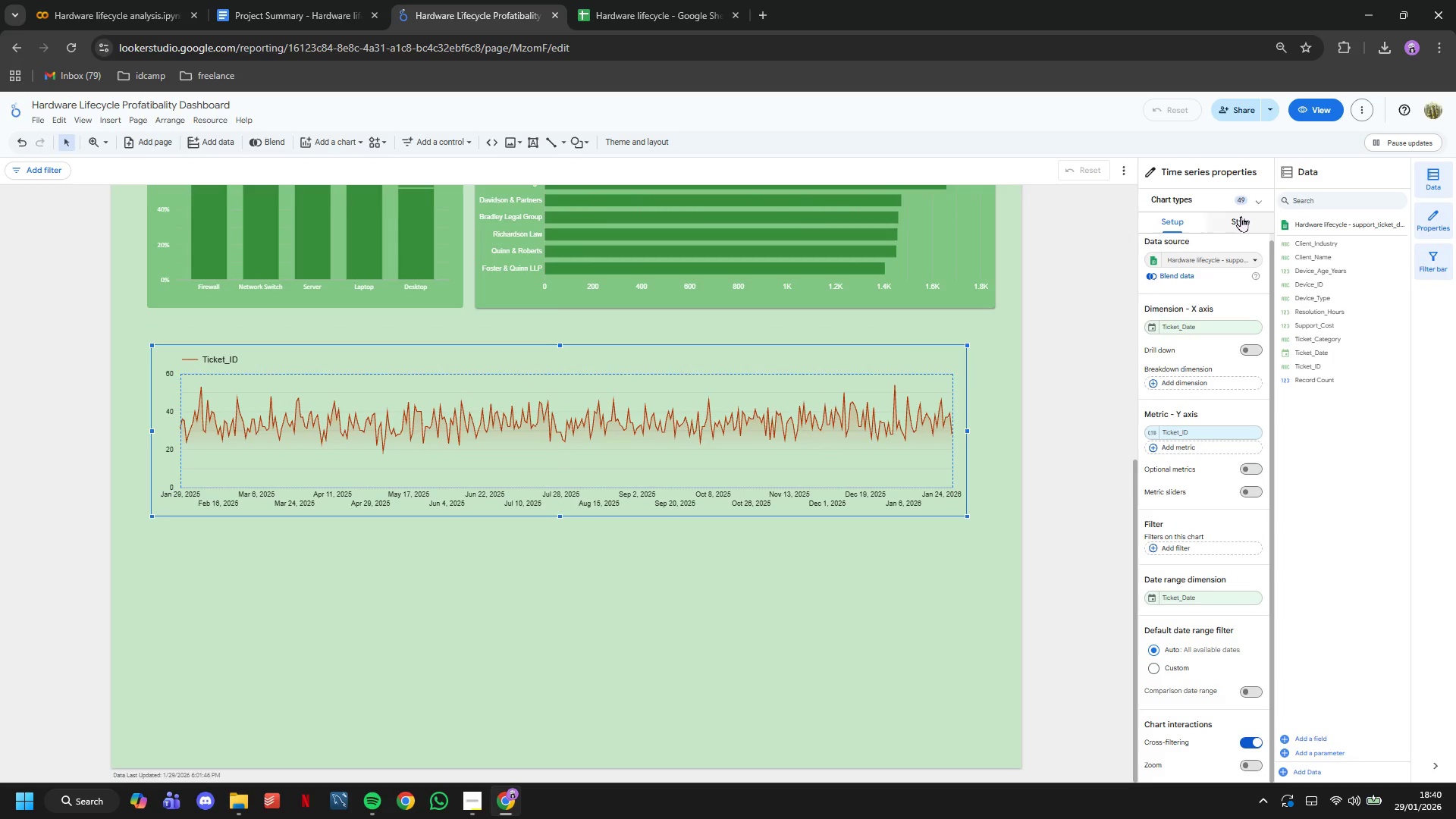 
left_click([1247, 224])
 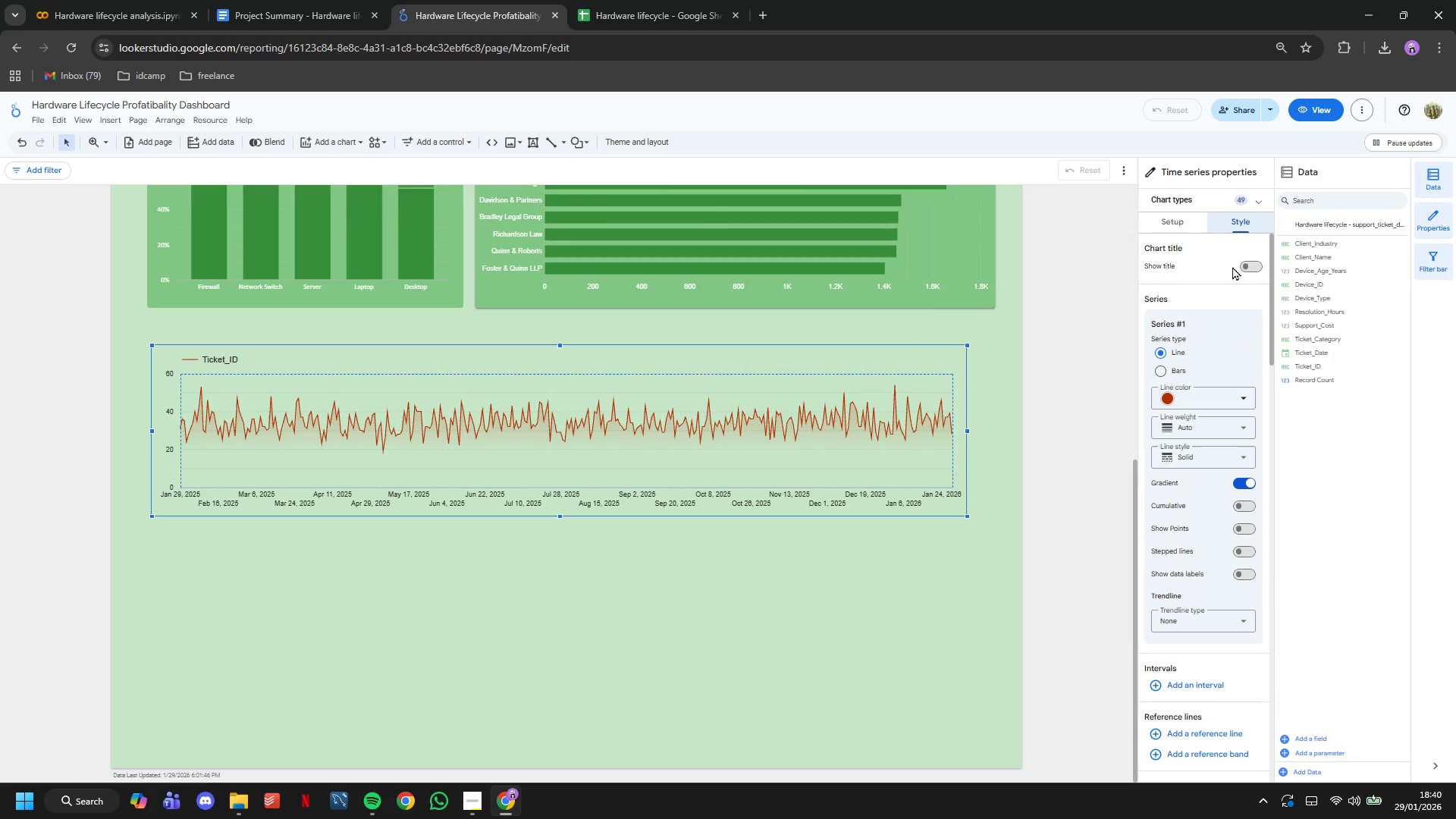 
left_click([1243, 264])
 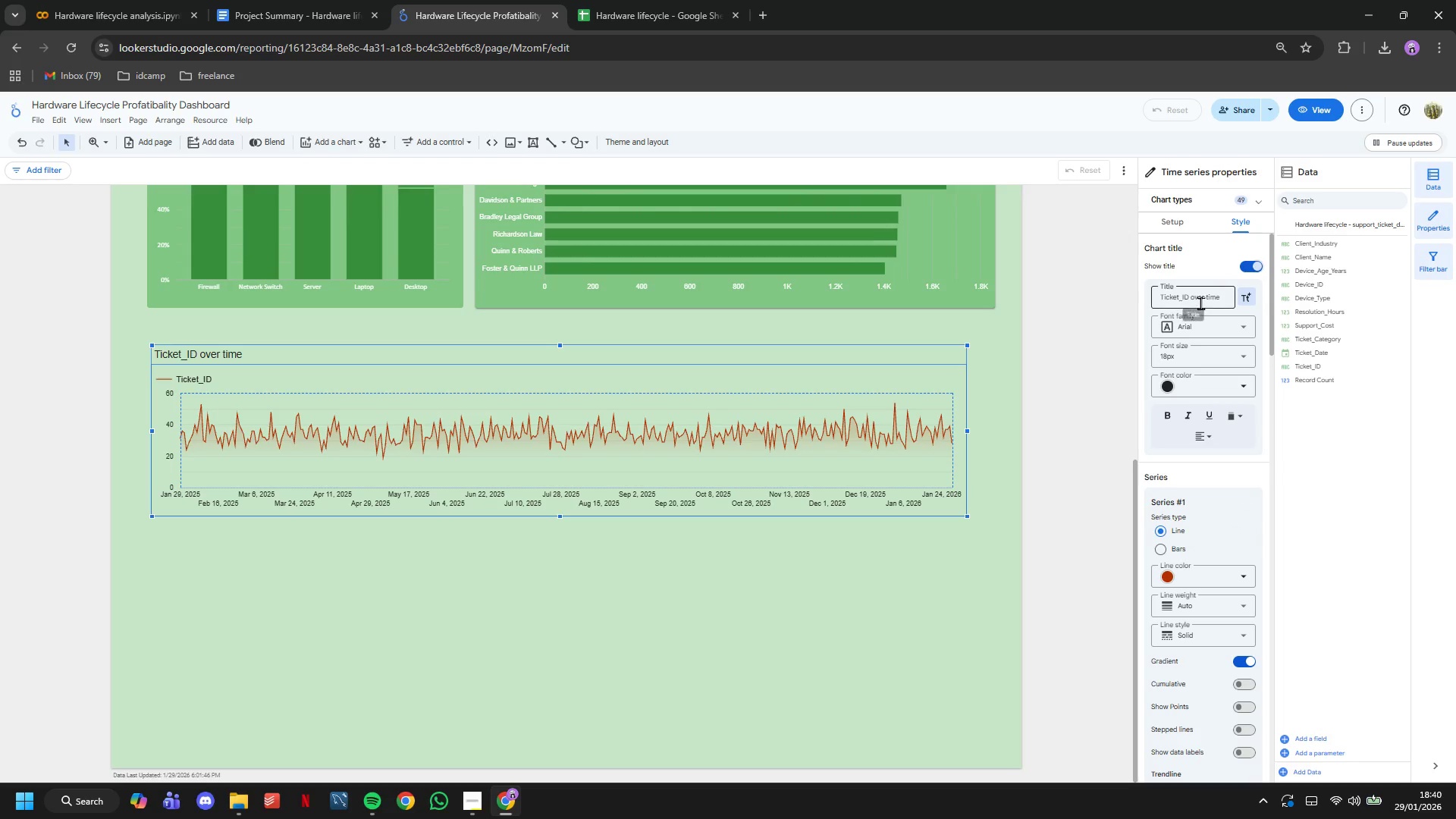 
double_click([1200, 303])
 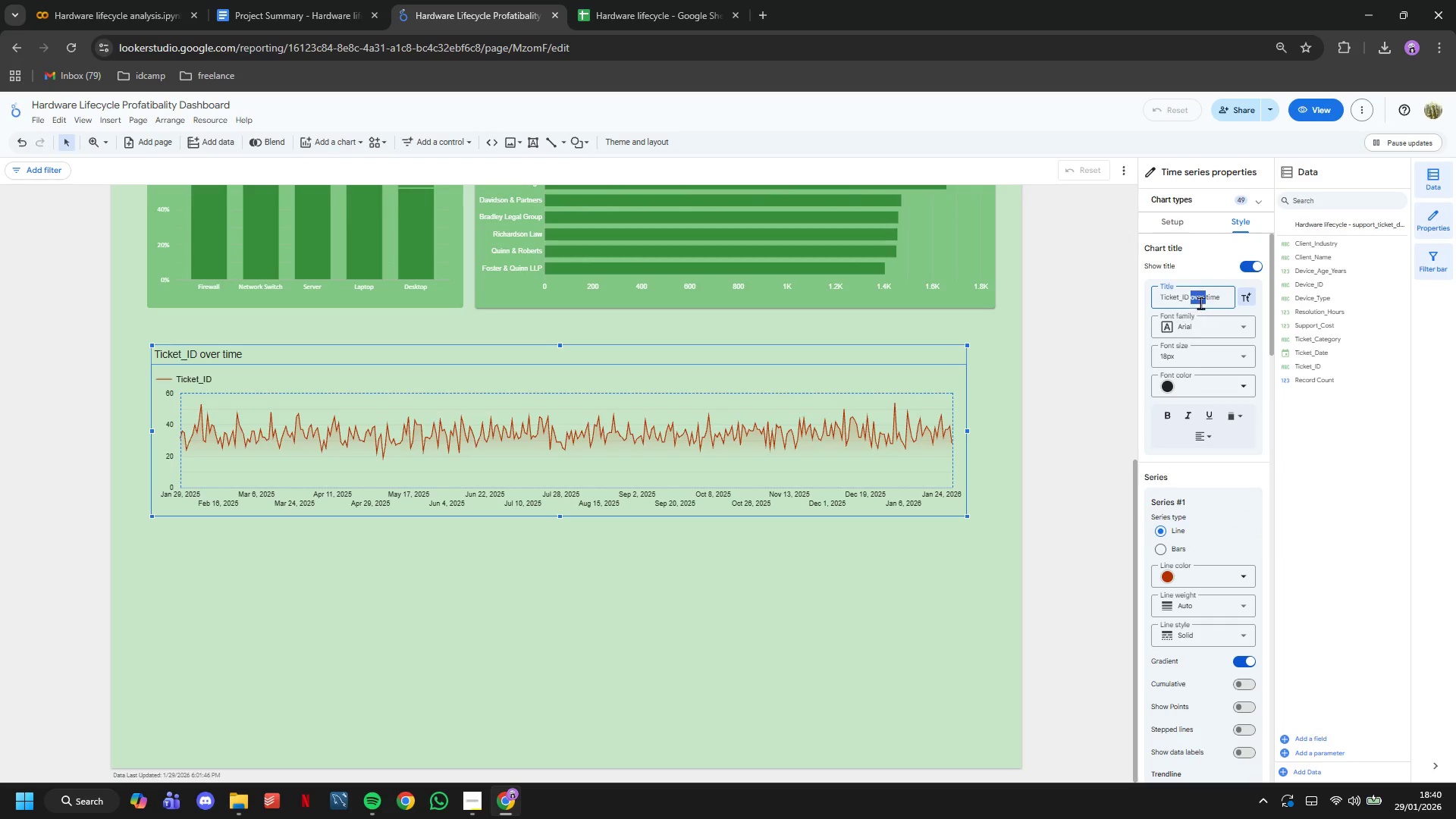 
triple_click([1200, 303])
 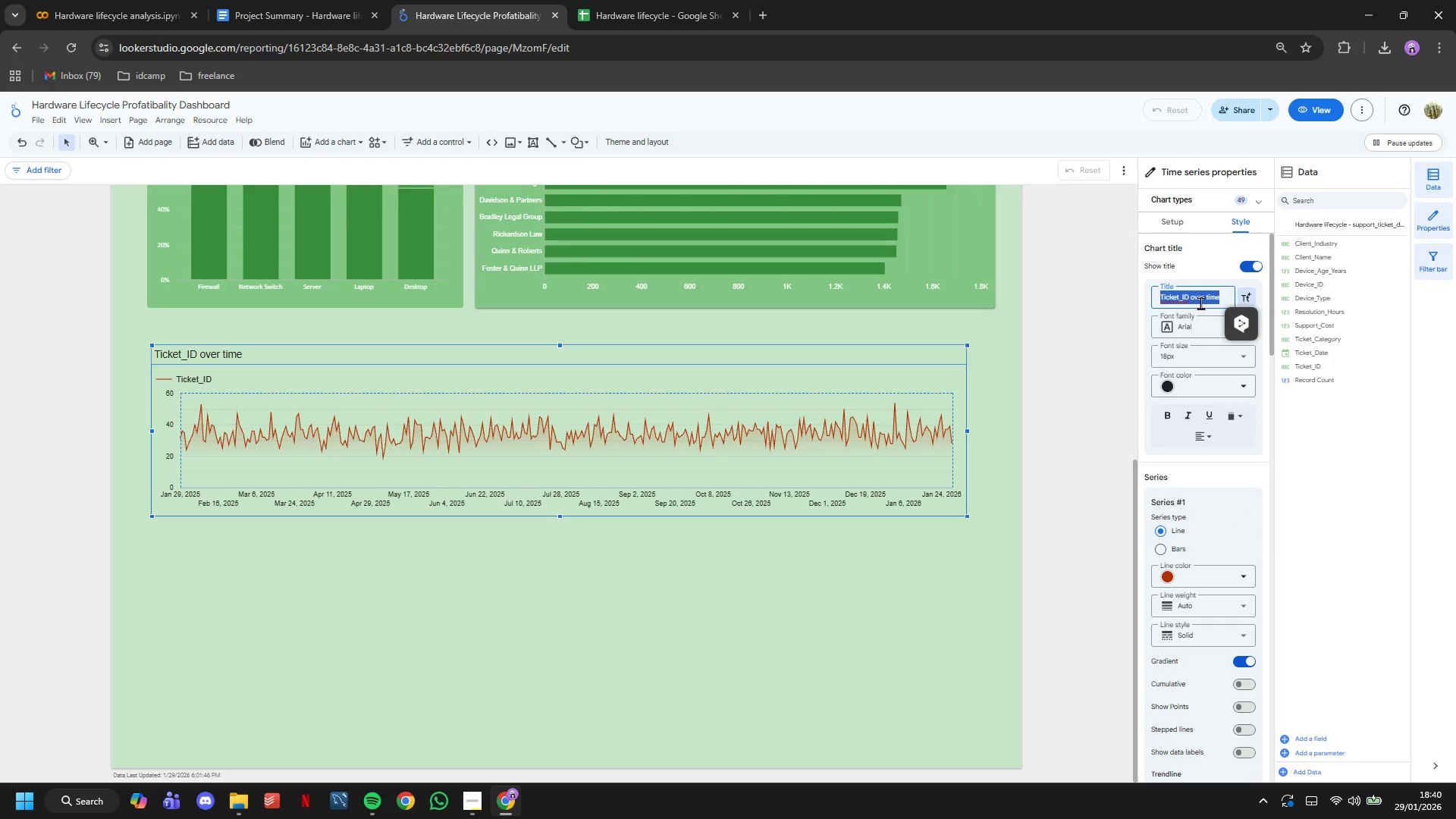 
type(Sup)
 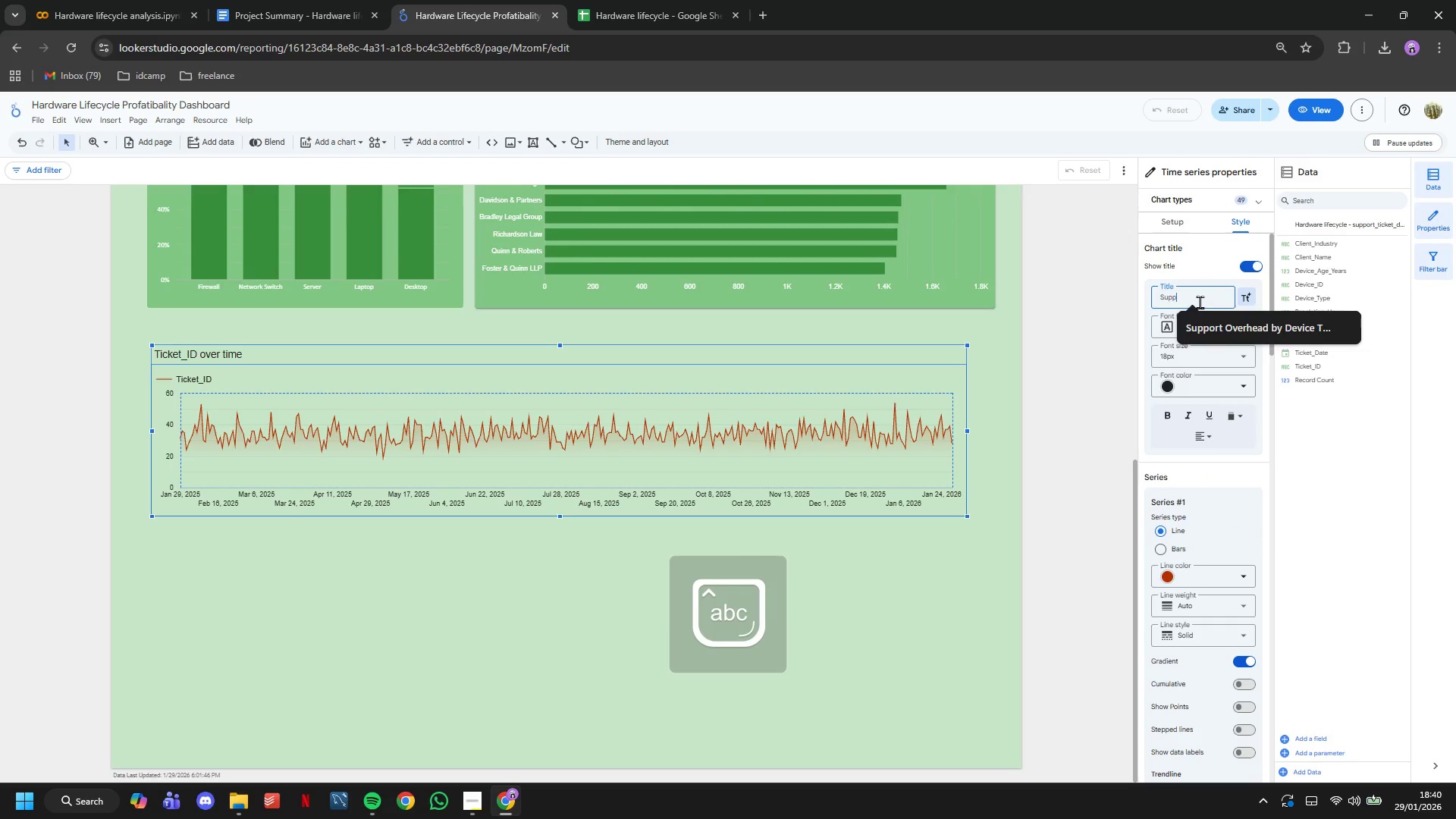 
type(port Tiecket Volume Trend (Last 12 Months))
 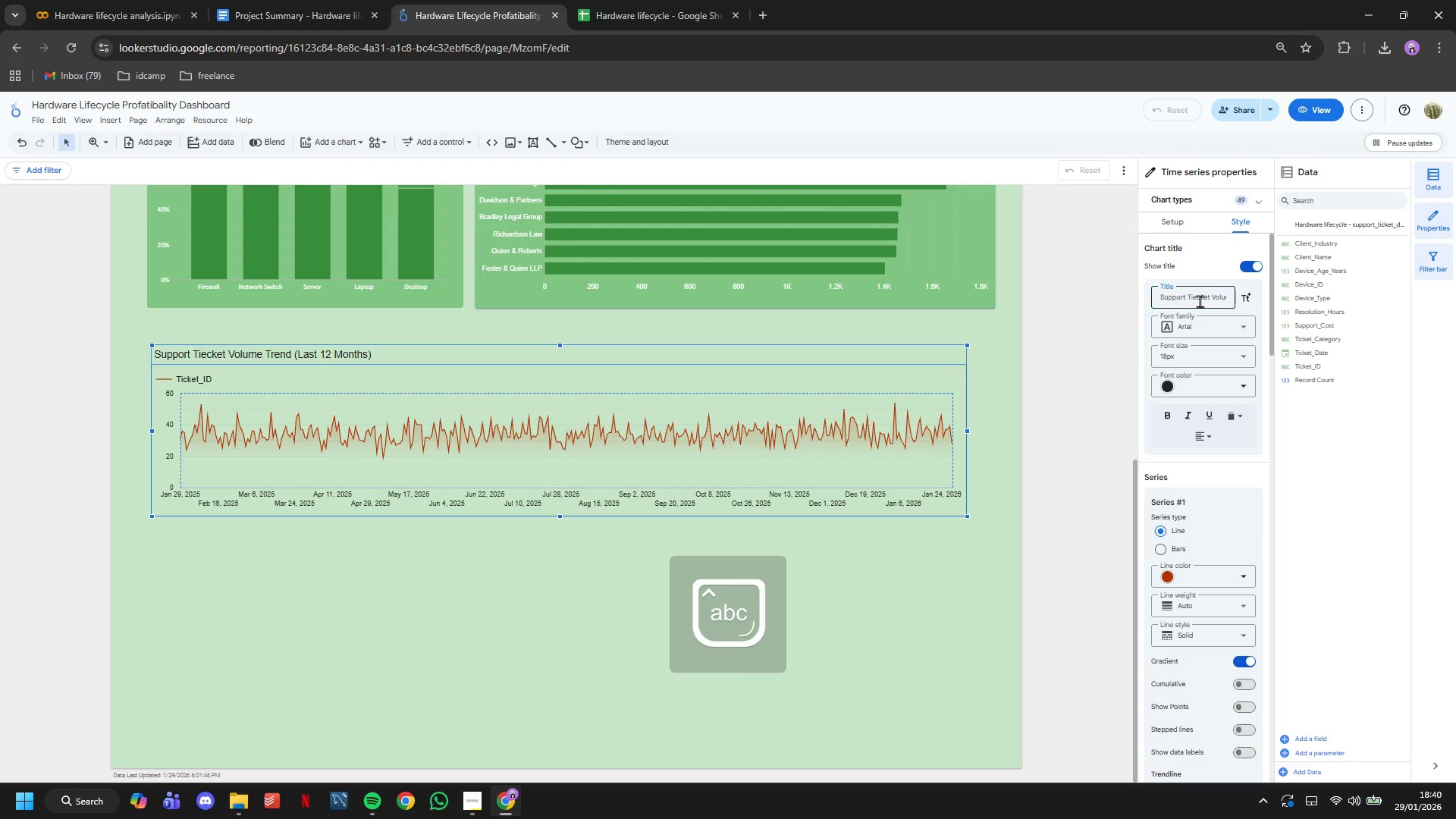 
 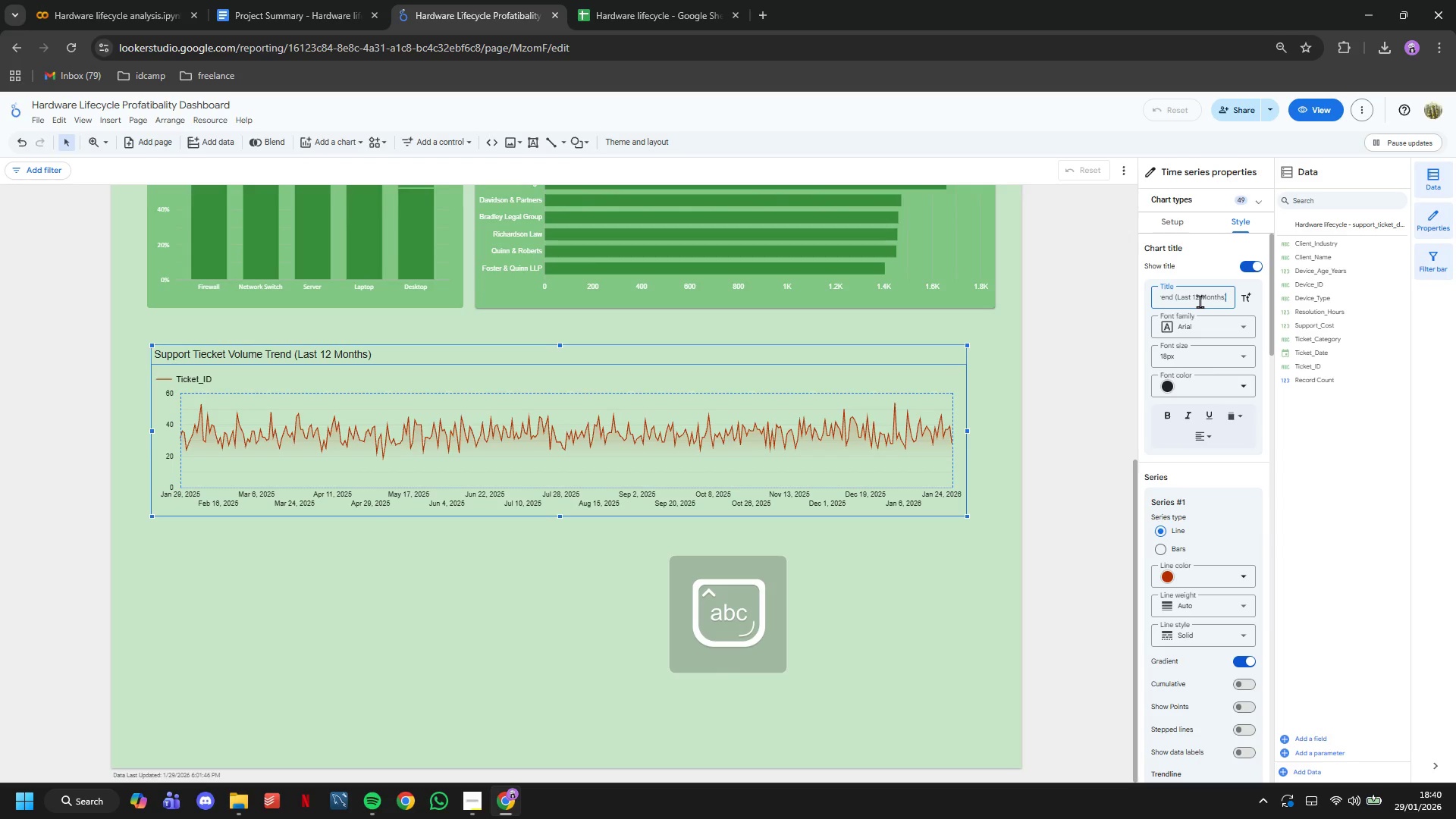 
key(Enter)
 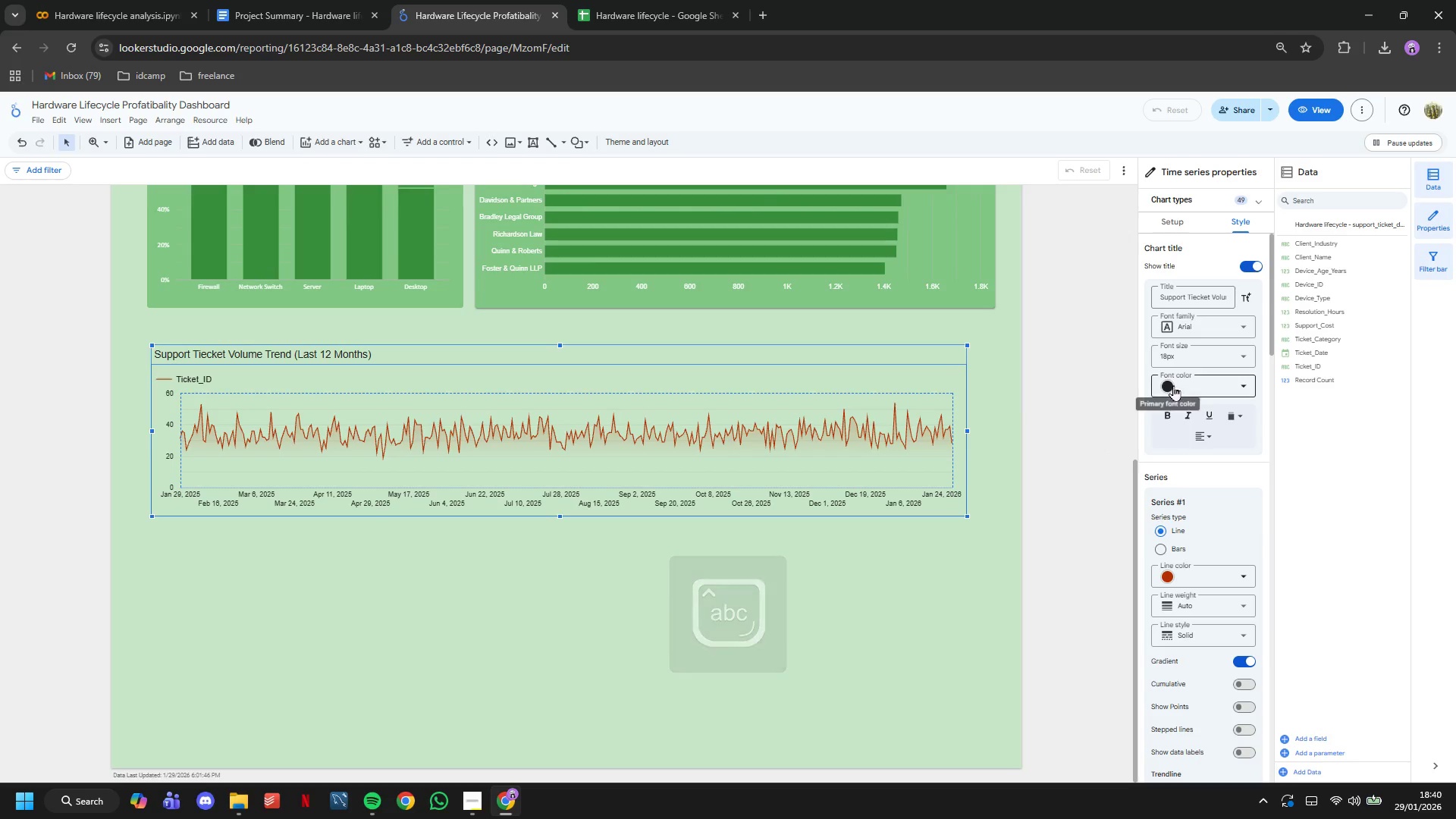 
left_click([1172, 413])
 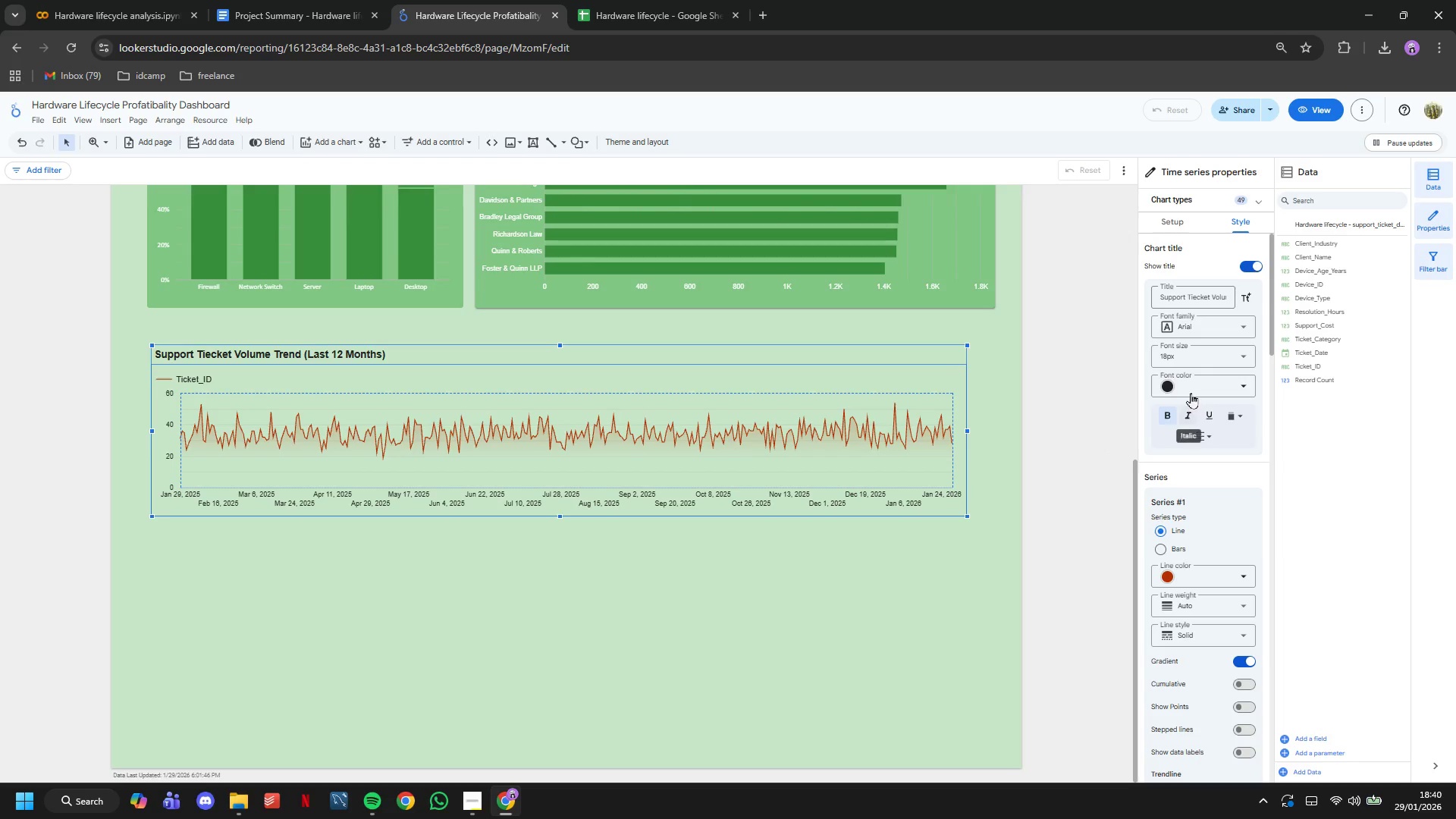 
left_click([1187, 358])
 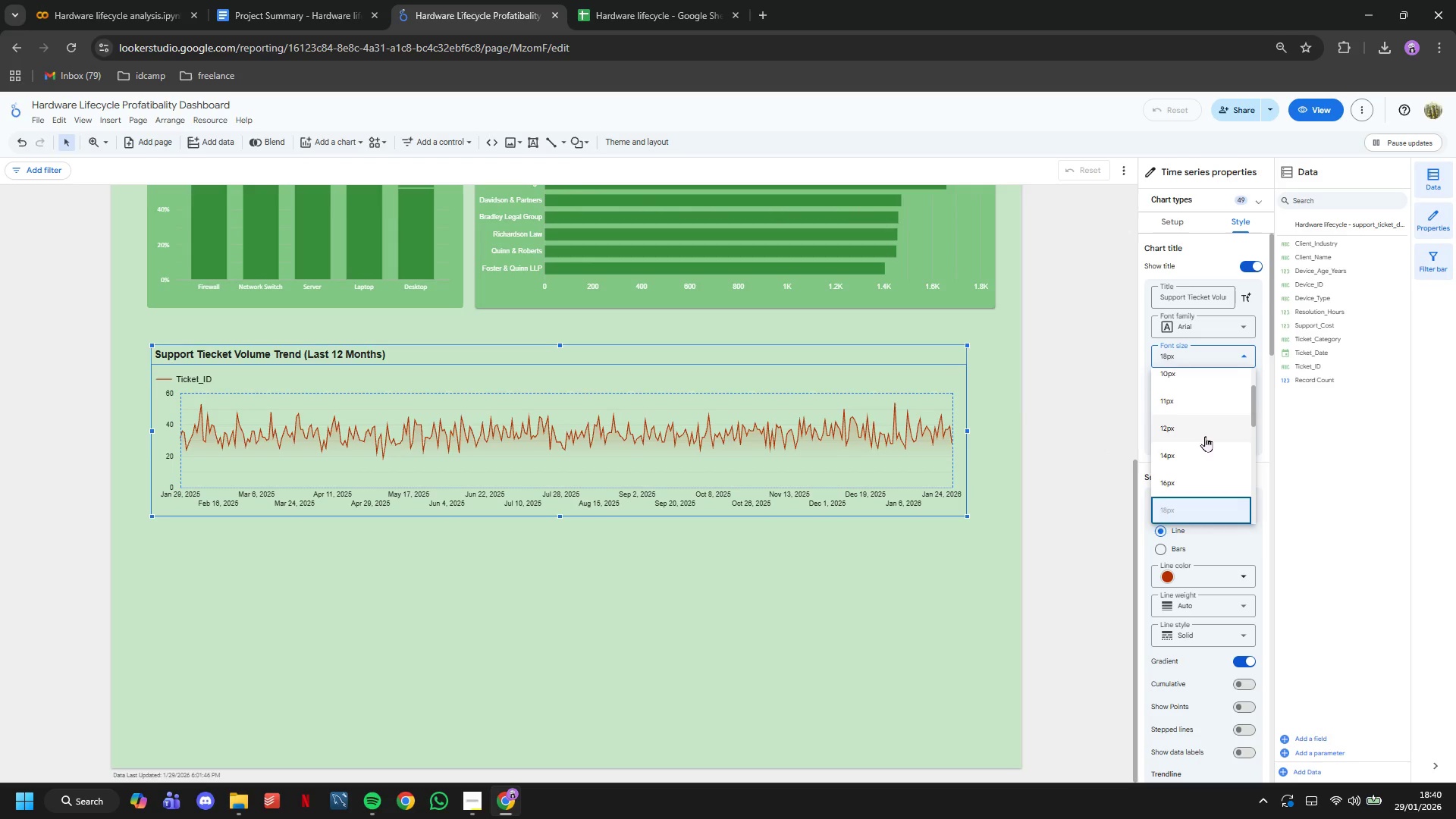 
scroll: coordinate [1205, 436], scroll_direction: down, amount: 2.0
 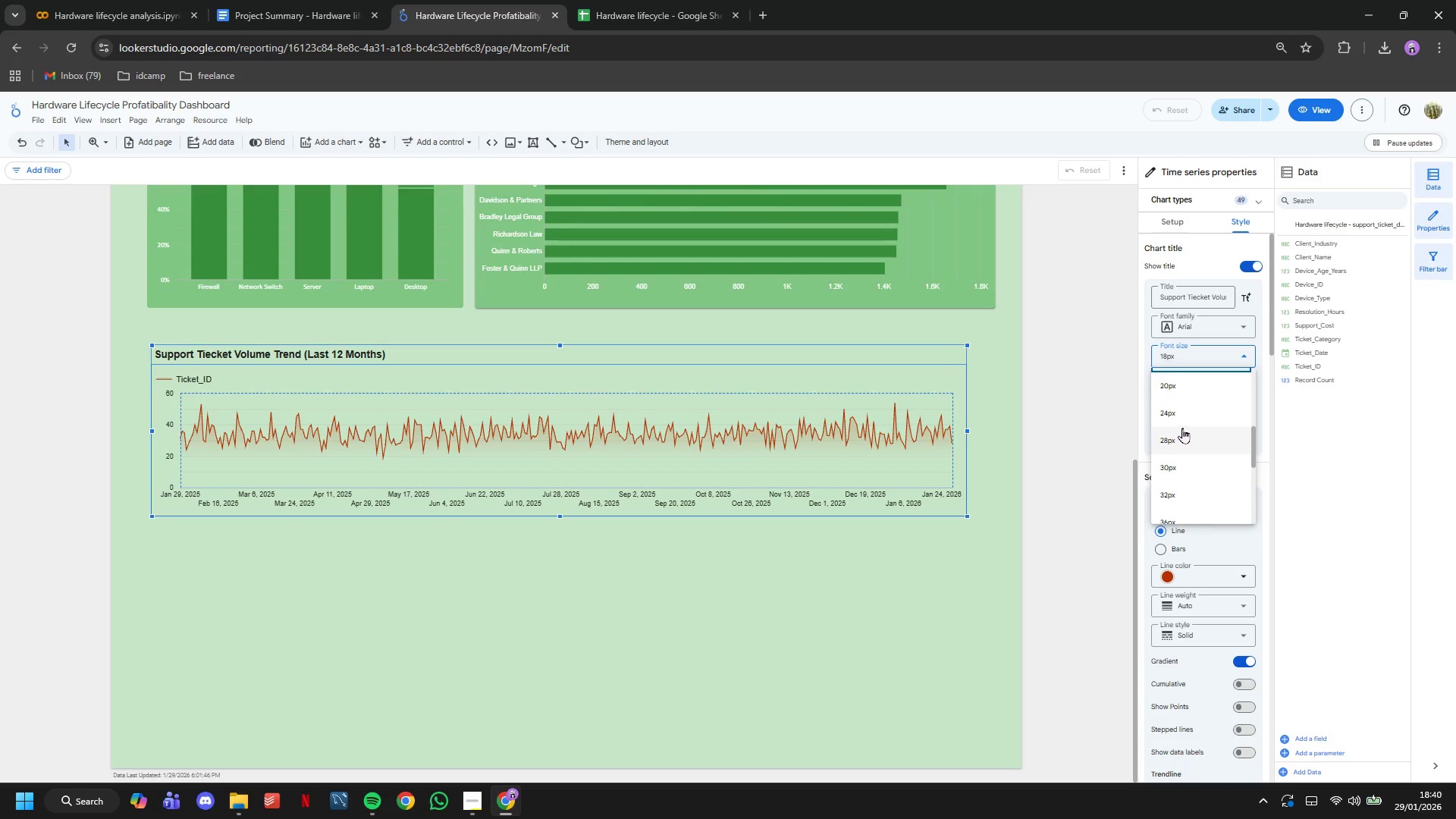 
left_click([1180, 419])
 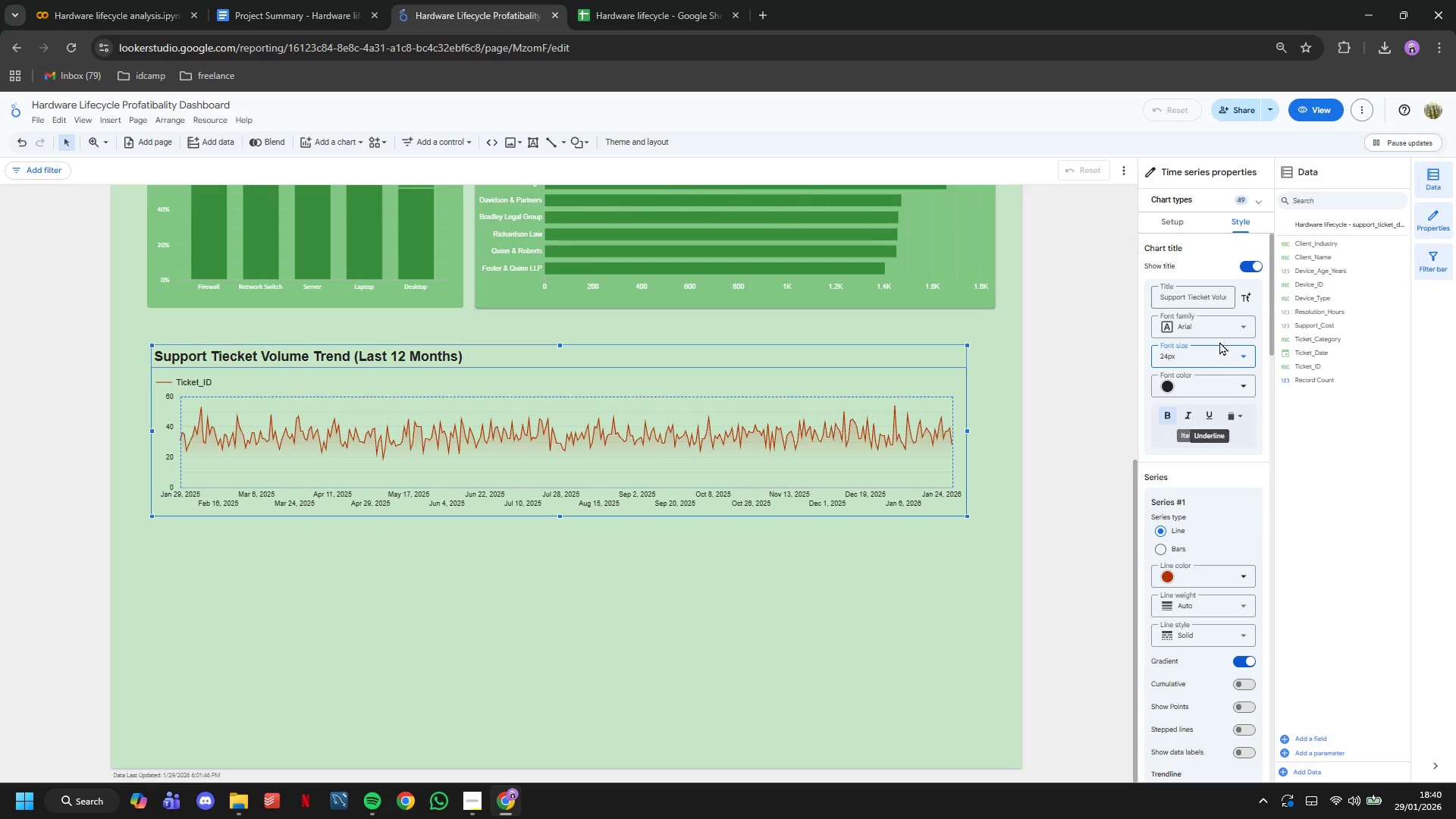 
left_click([1205, 328])
 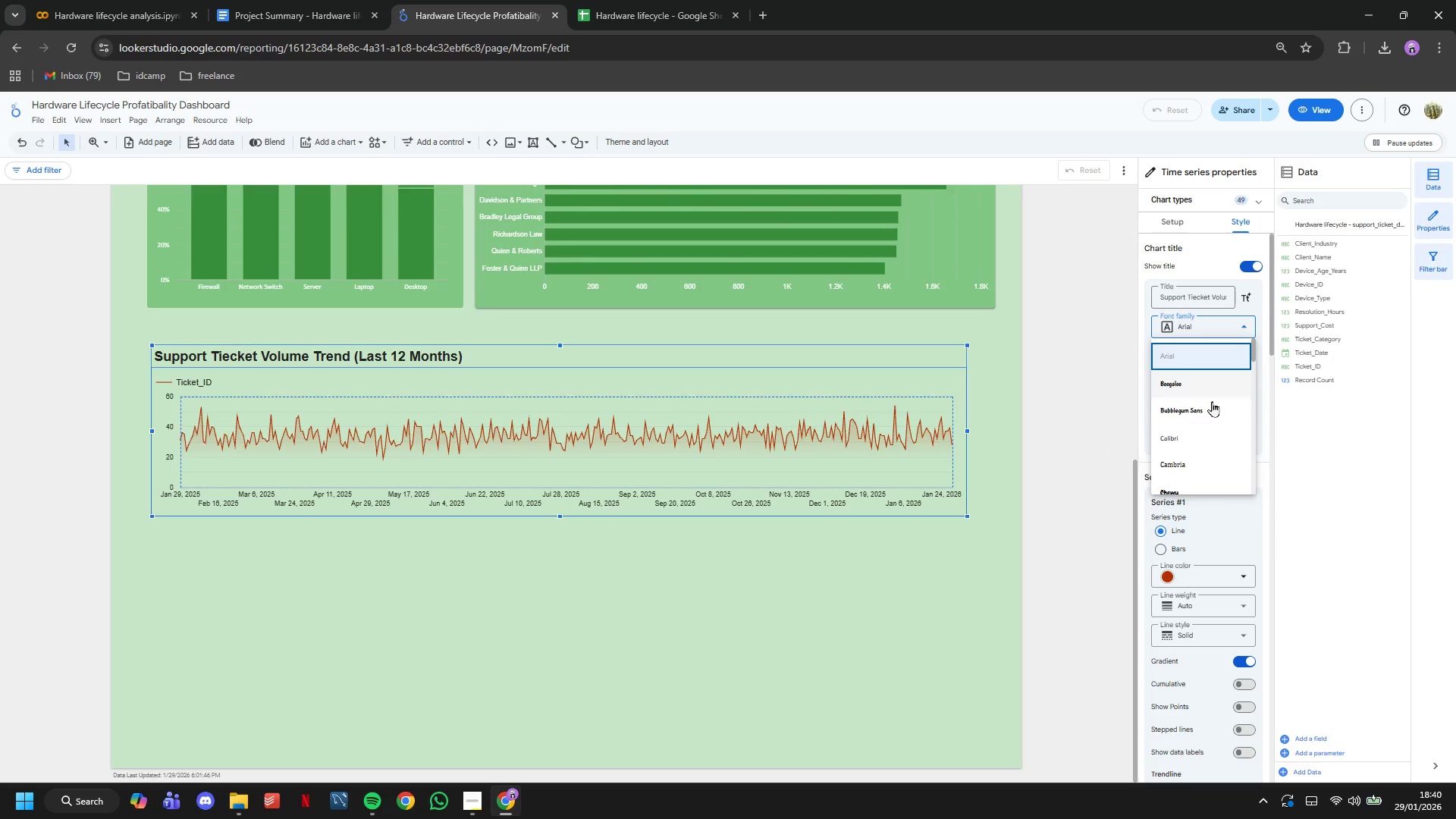 
left_click([1209, 434])
 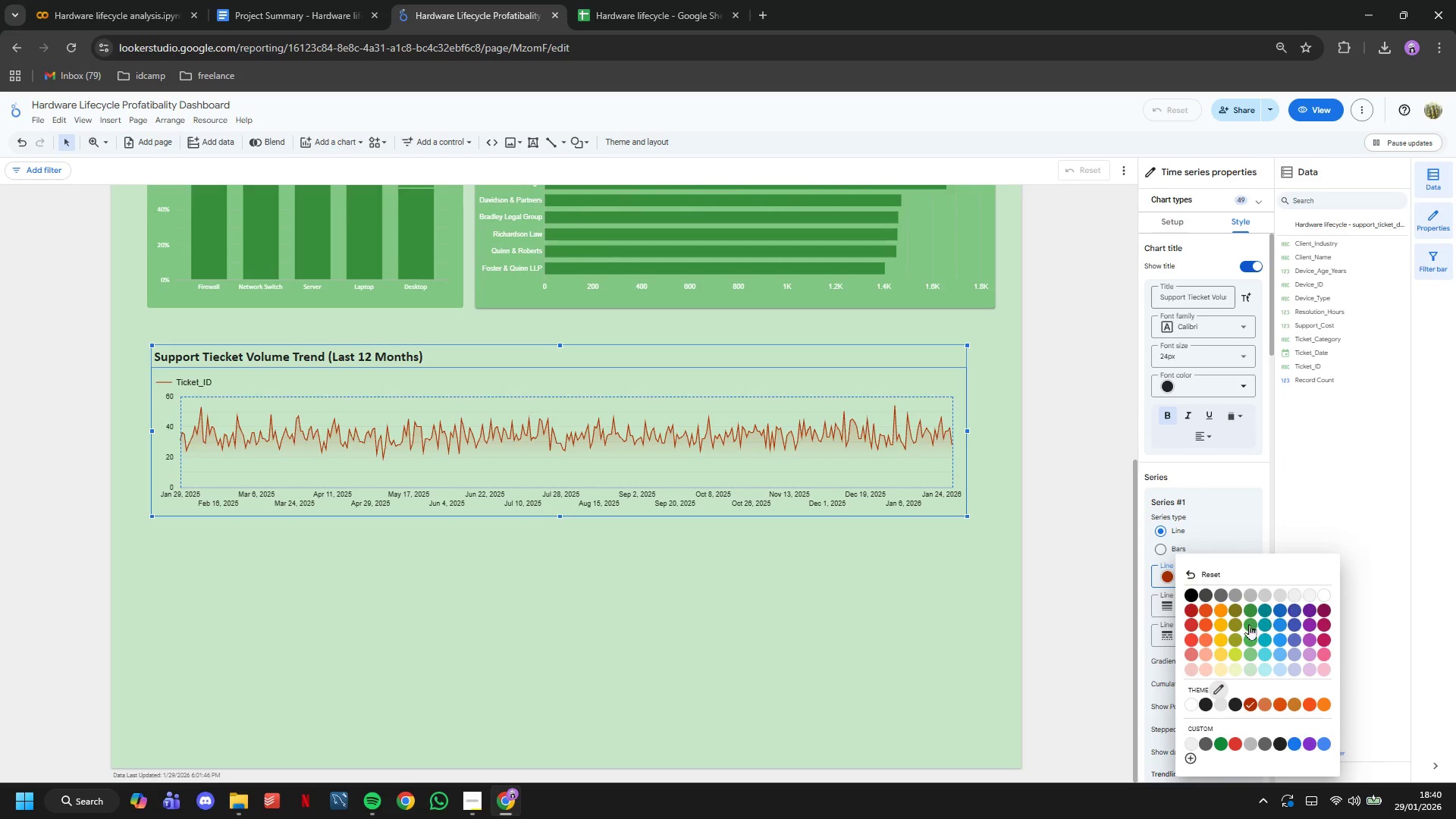 
left_click([1248, 610])
 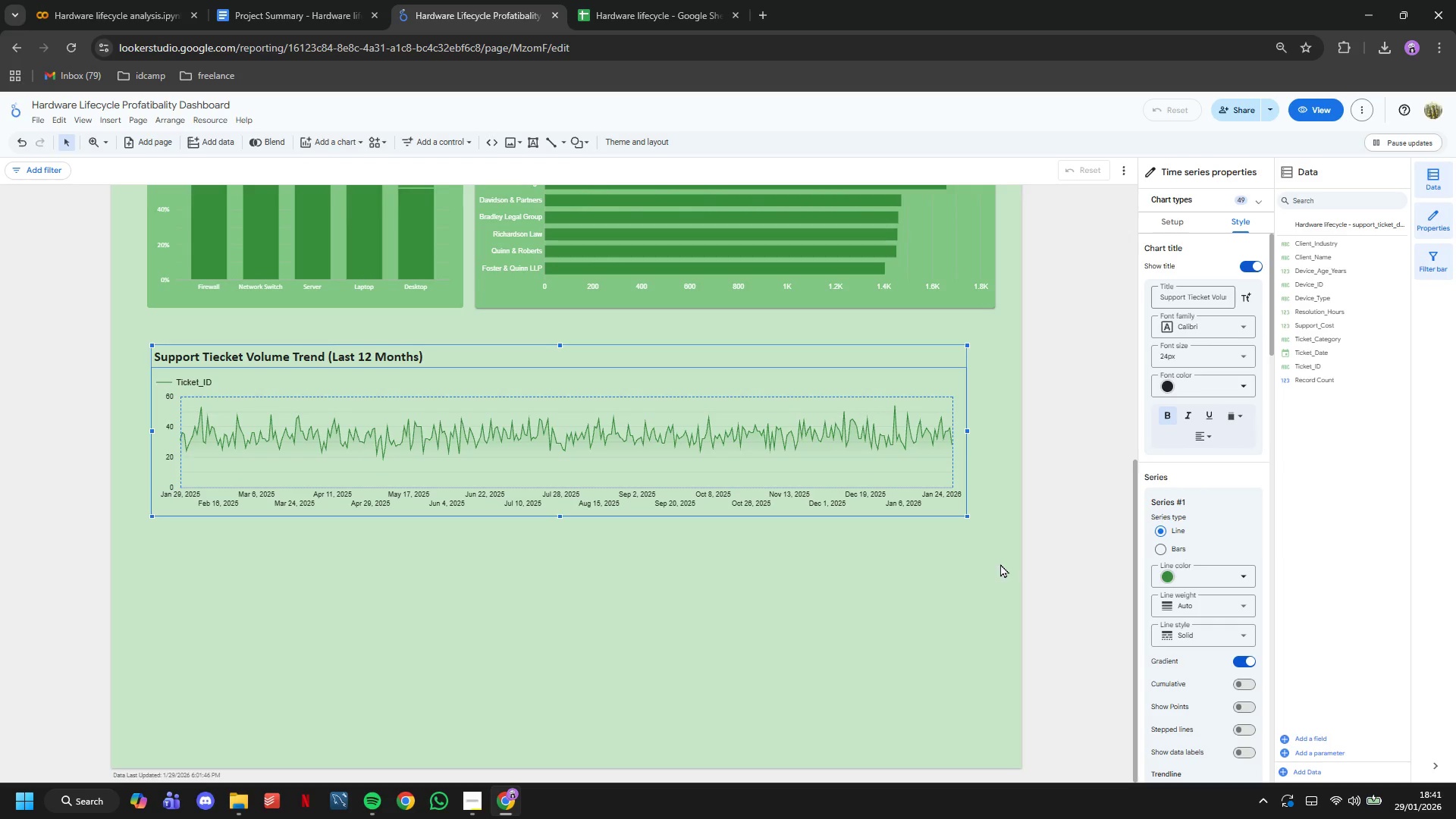 
scroll: coordinate [1250, 588], scroll_direction: down, amount: 31.0
 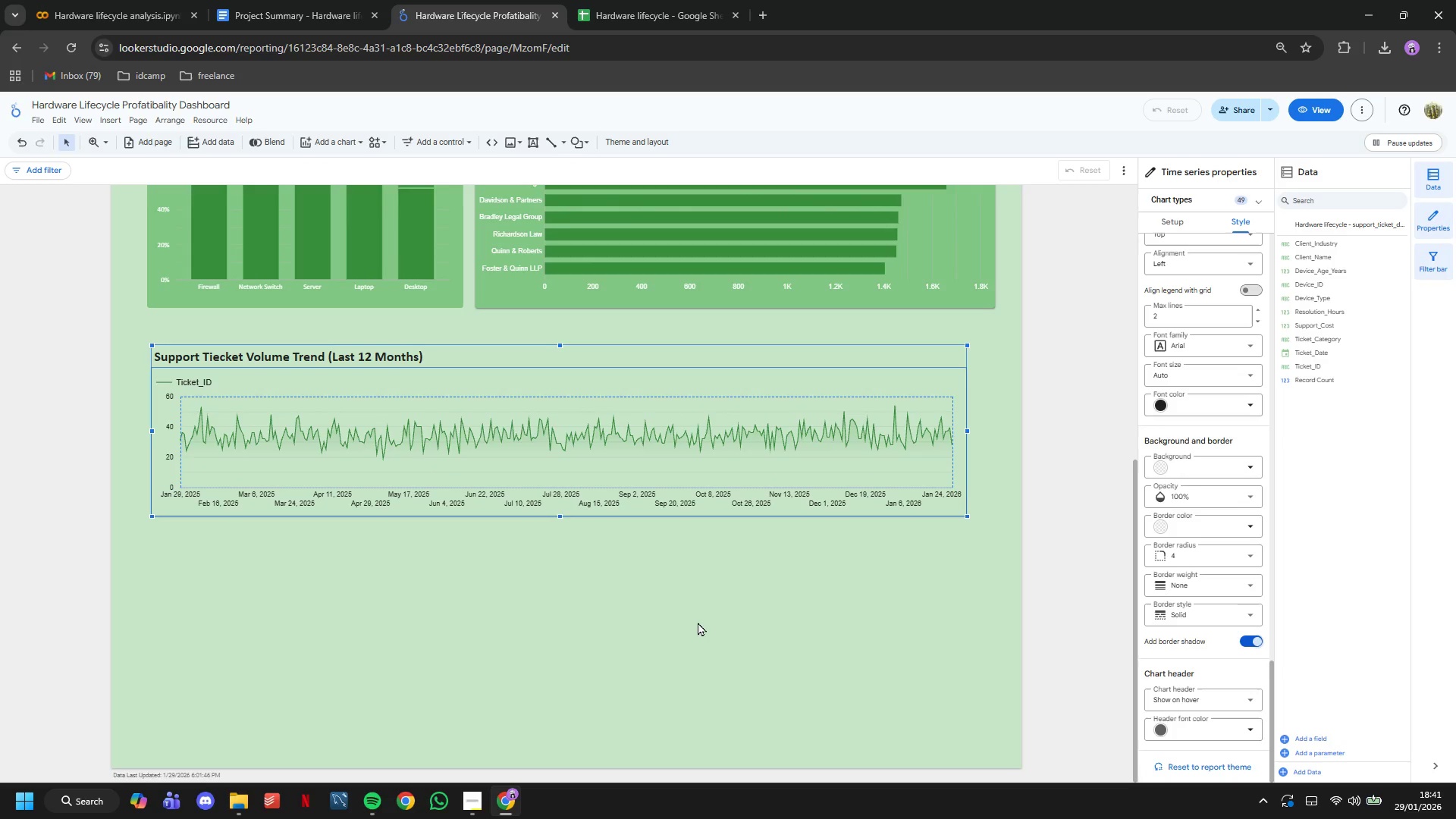 
left_click([424, 601])
 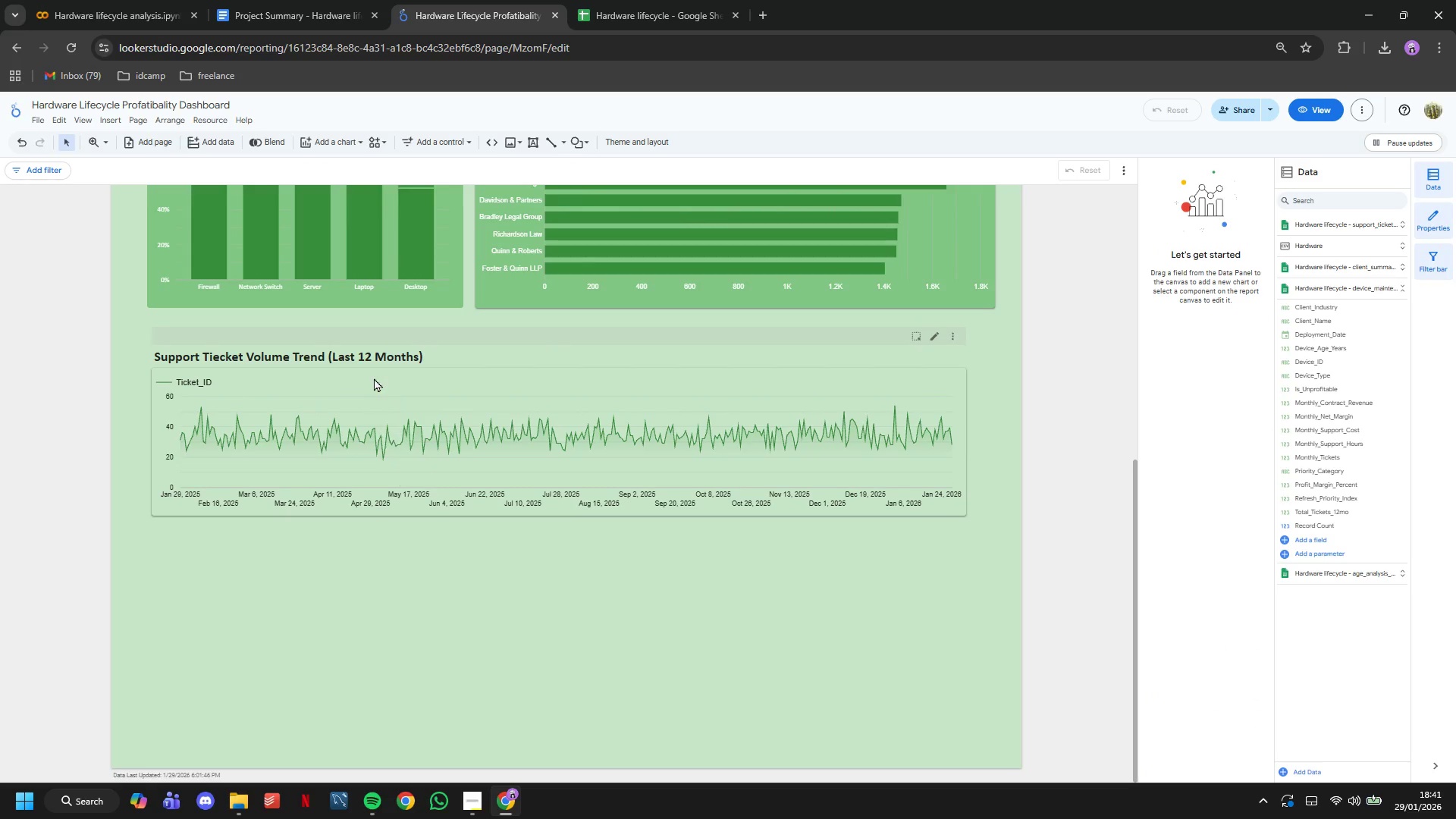 
left_click_drag(start_coordinate=[374, 378], to_coordinate=[366, 359])
 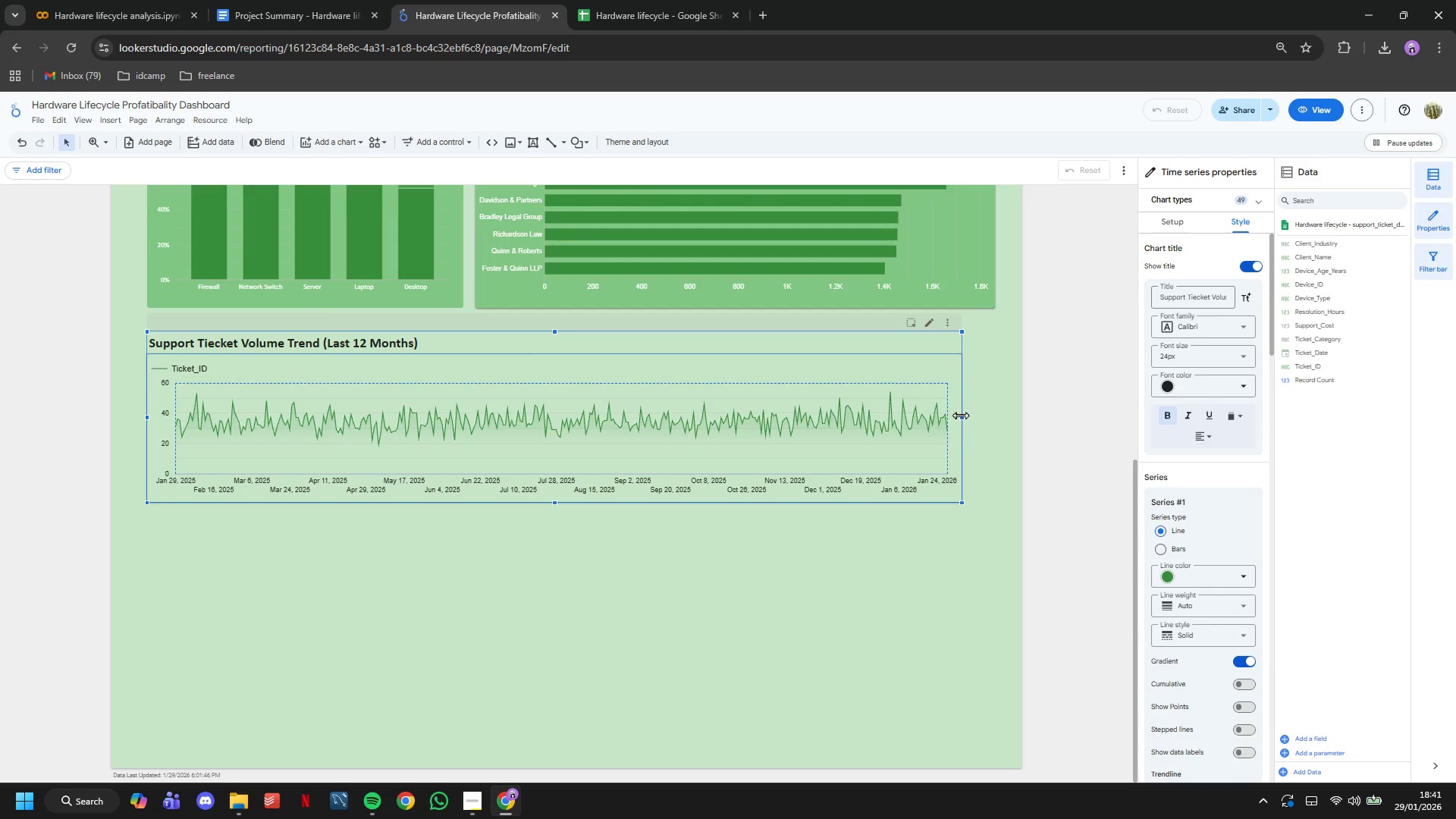 
left_click_drag(start_coordinate=[960, 415], to_coordinate=[1003, 416])
 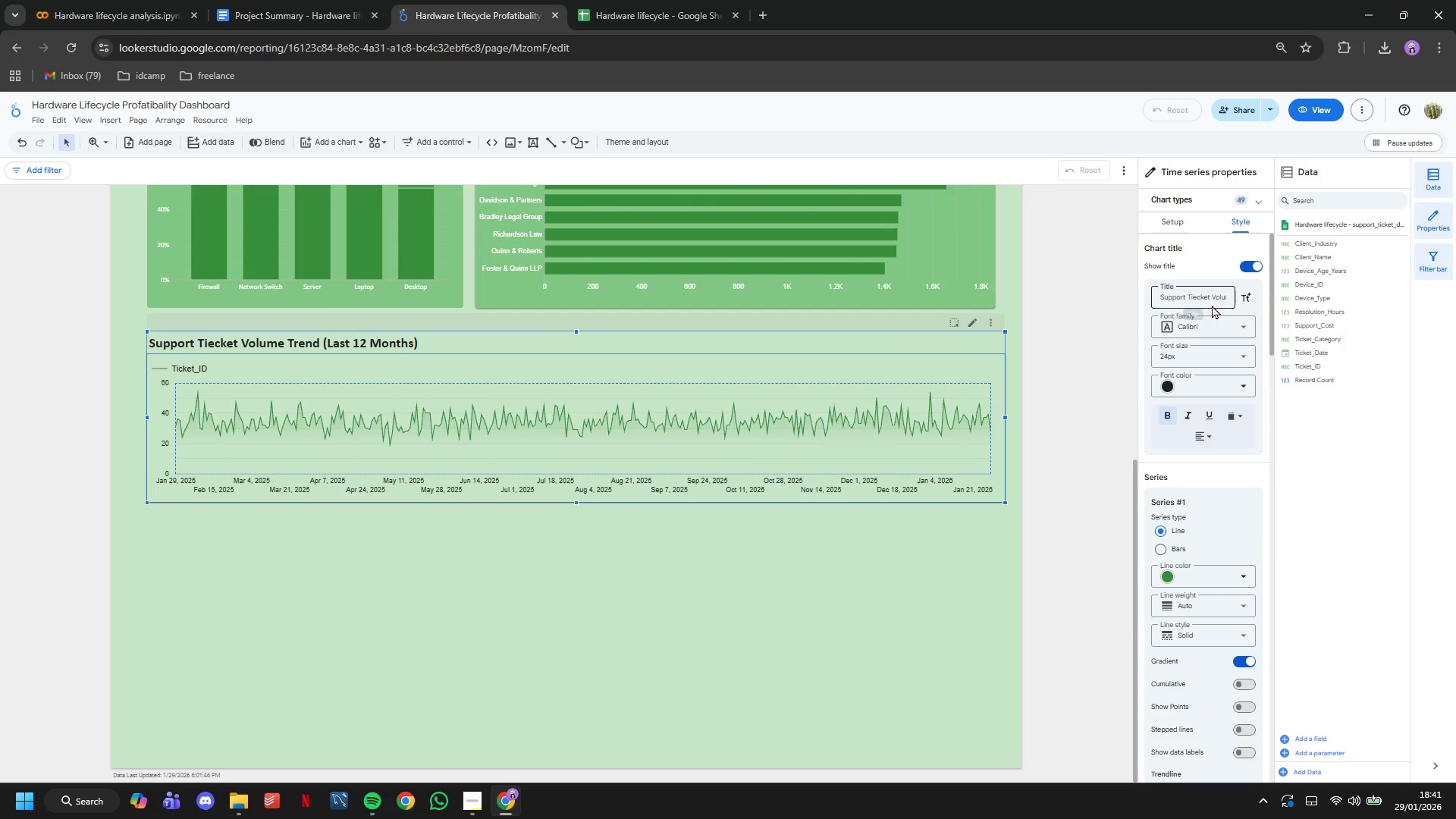 
left_click([1199, 299])
 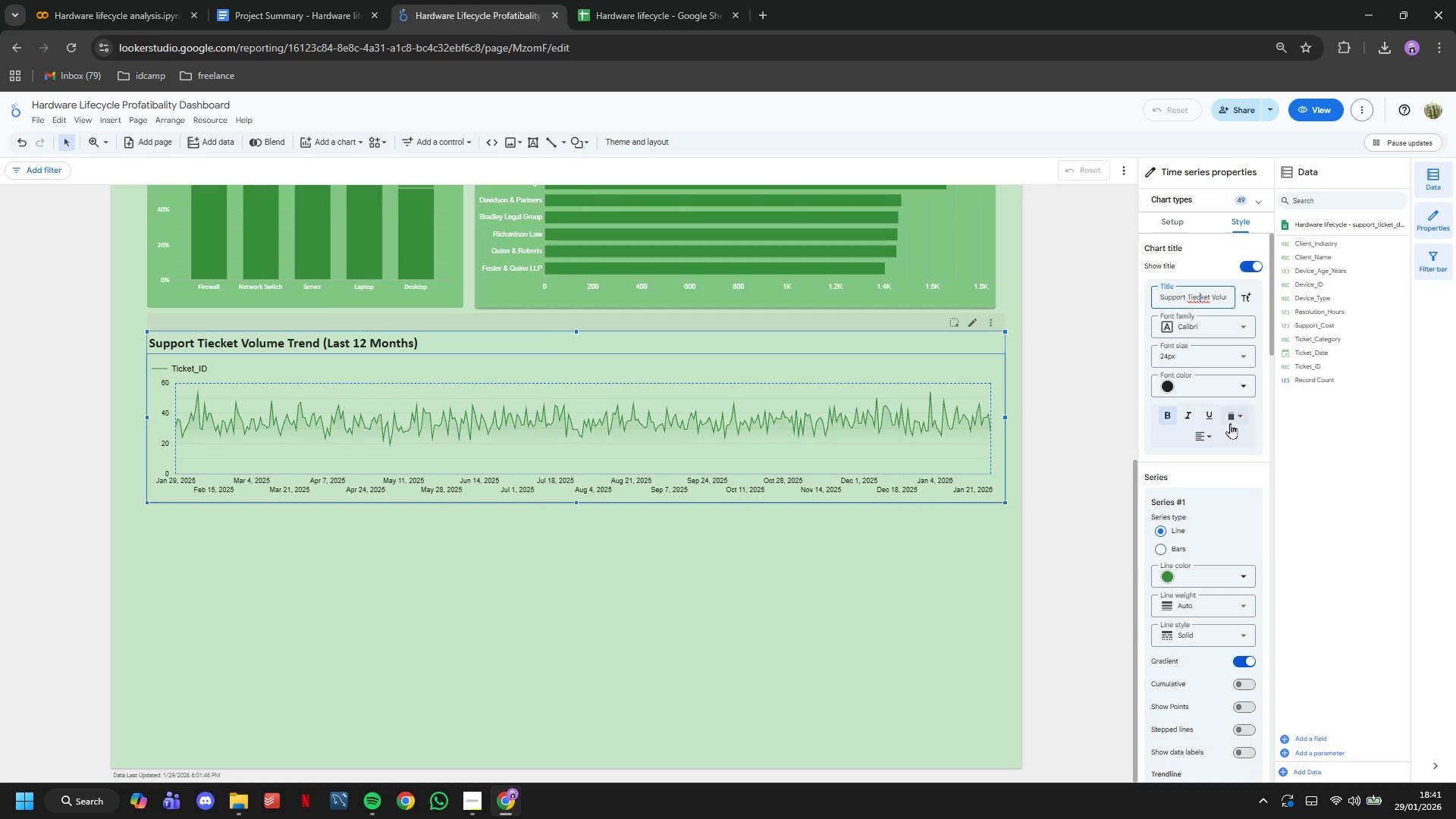 
key(ArrowLeft)
 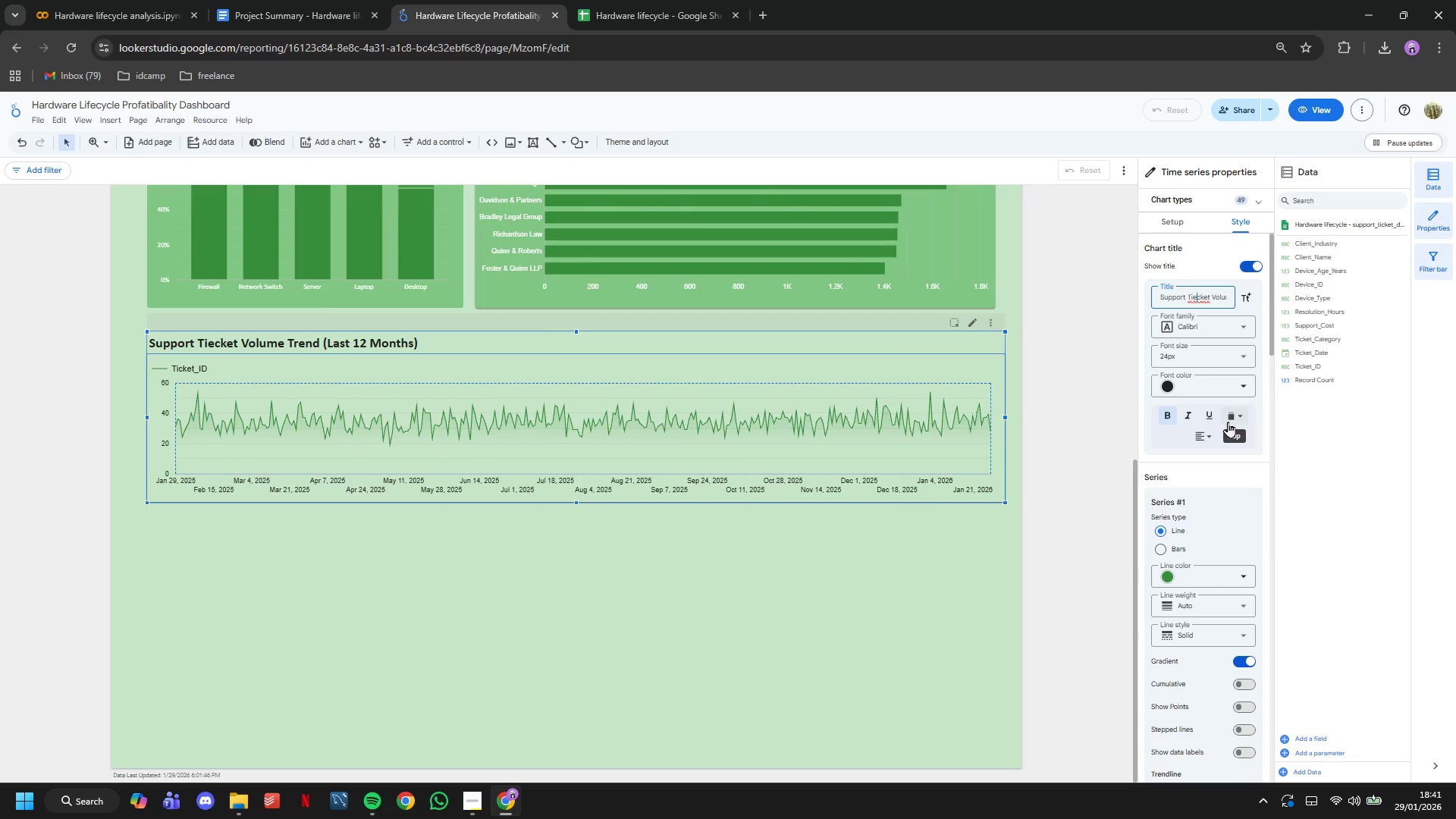 
key(Backspace)
 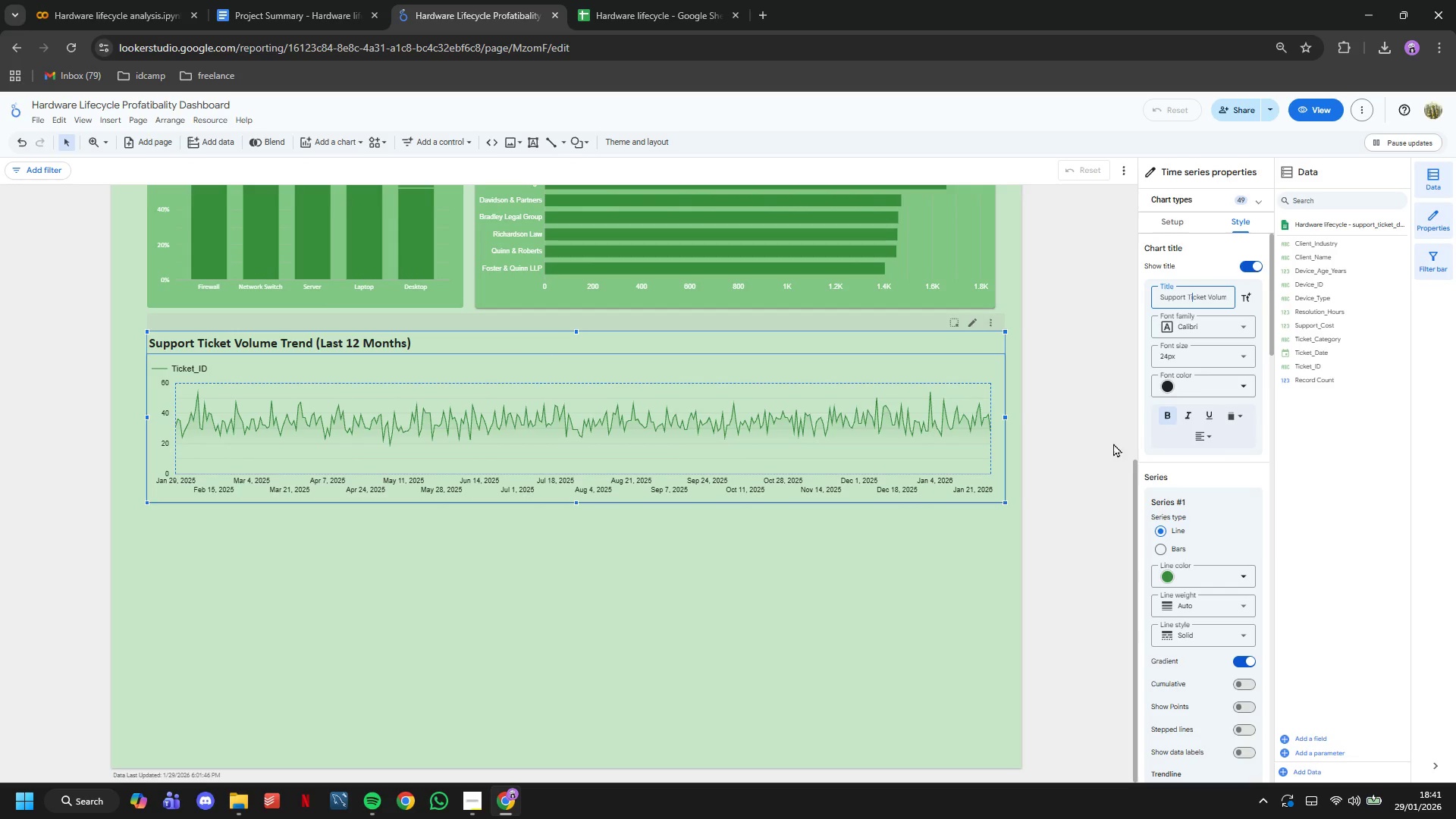 
left_click([1181, 375])
 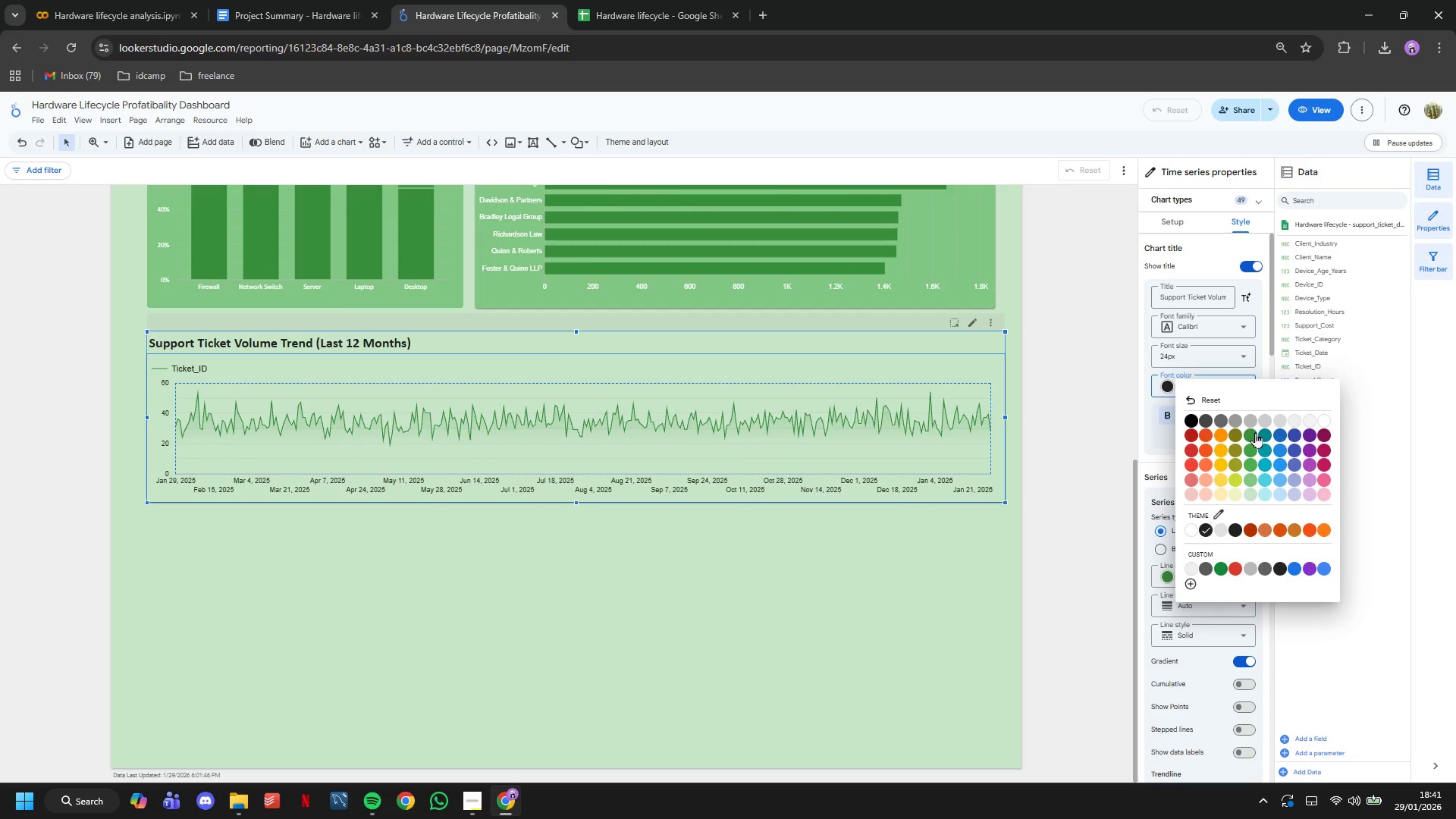 
double_click([781, 568])
 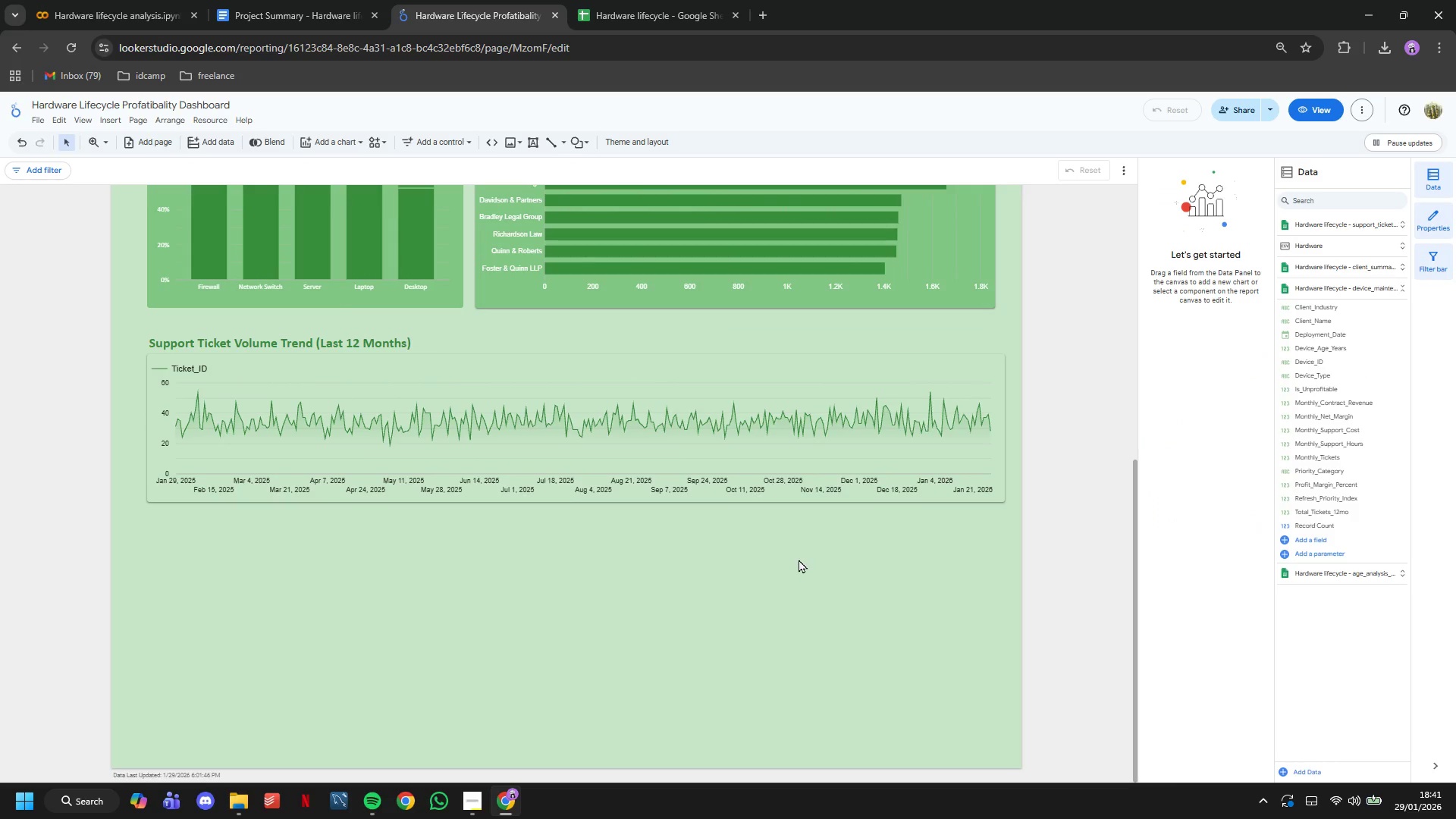 
scroll: coordinate [803, 562], scroll_direction: up, amount: 3.0
 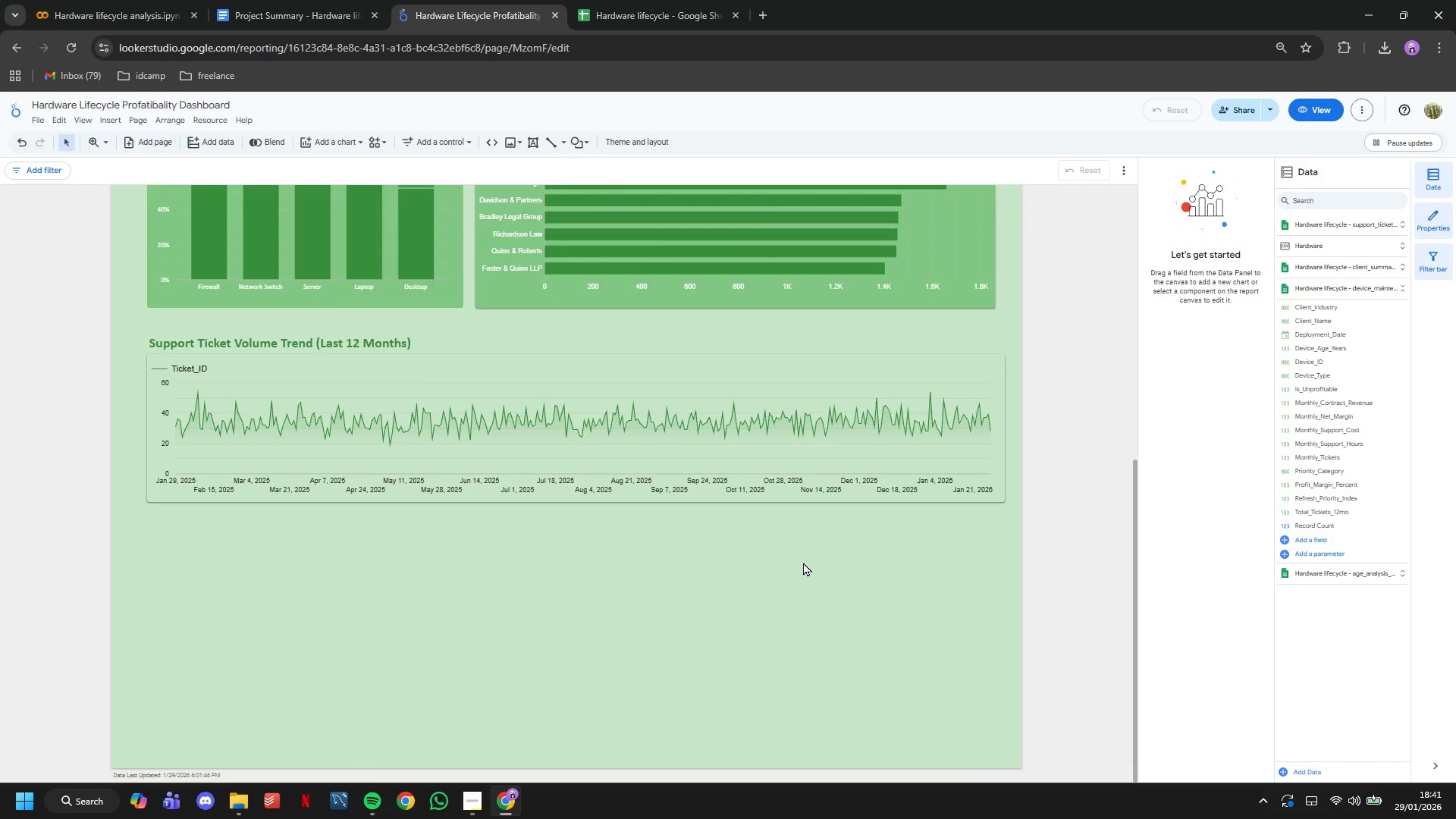 
wait(5.89)
 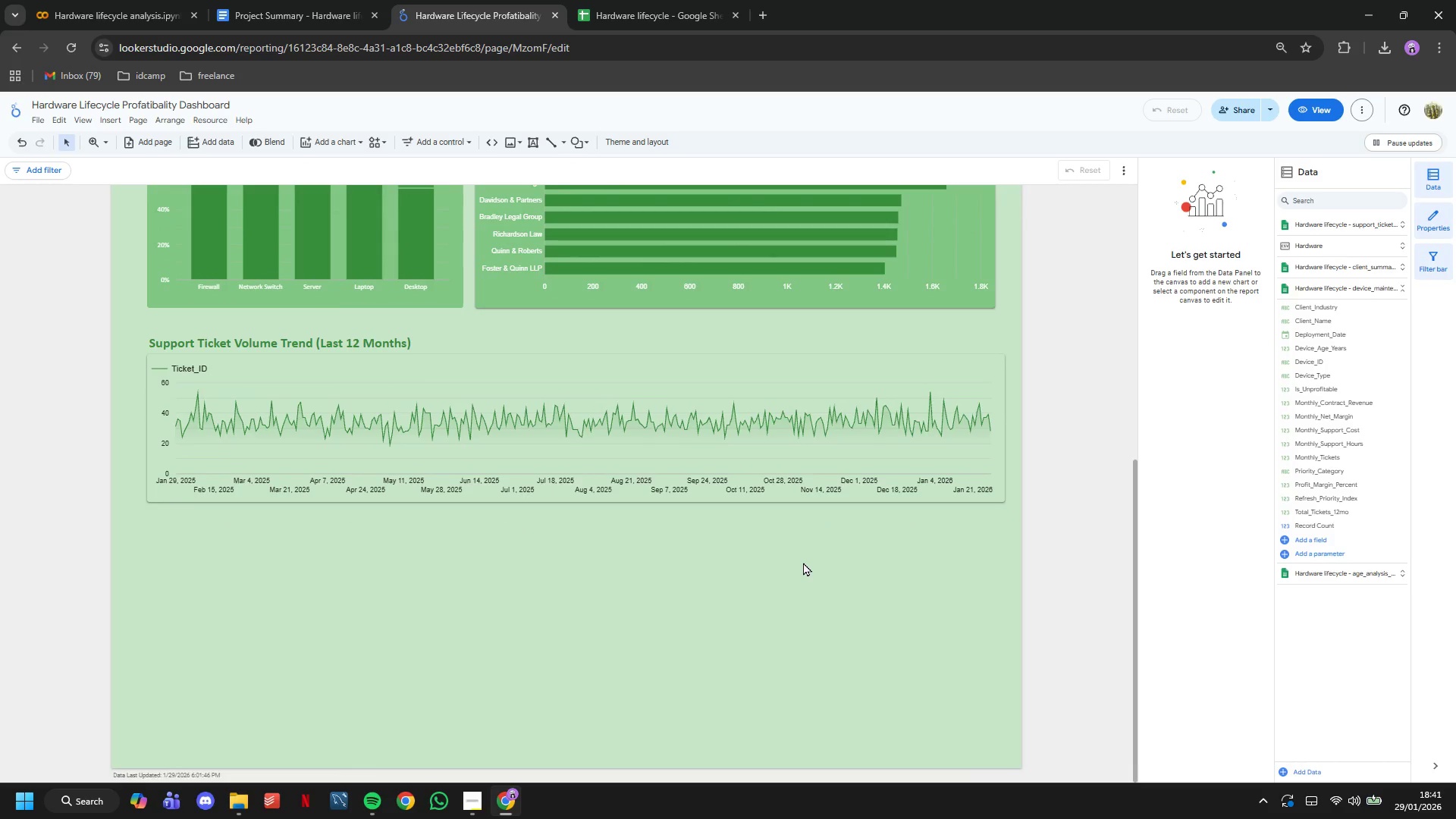 
scroll: coordinate [395, 576], scroll_direction: down, amount: 9.0
 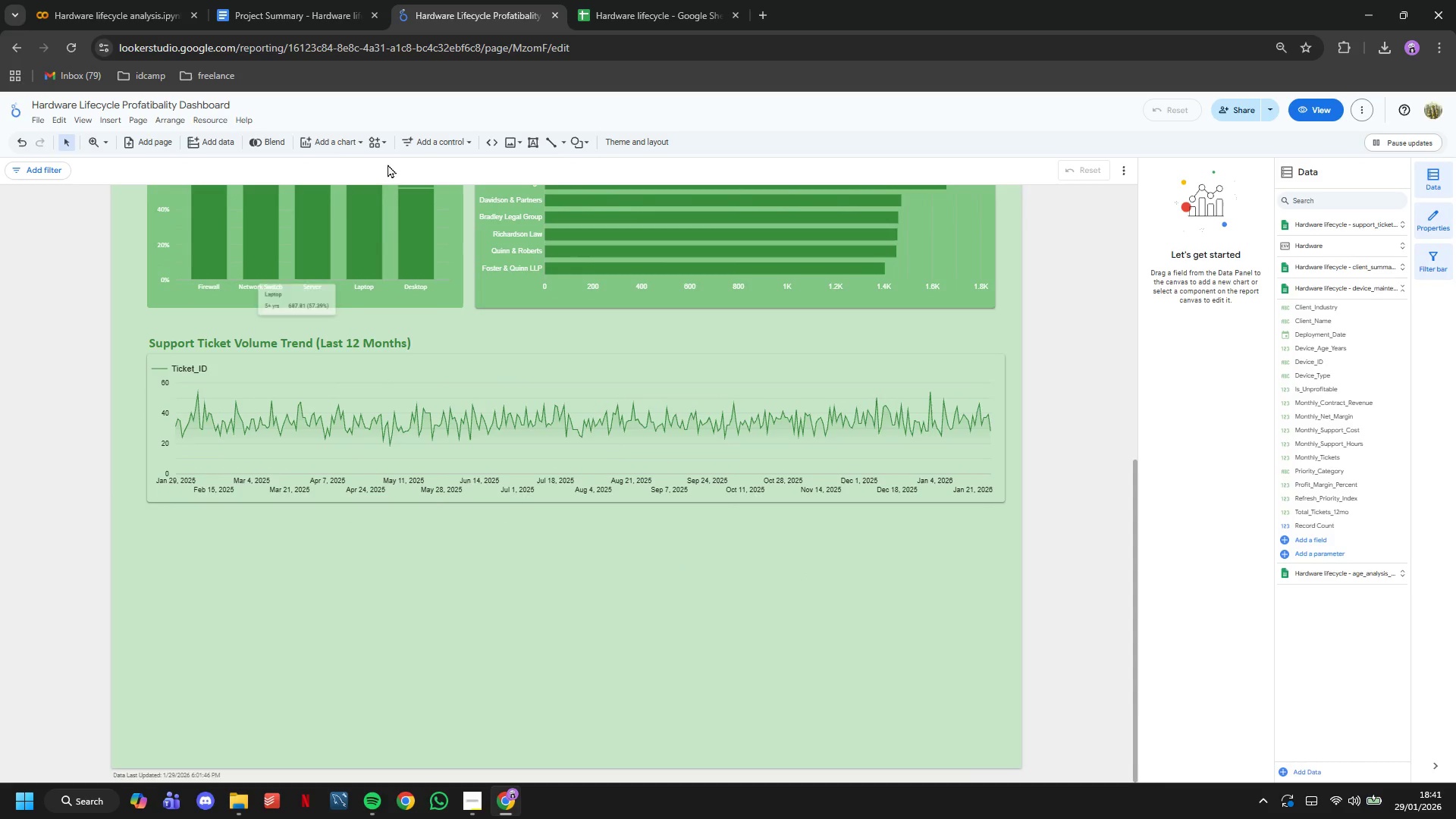 
left_click([342, 146])
 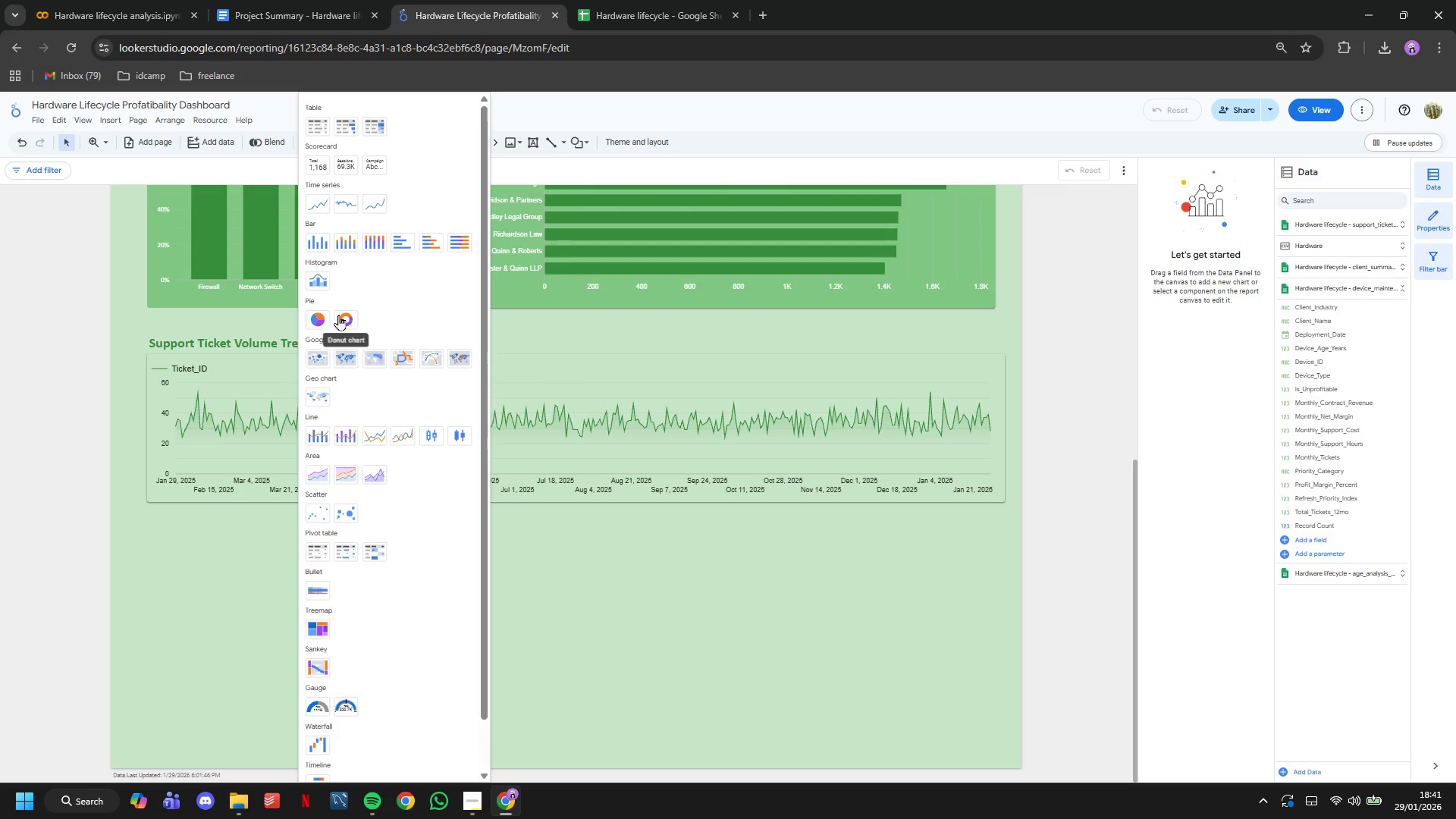 
left_click([338, 315])
 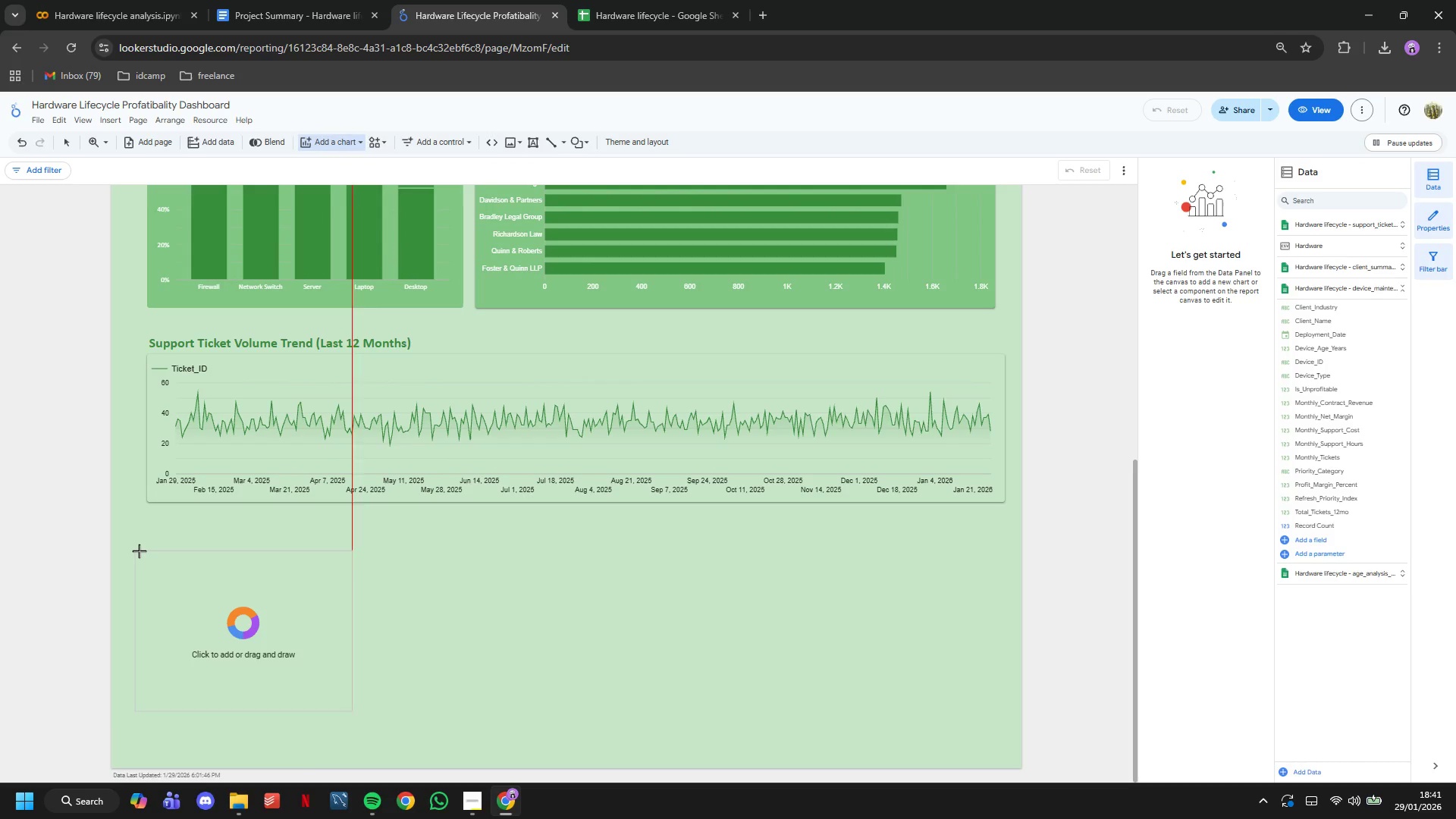 
left_click([144, 545])
 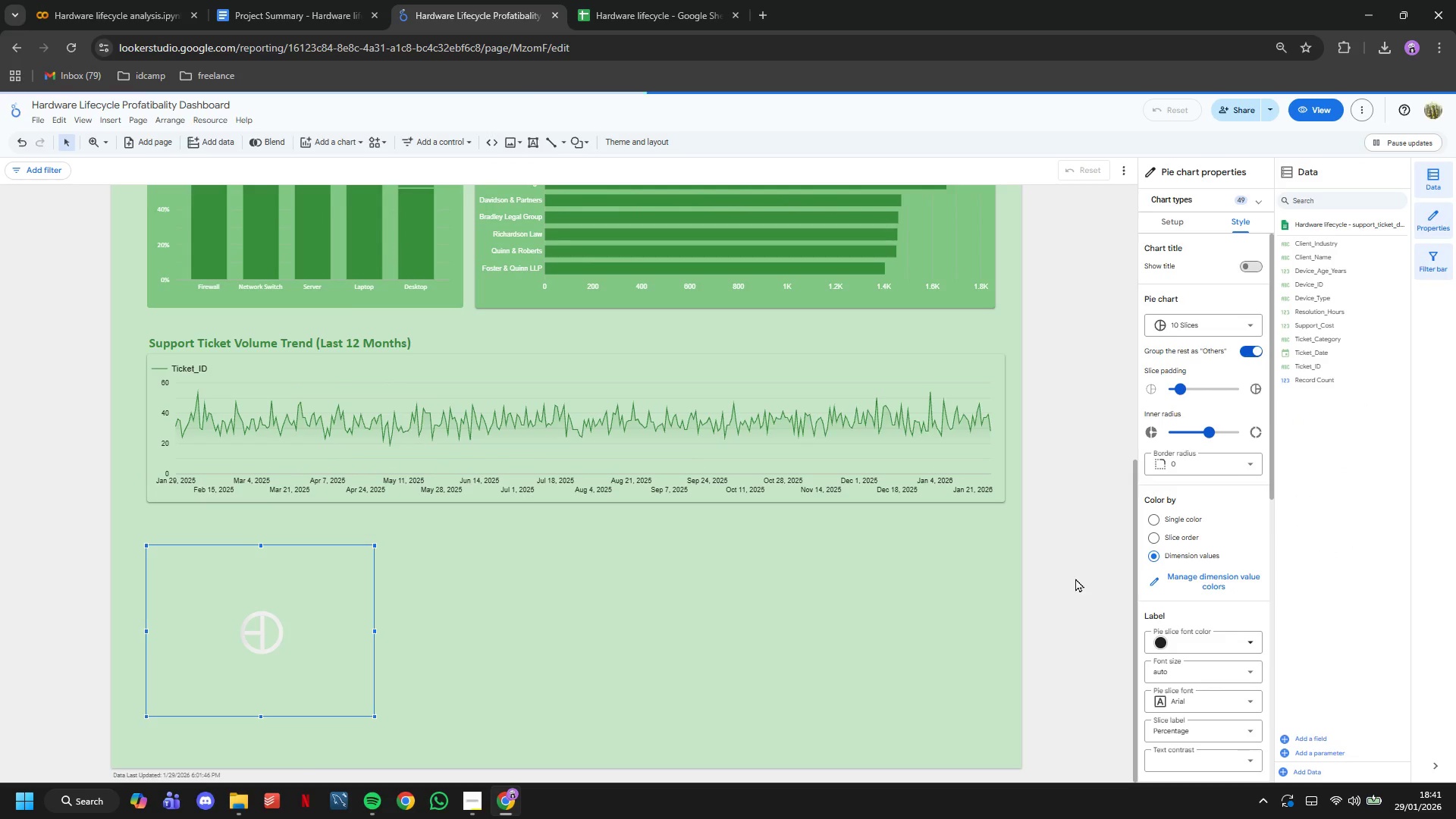 
left_click([1197, 212])
 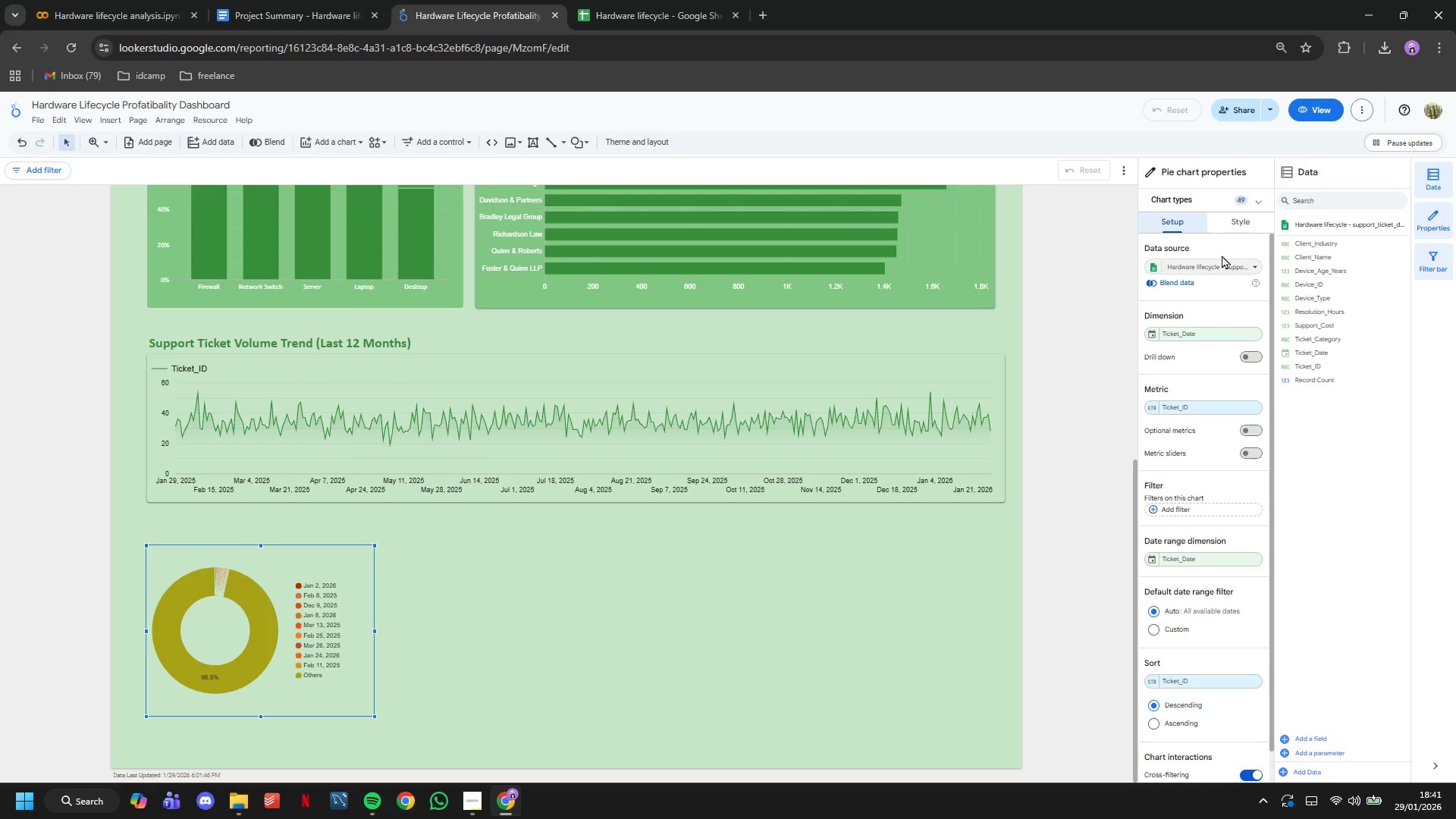 
left_click([1223, 265])
 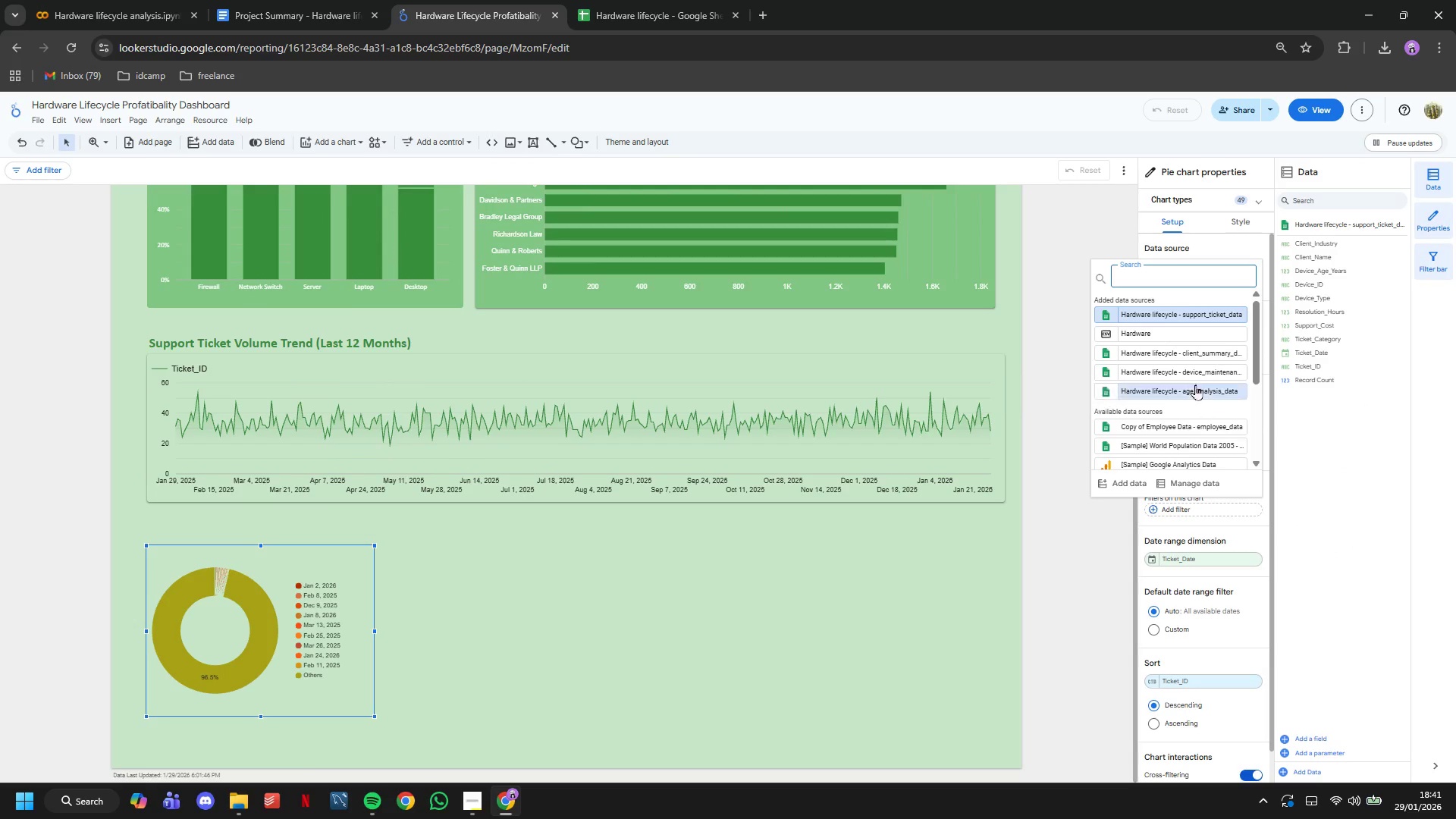 
left_click([1184, 376])
 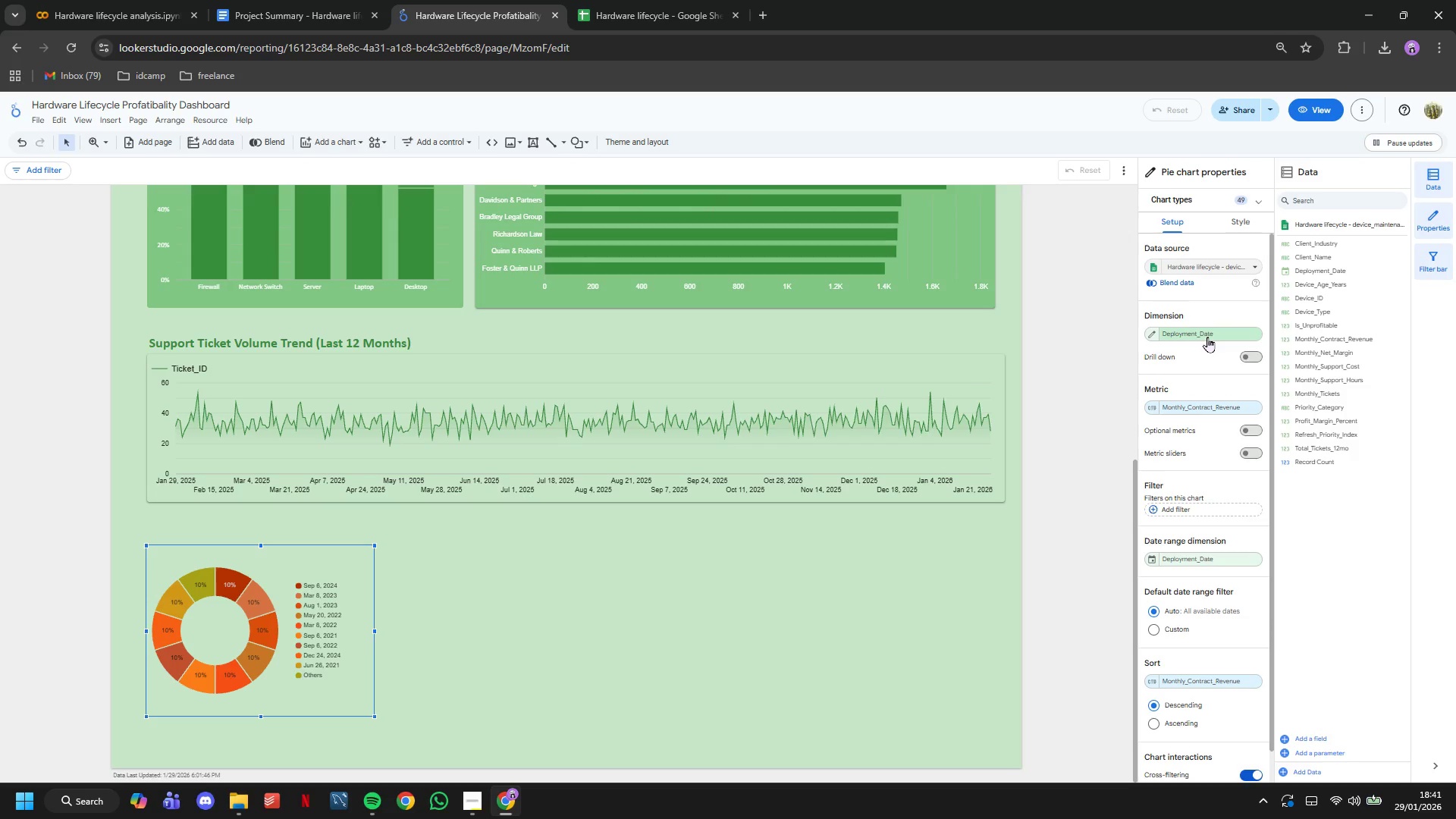 
wait(5.05)
 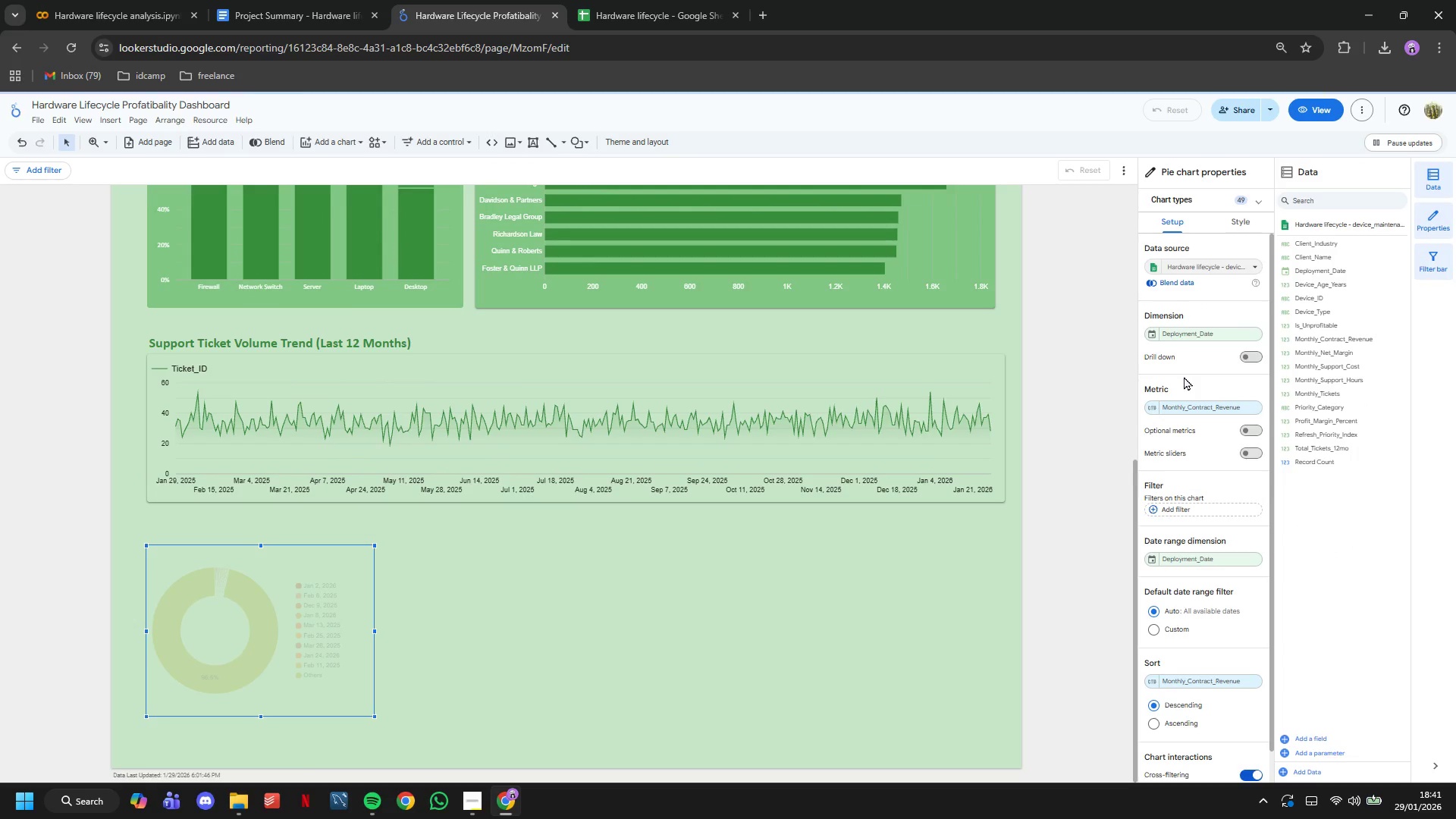 
left_click([1207, 337])
 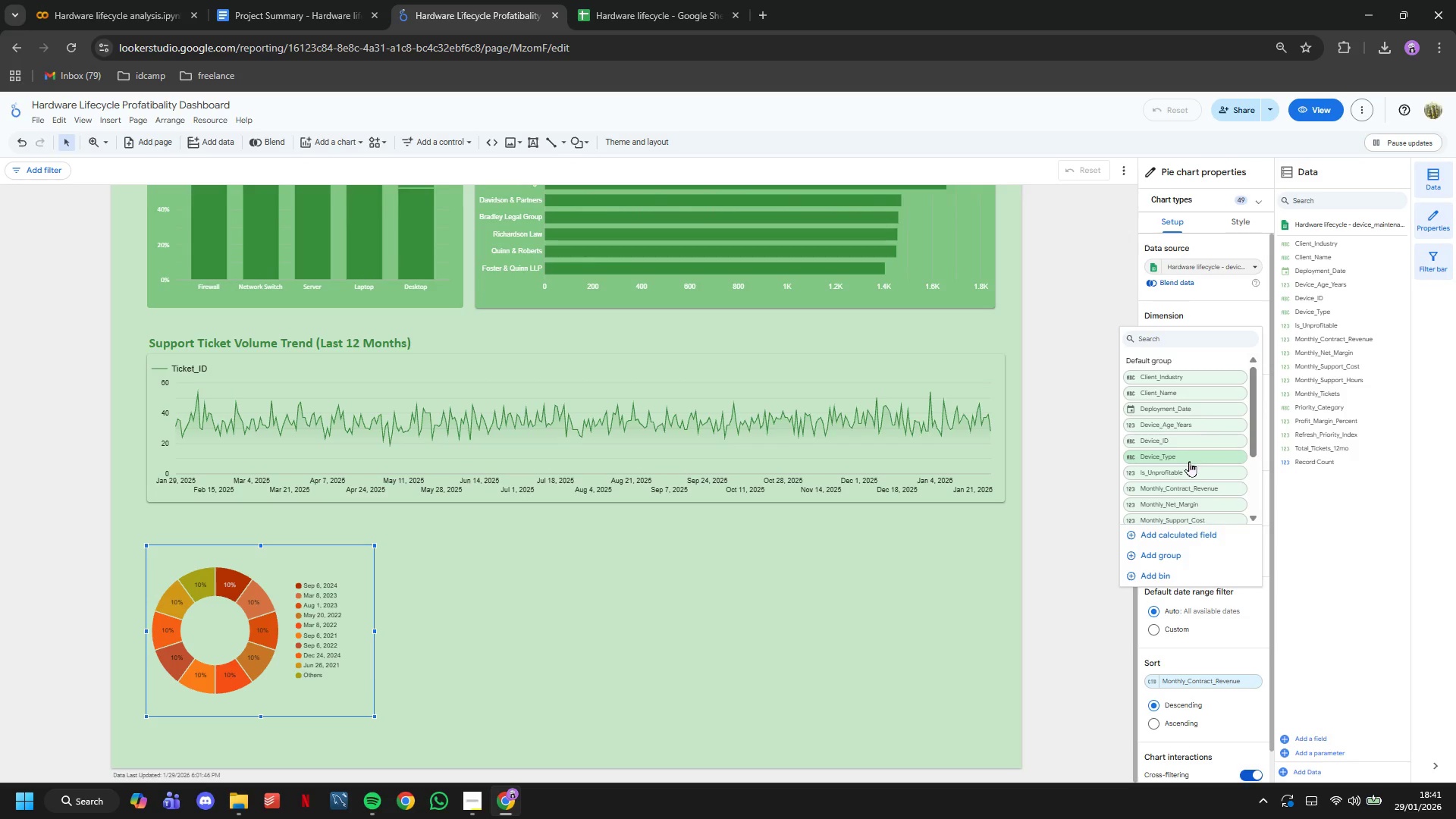 
left_click([1189, 461])
 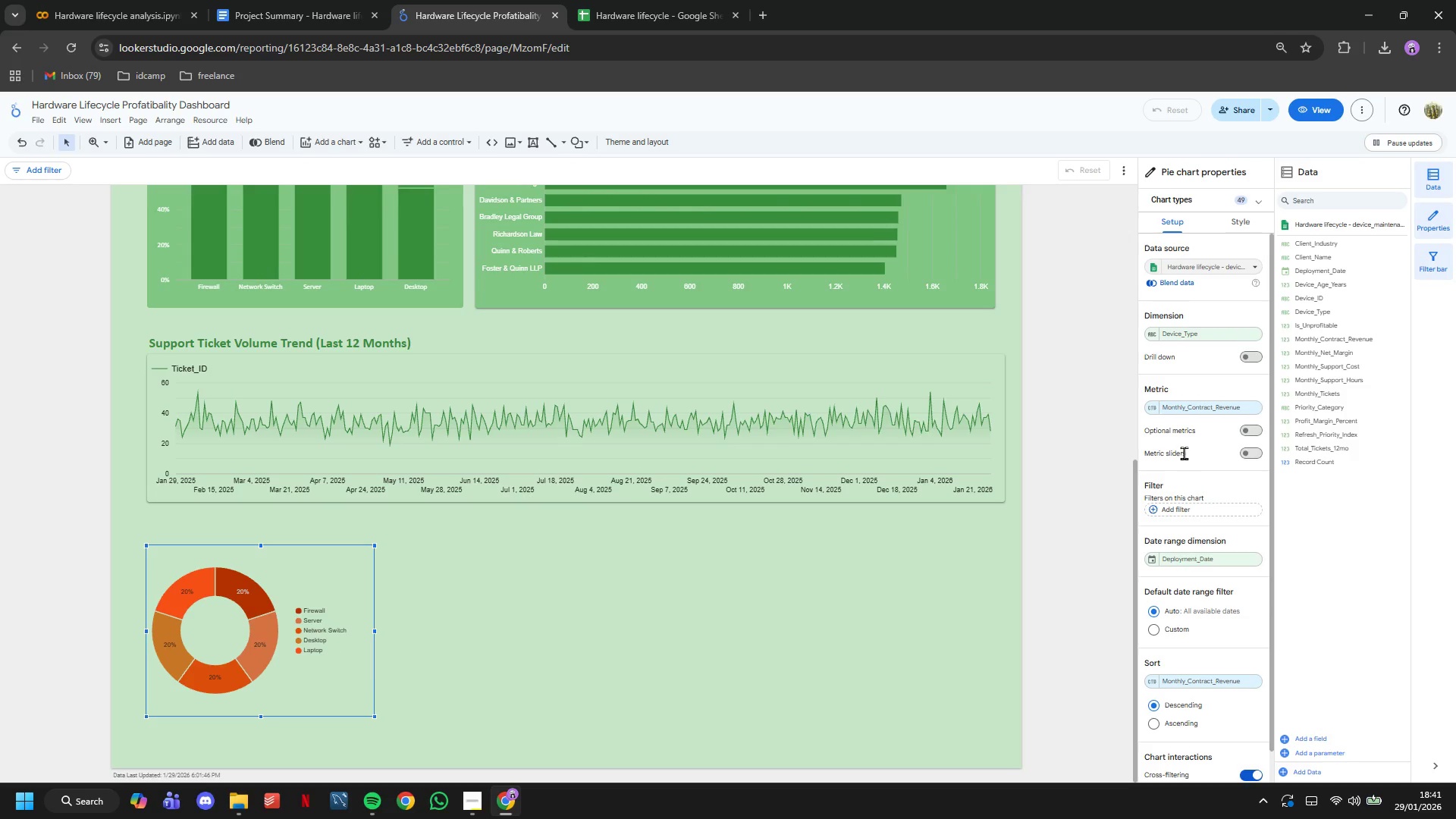 
left_click([1191, 408])
 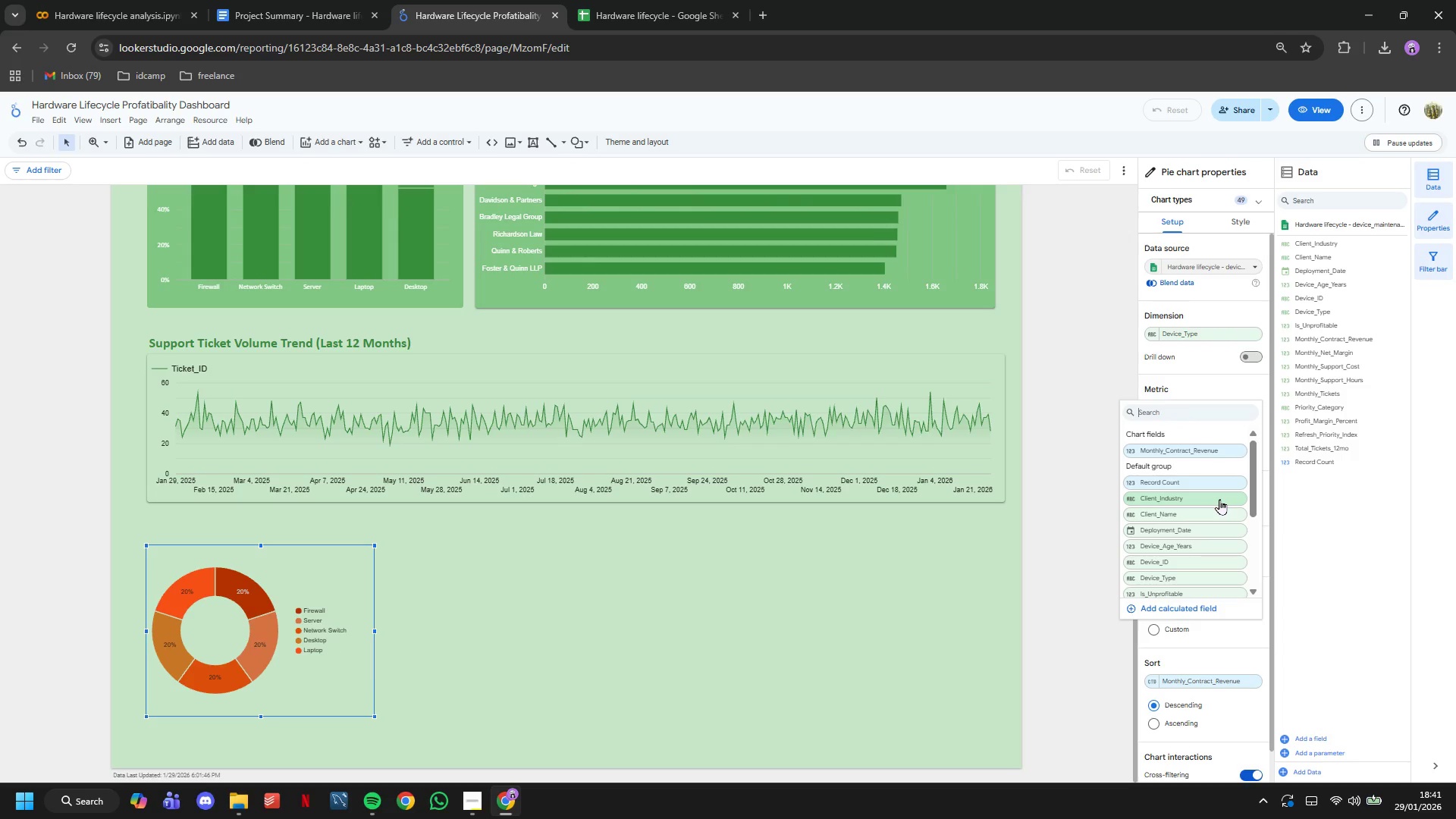 
scroll: coordinate [1219, 499], scroll_direction: down, amount: 1.0
 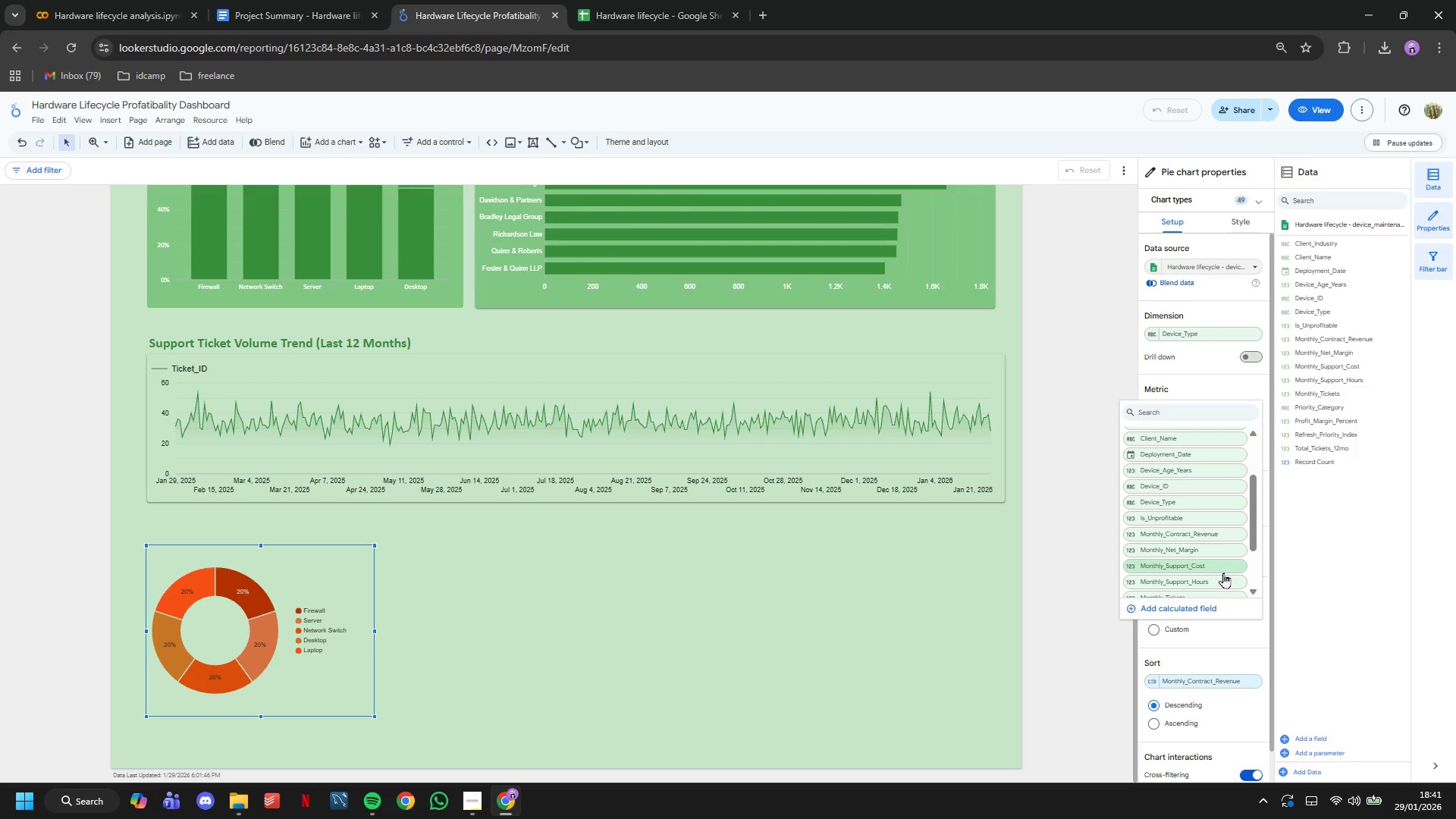 
left_click([1206, 566])
 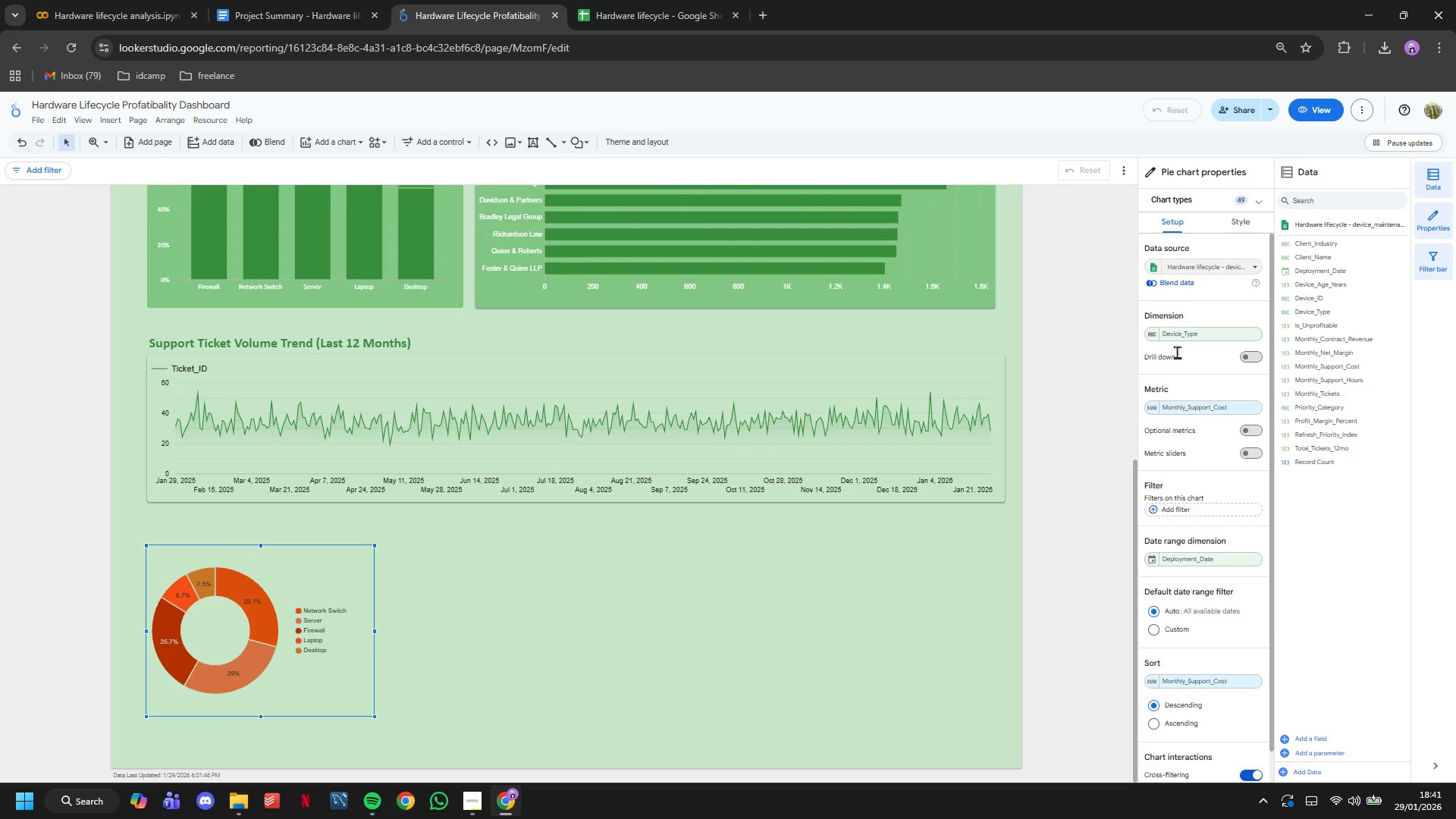 
left_click([1235, 223])
 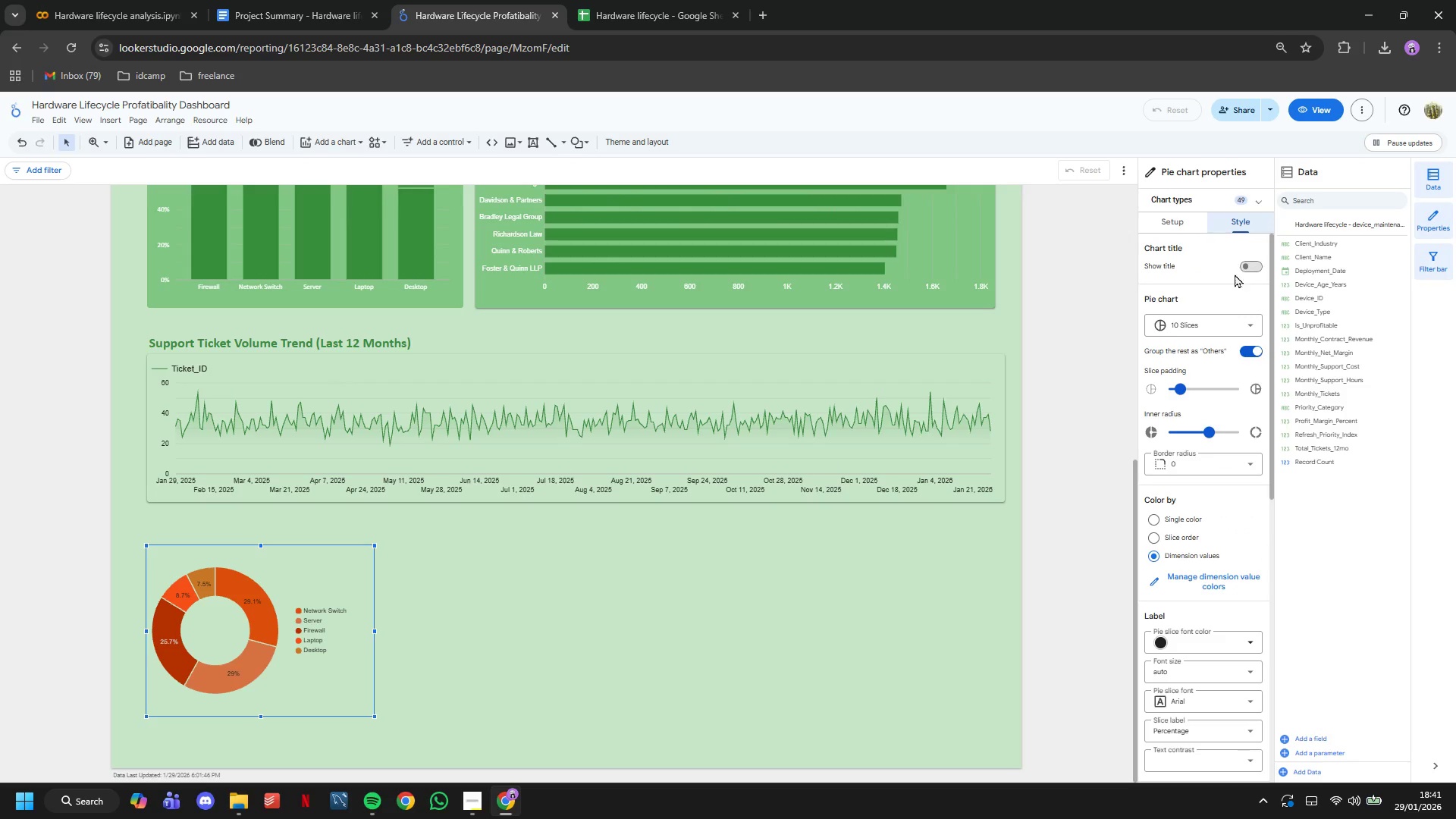 
left_click([1241, 270])
 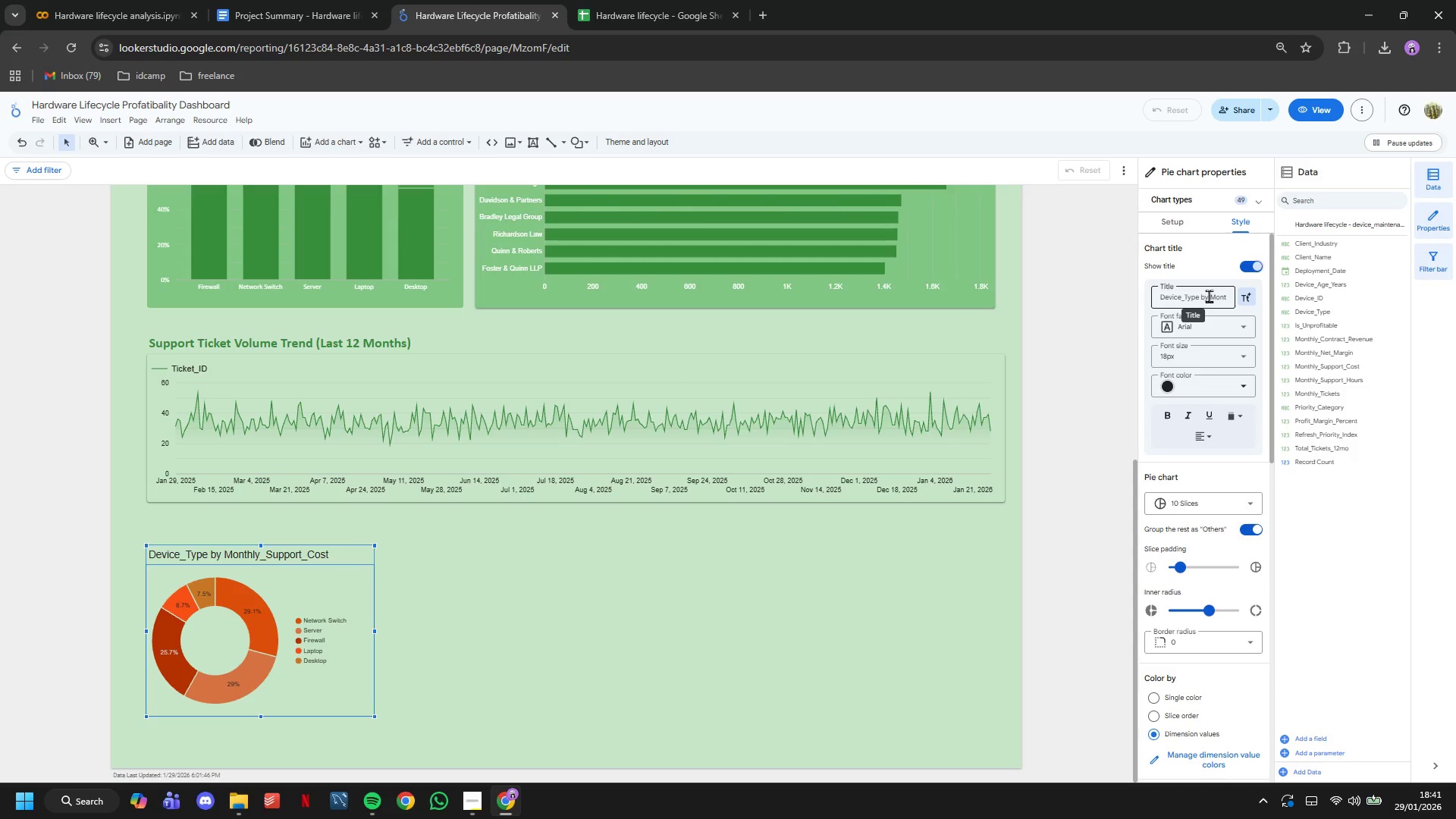 
double_click([1209, 296])
 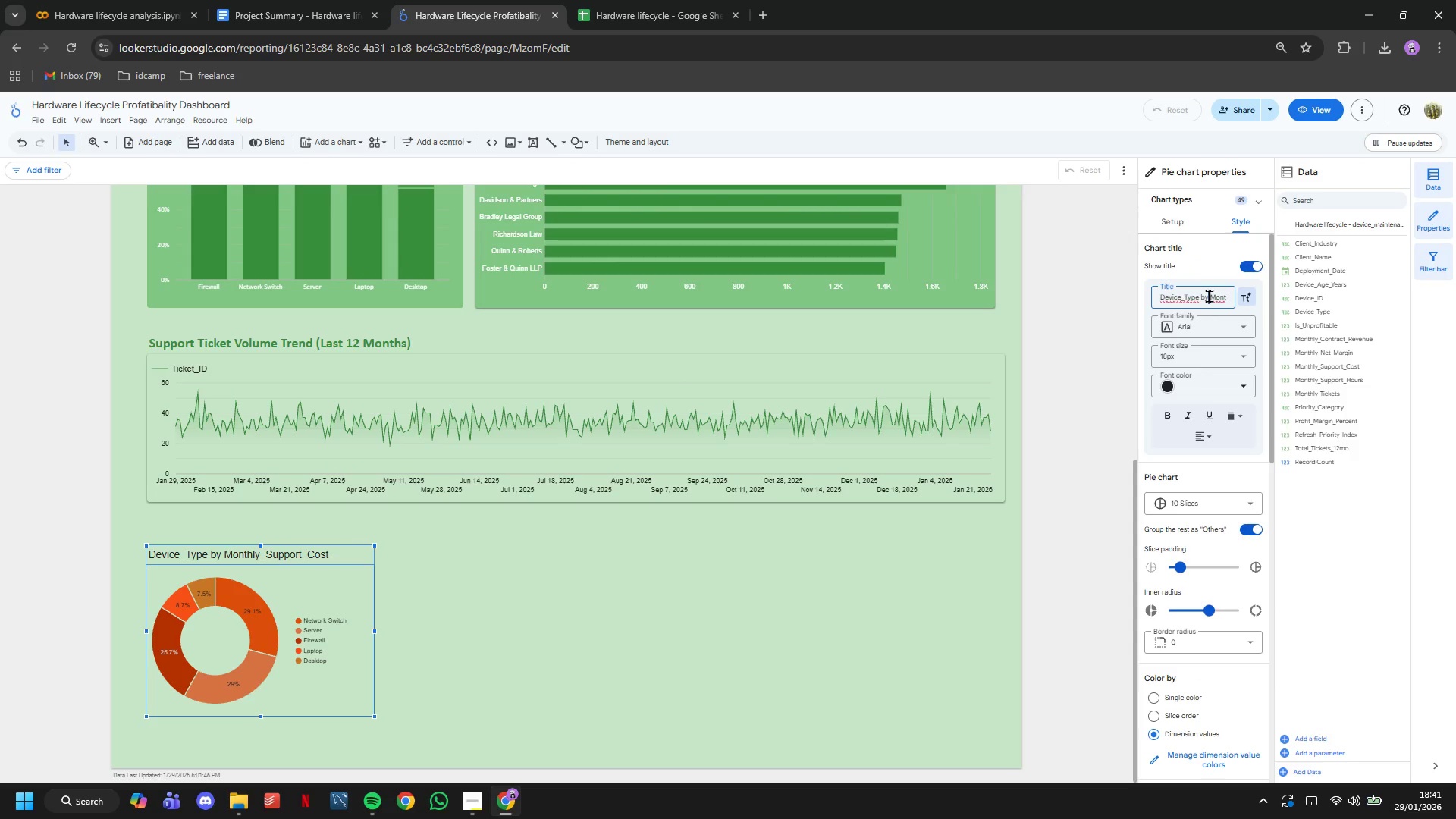 
triple_click([1209, 296])
 